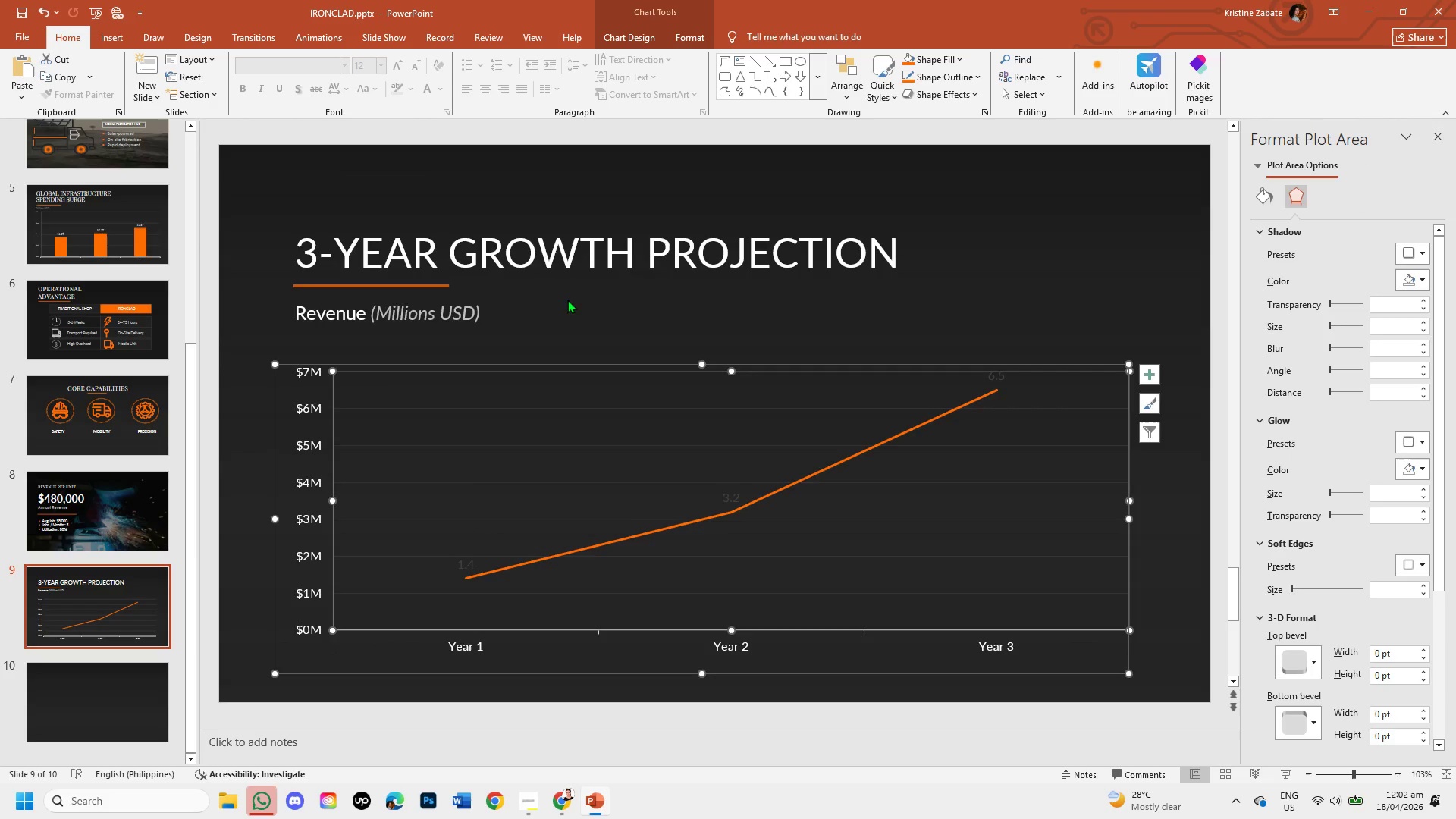 
left_click([572, 293])
 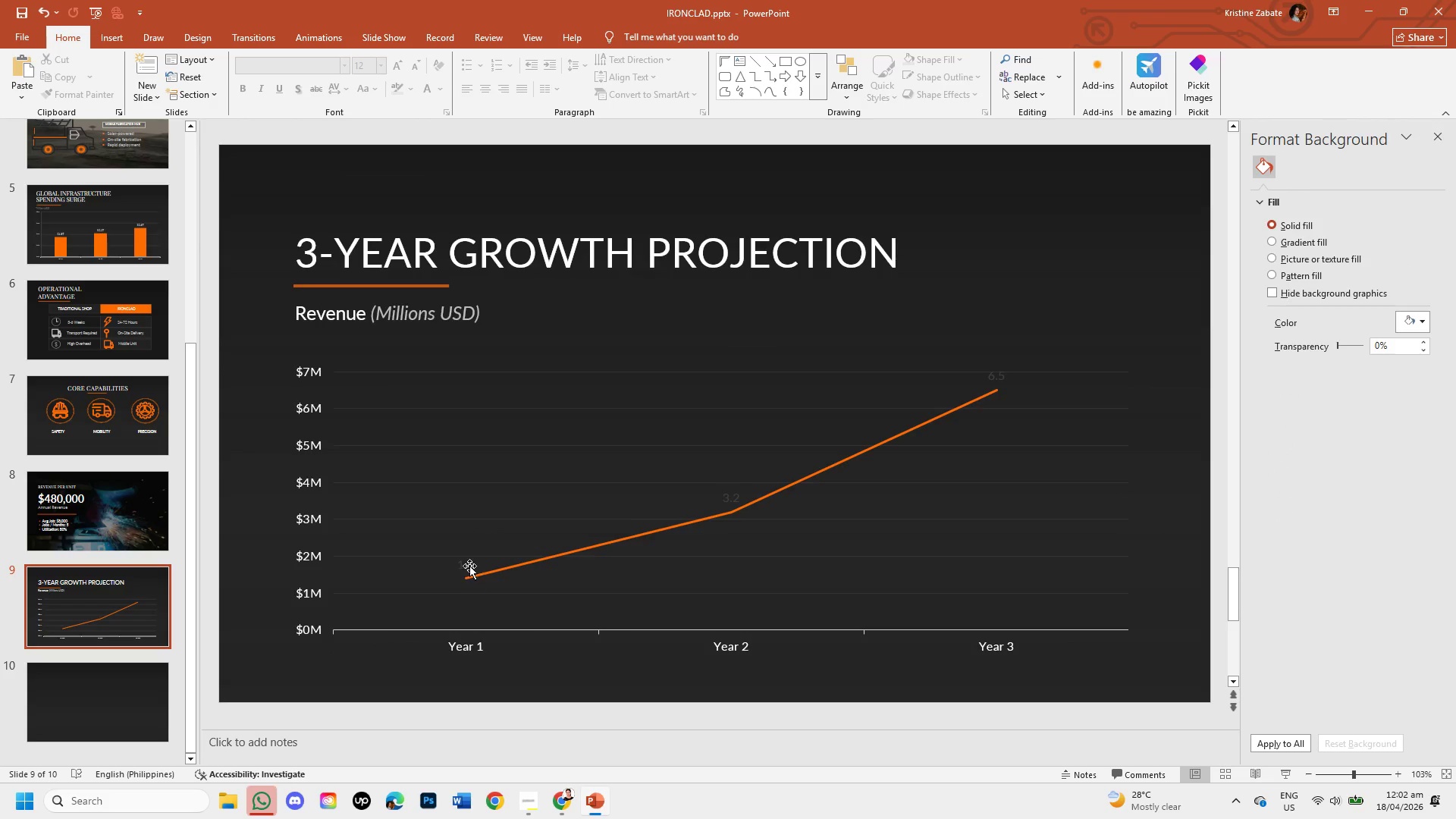 
left_click([469, 565])
 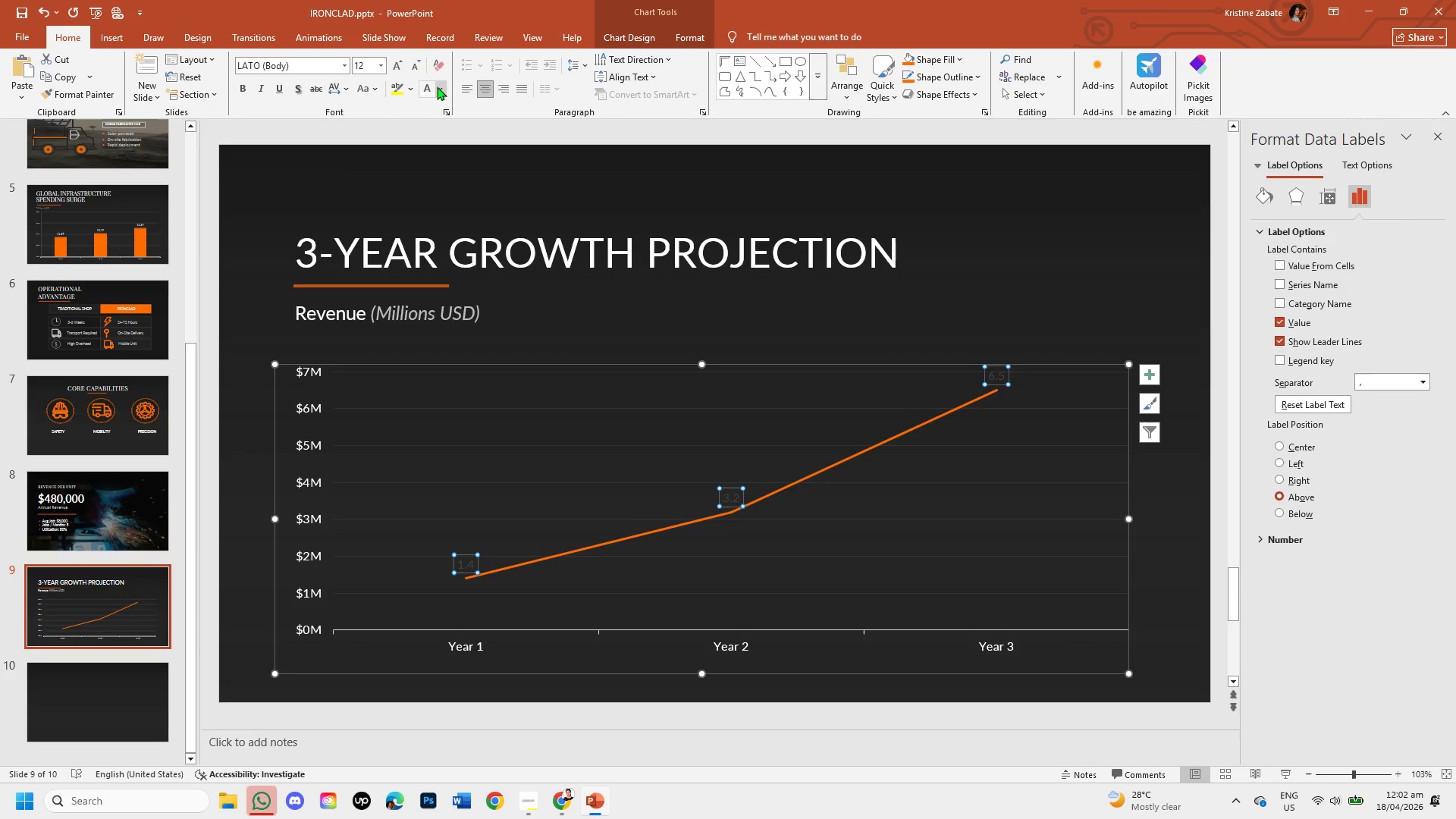 
left_click([429, 87])
 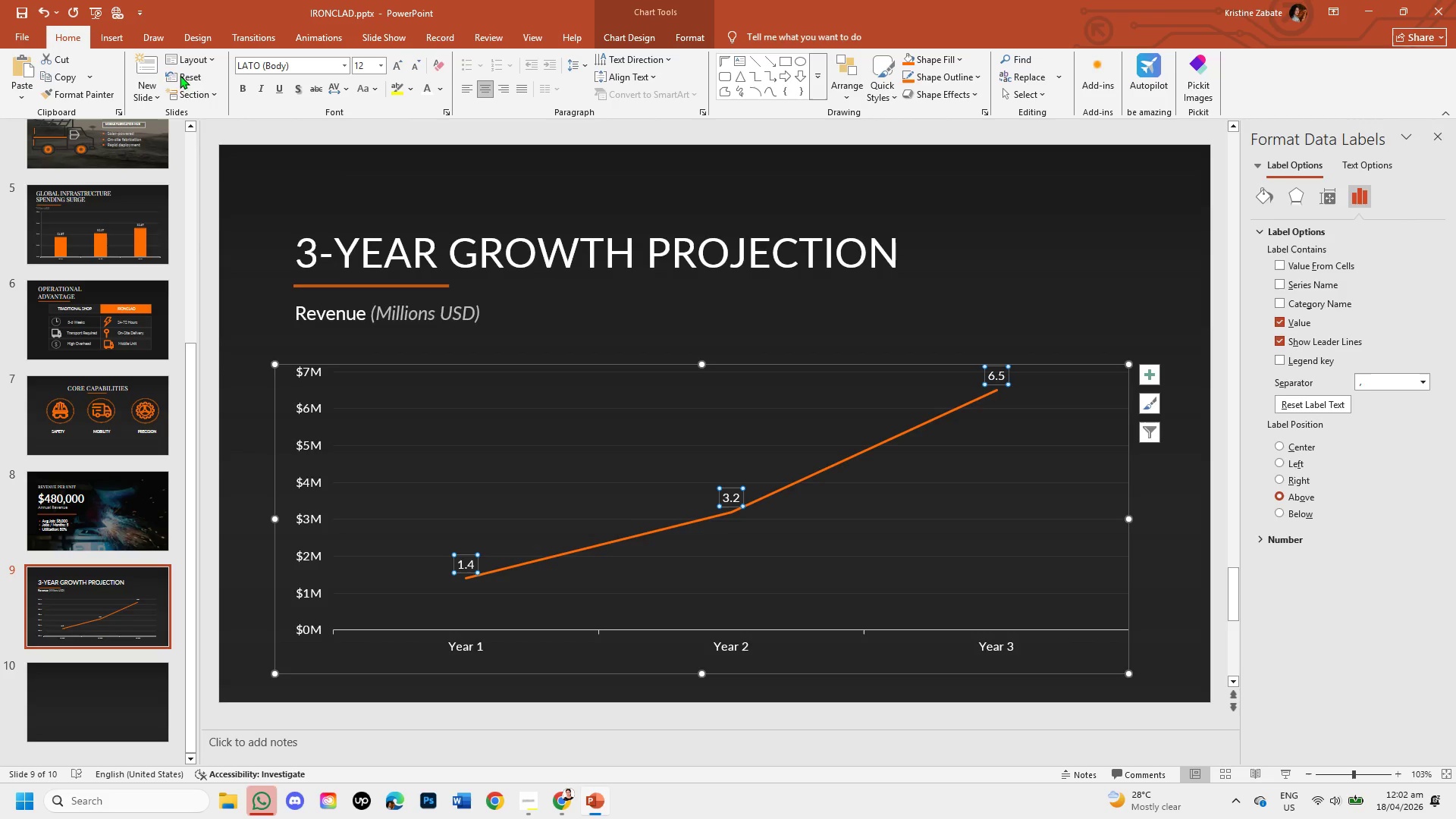 
left_click([245, 86])
 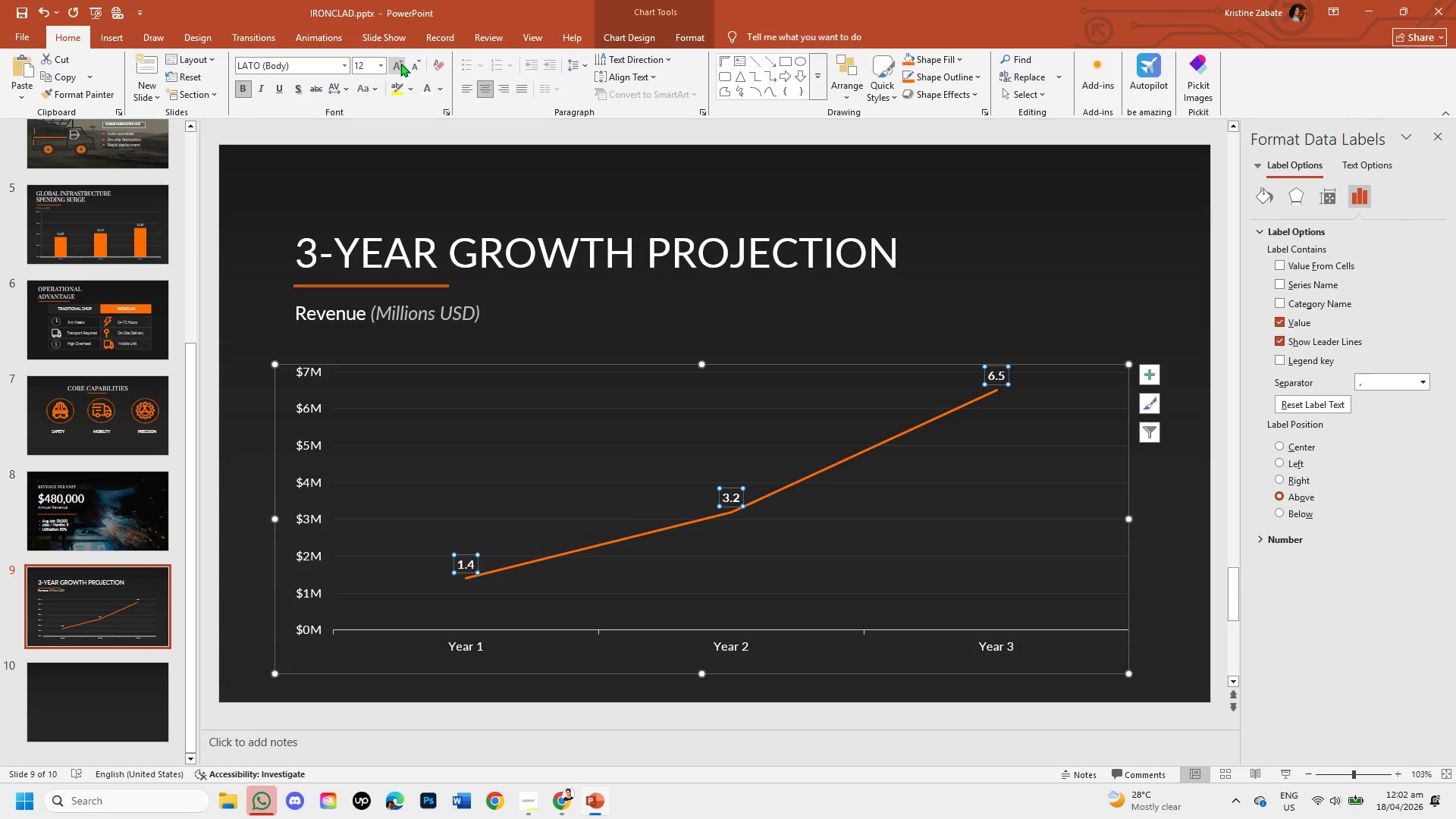 
left_click([400, 63])
 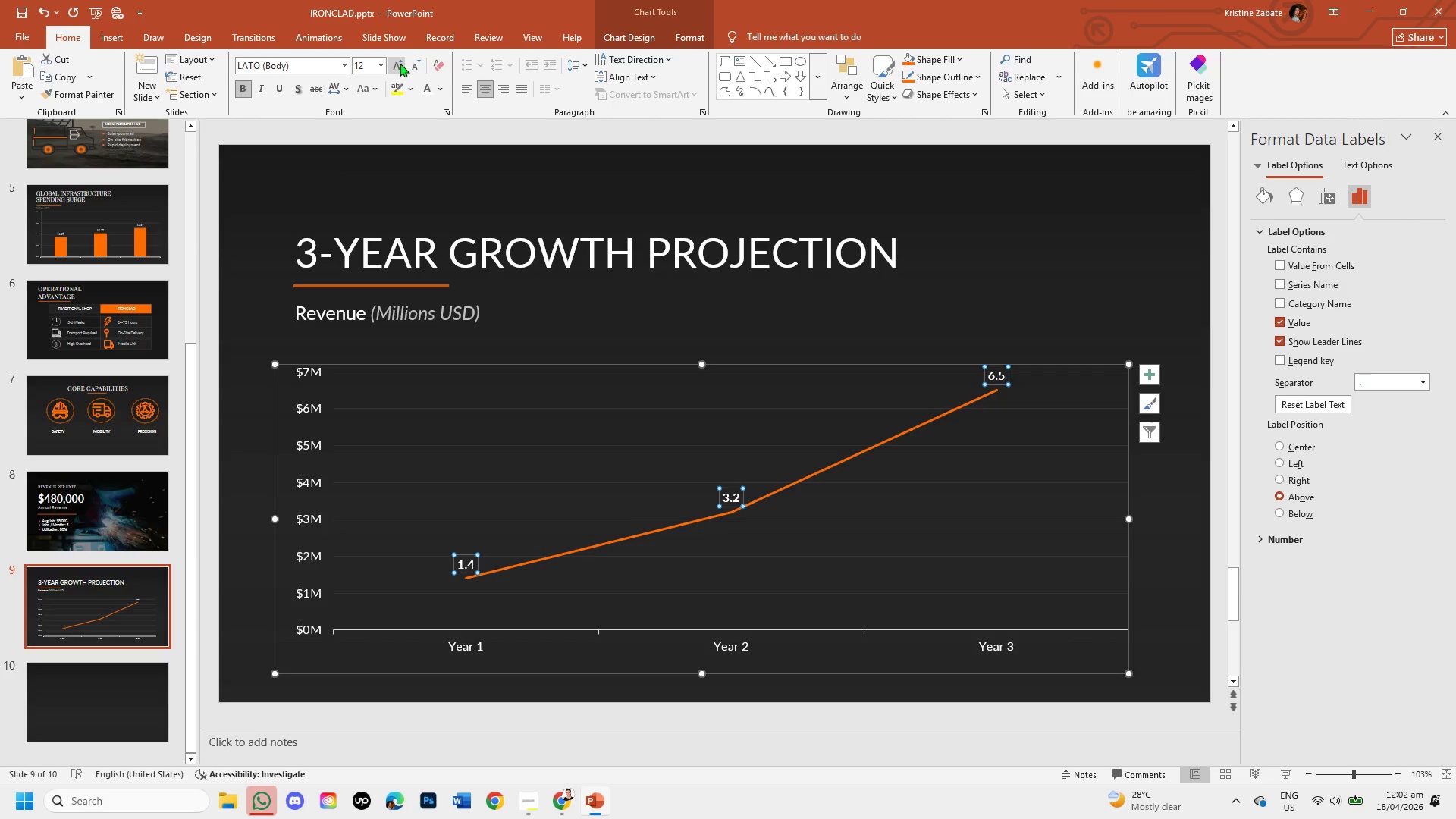 
left_click([400, 63])
 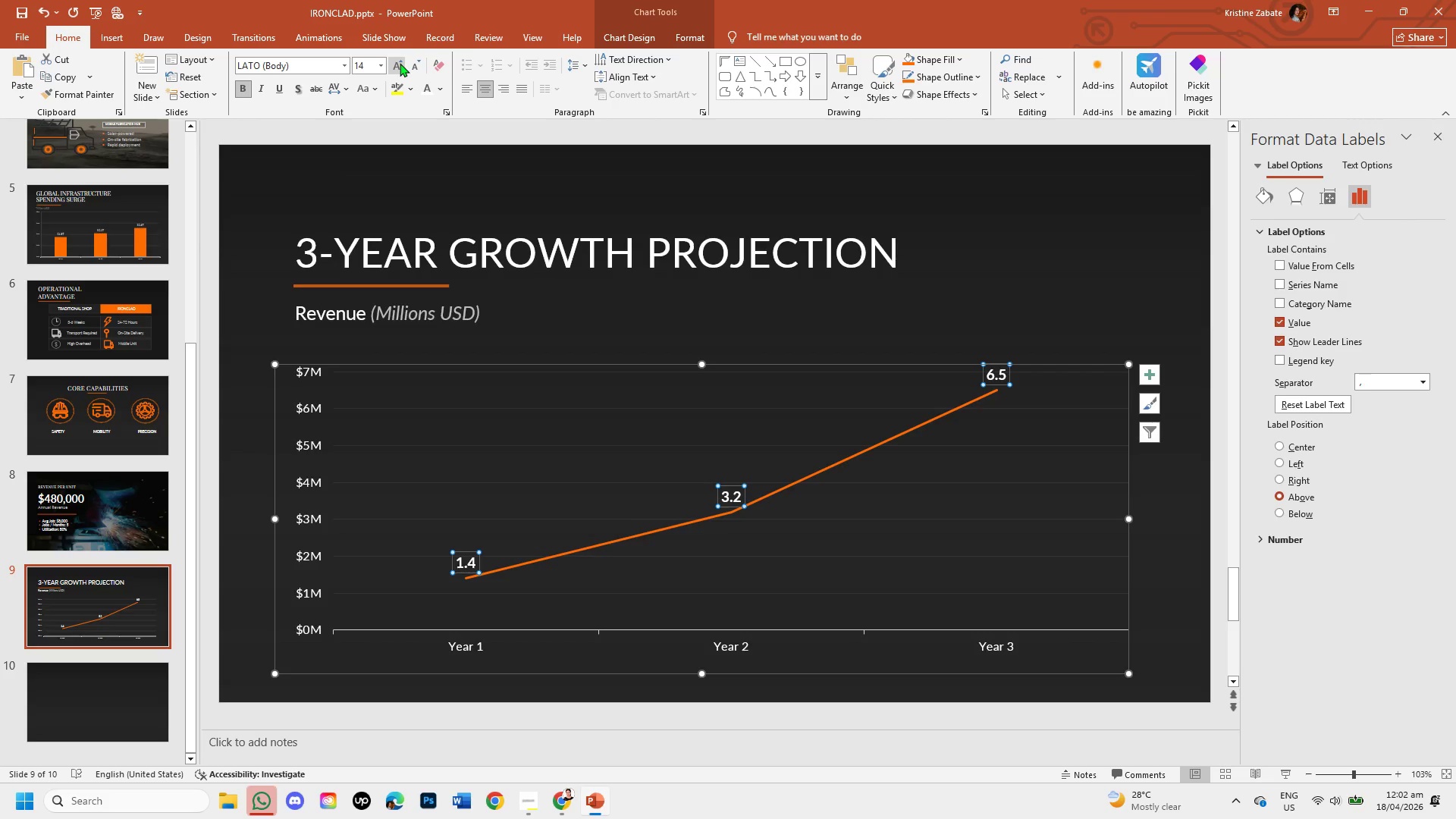 
left_click([400, 63])
 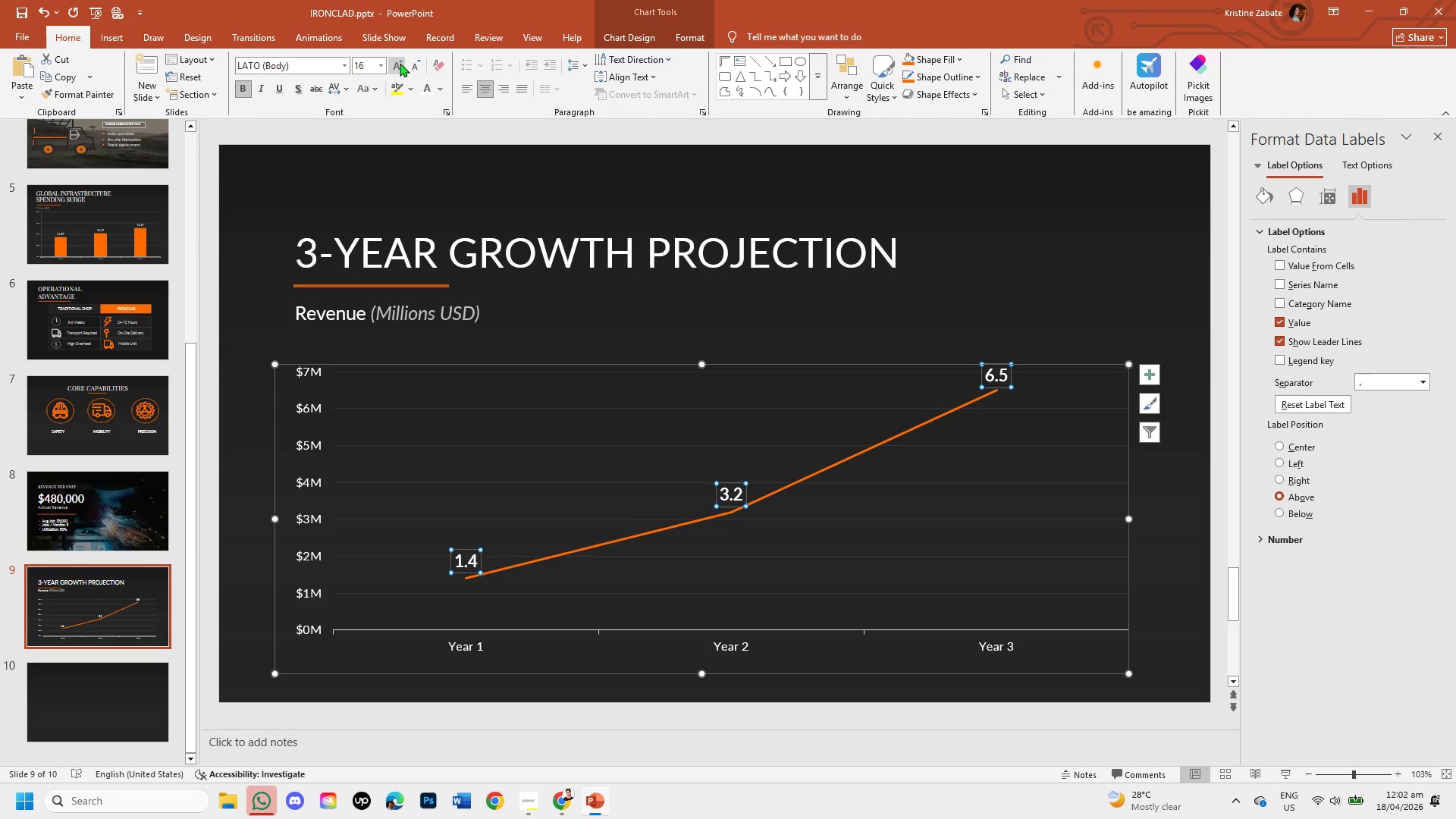 
left_click([400, 63])
 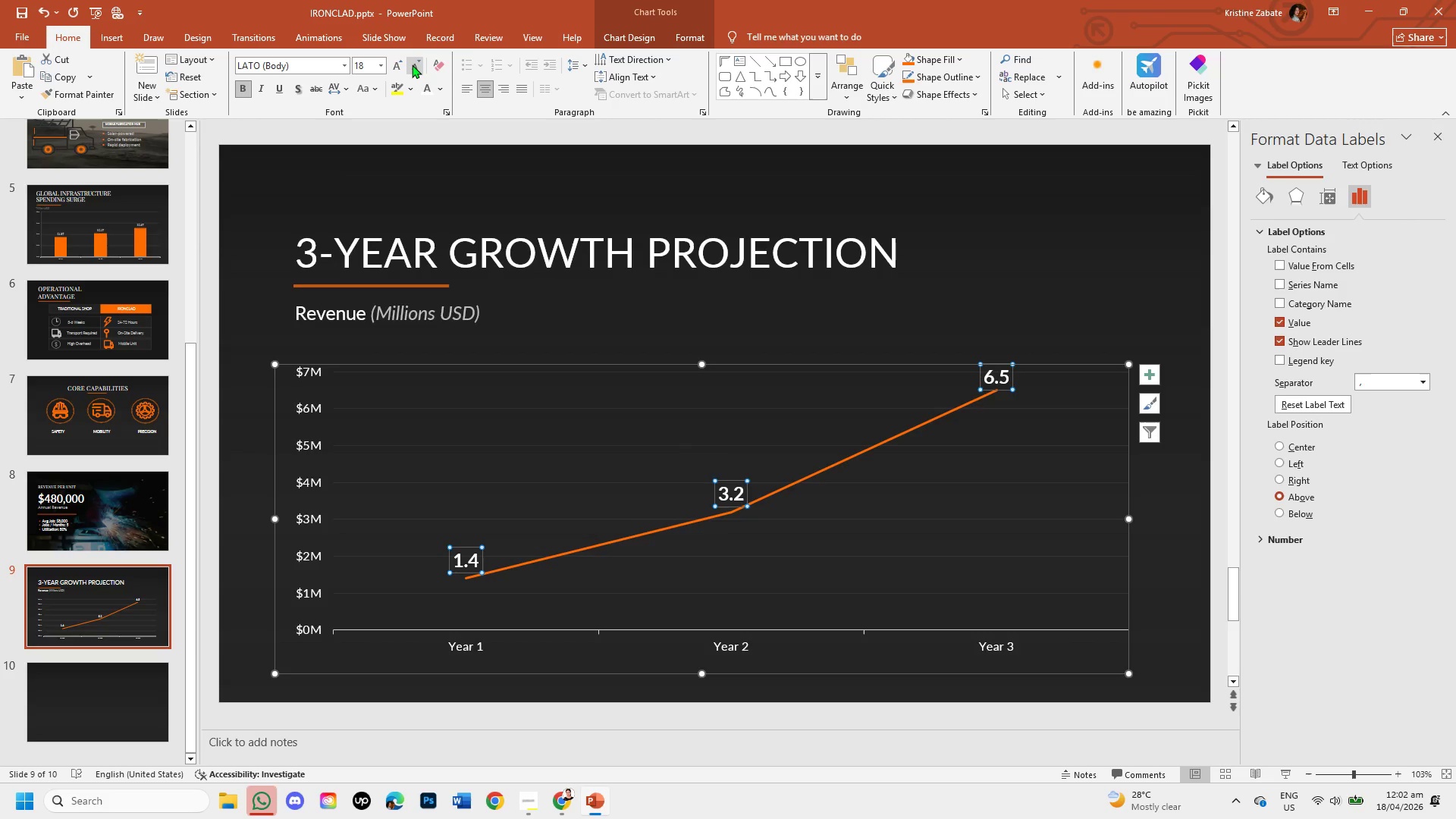 
left_click([412, 64])
 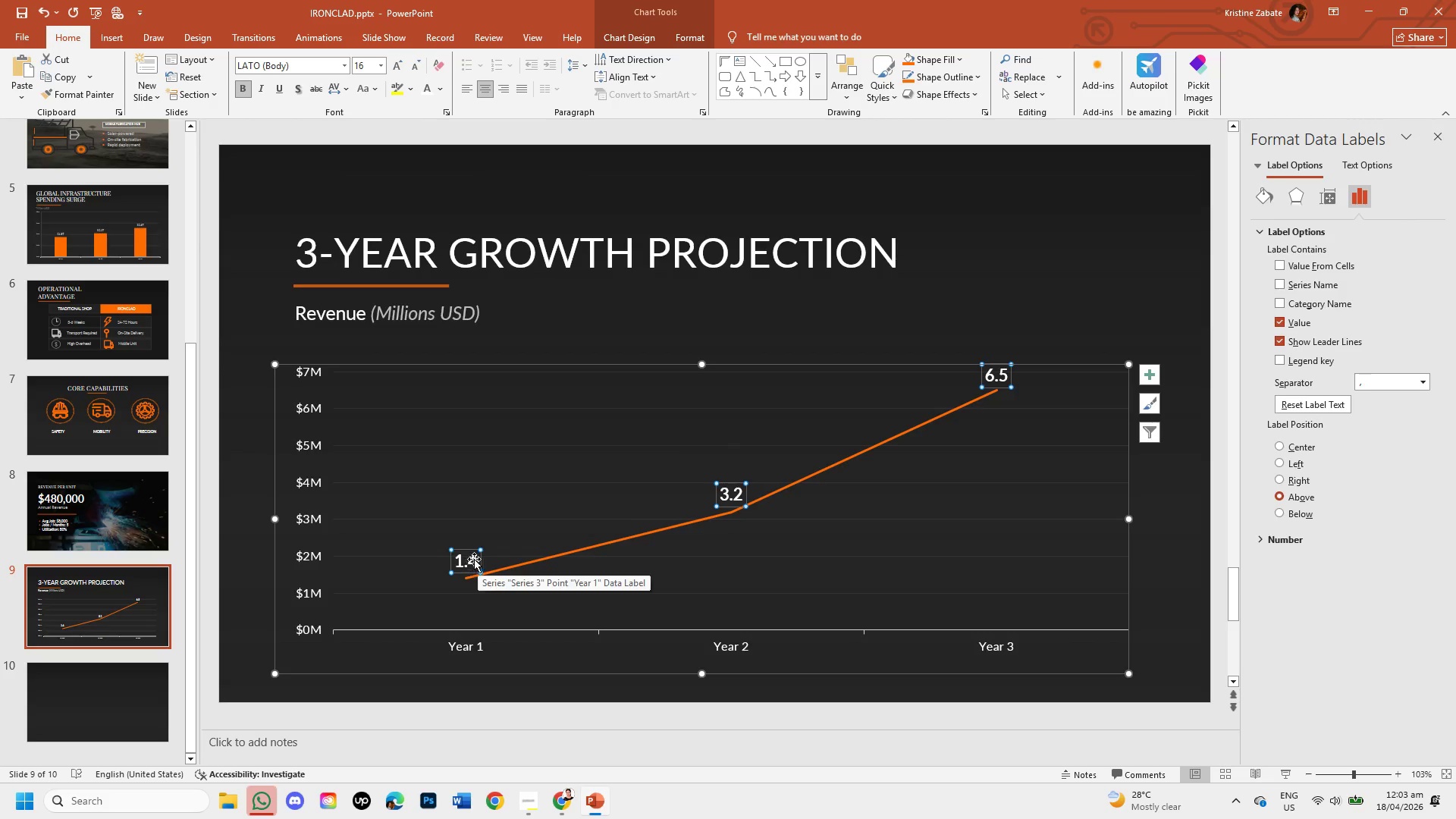 
double_click([458, 559])
 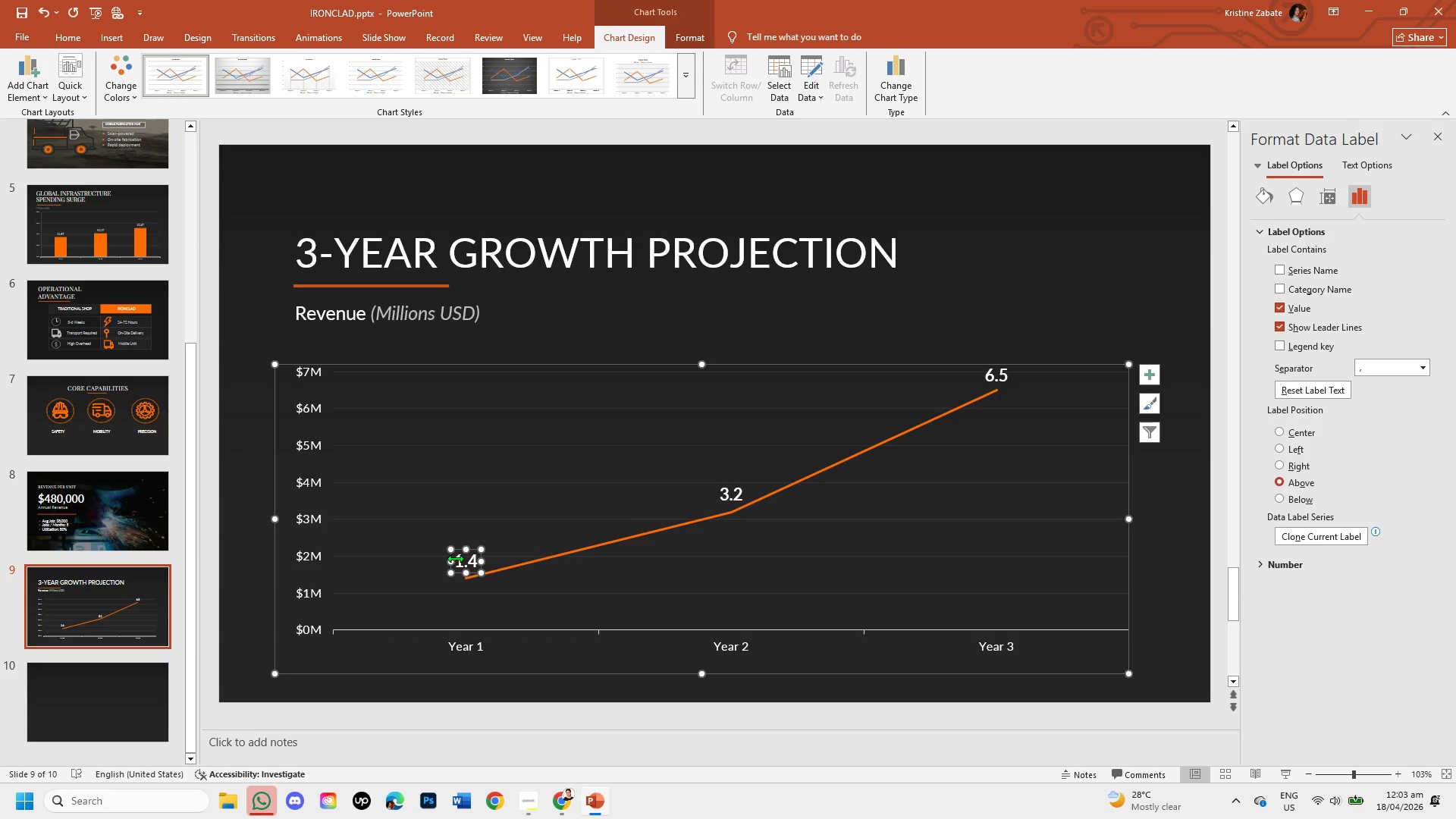 
left_click([458, 558])
 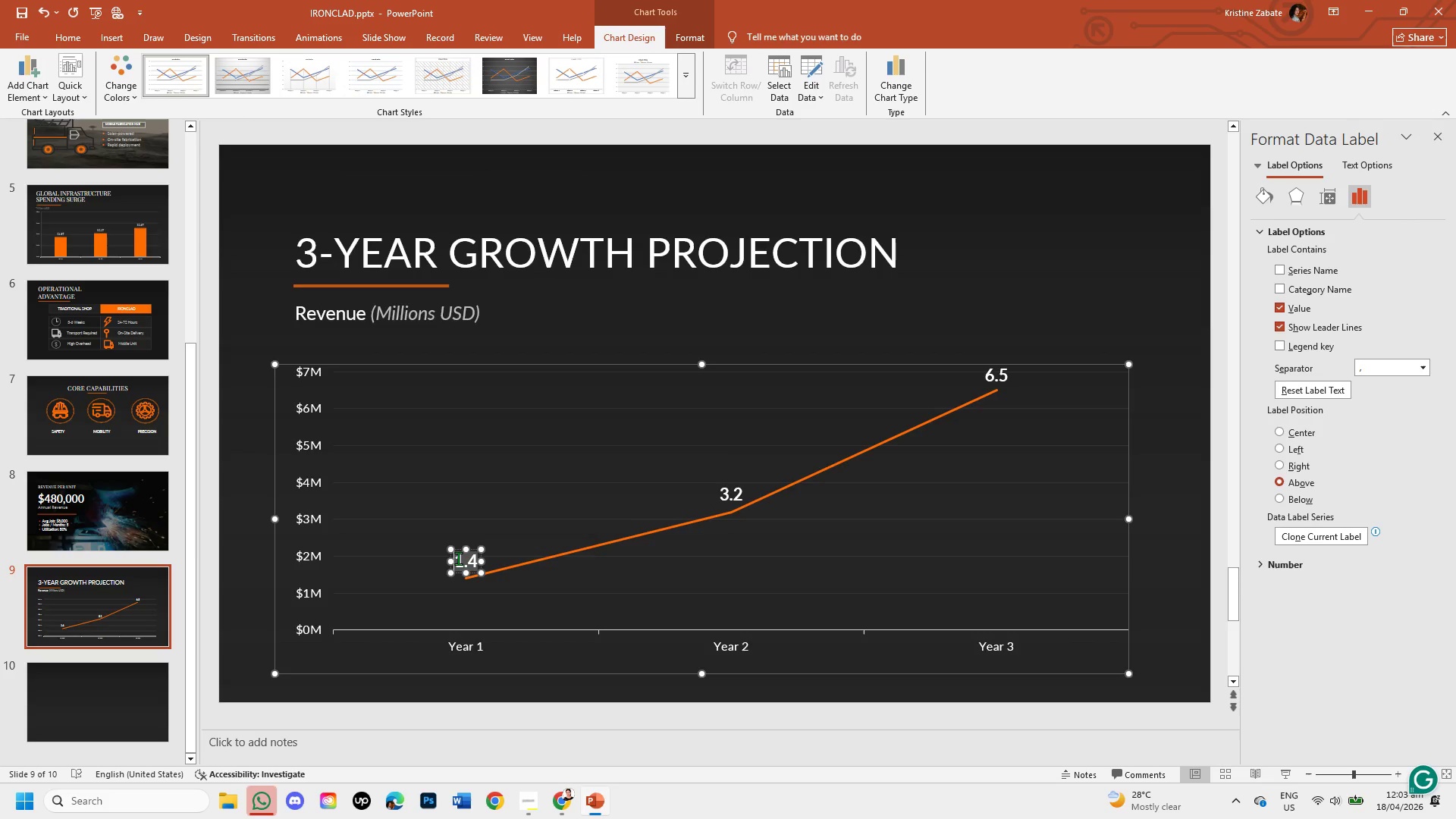 
key(Shift+4)
 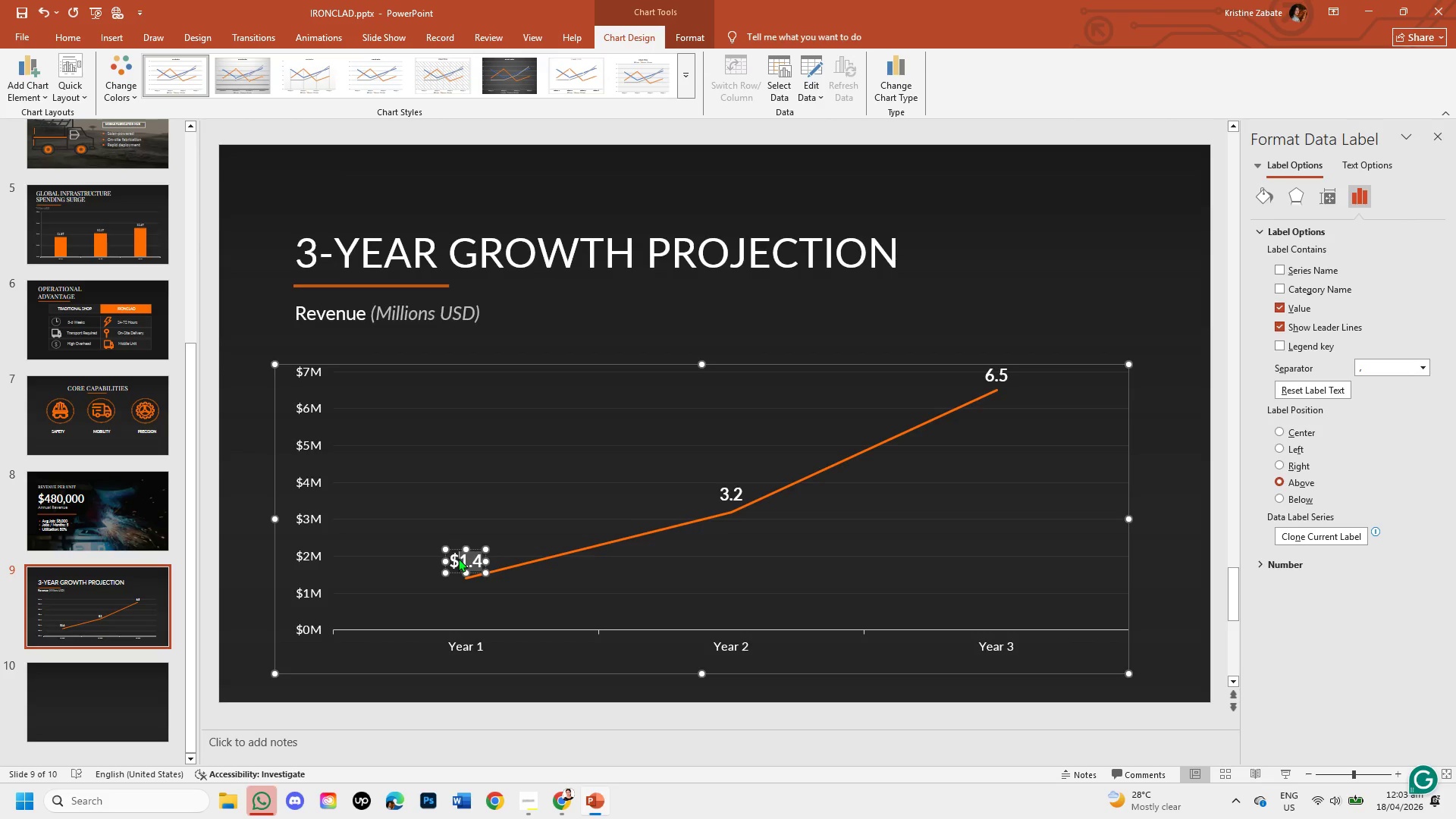 
key(ArrowRight)
 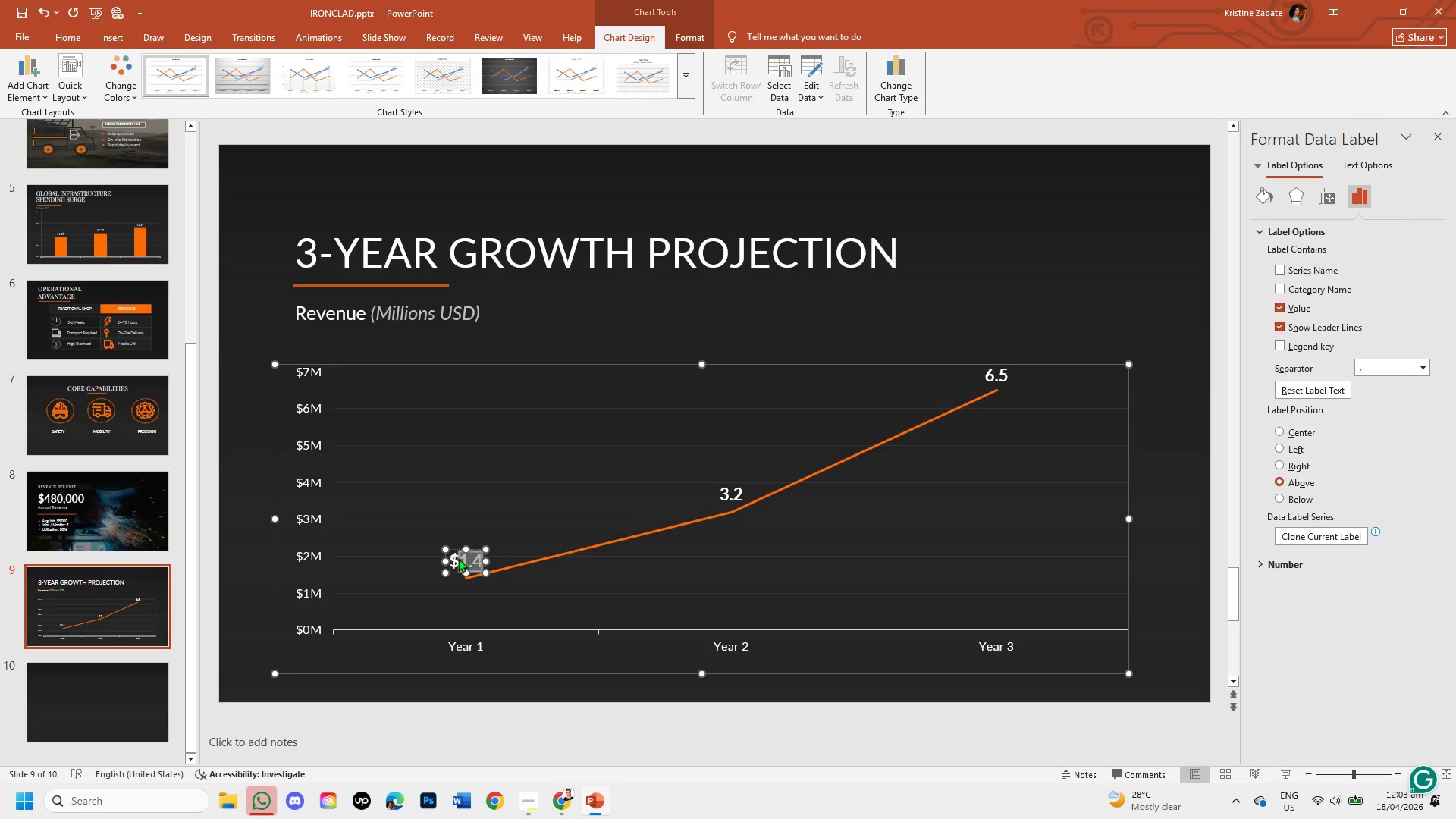 
key(ArrowRight)
 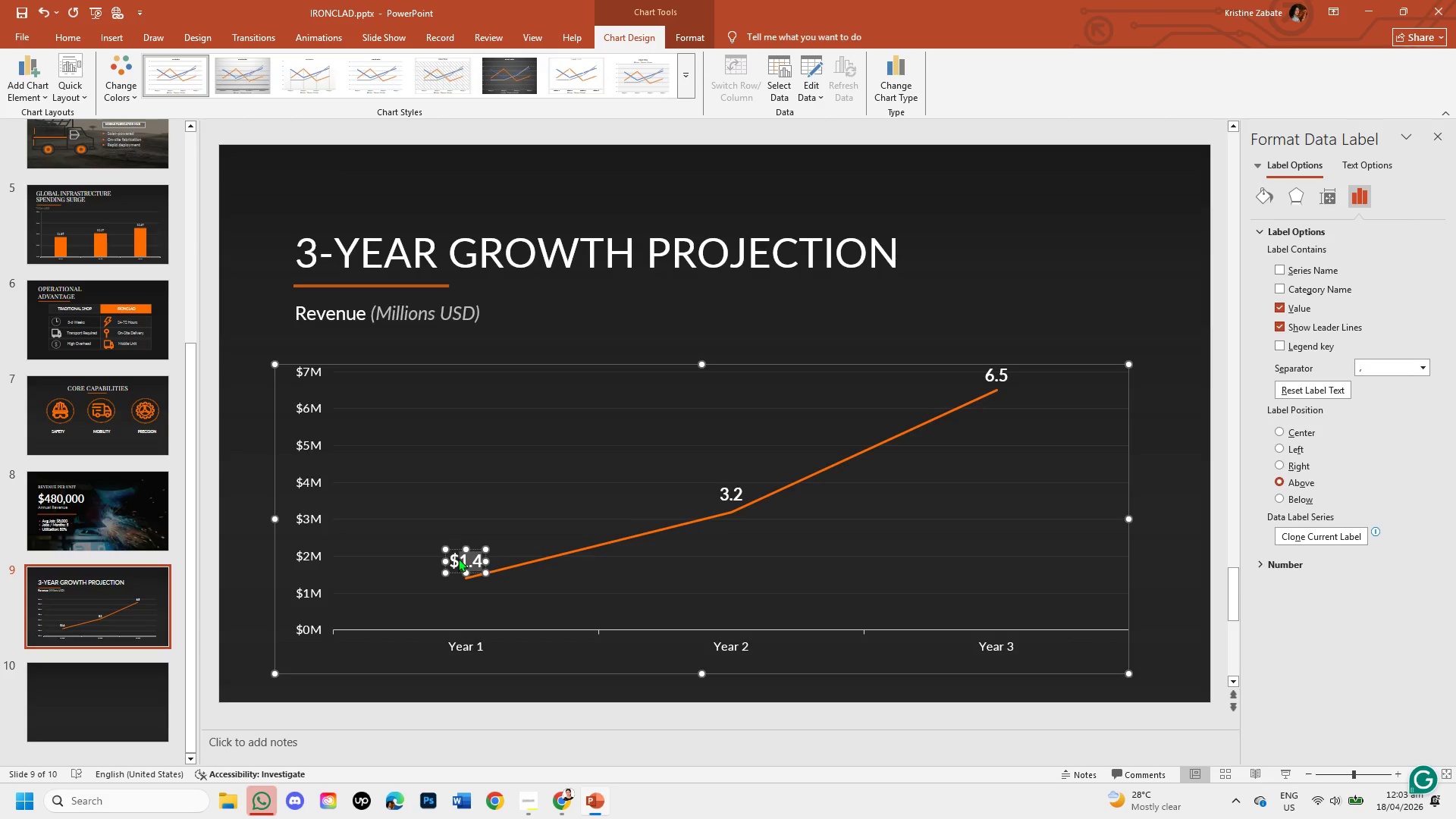 
key(CapsLock)
 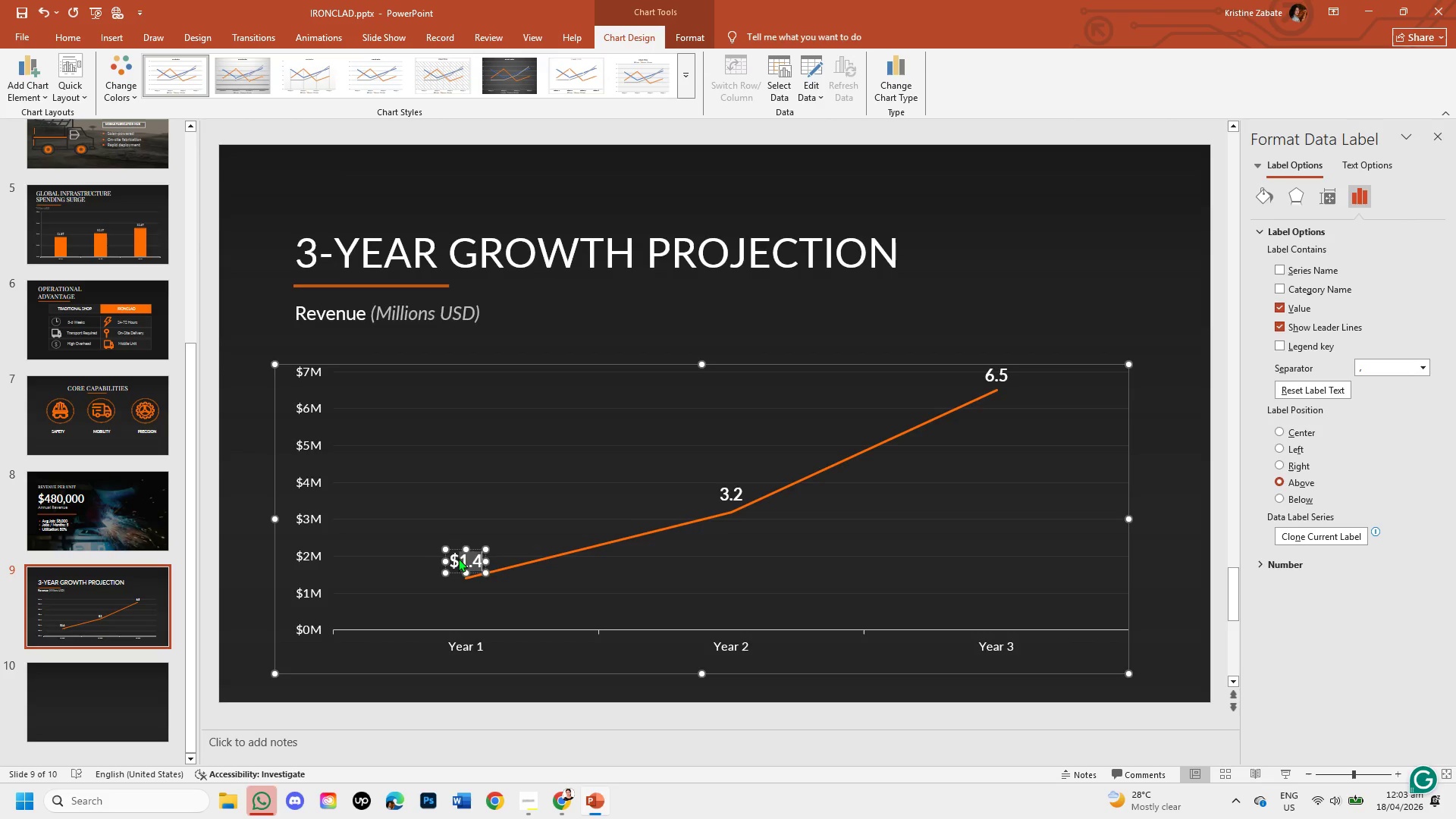 
key(M)
 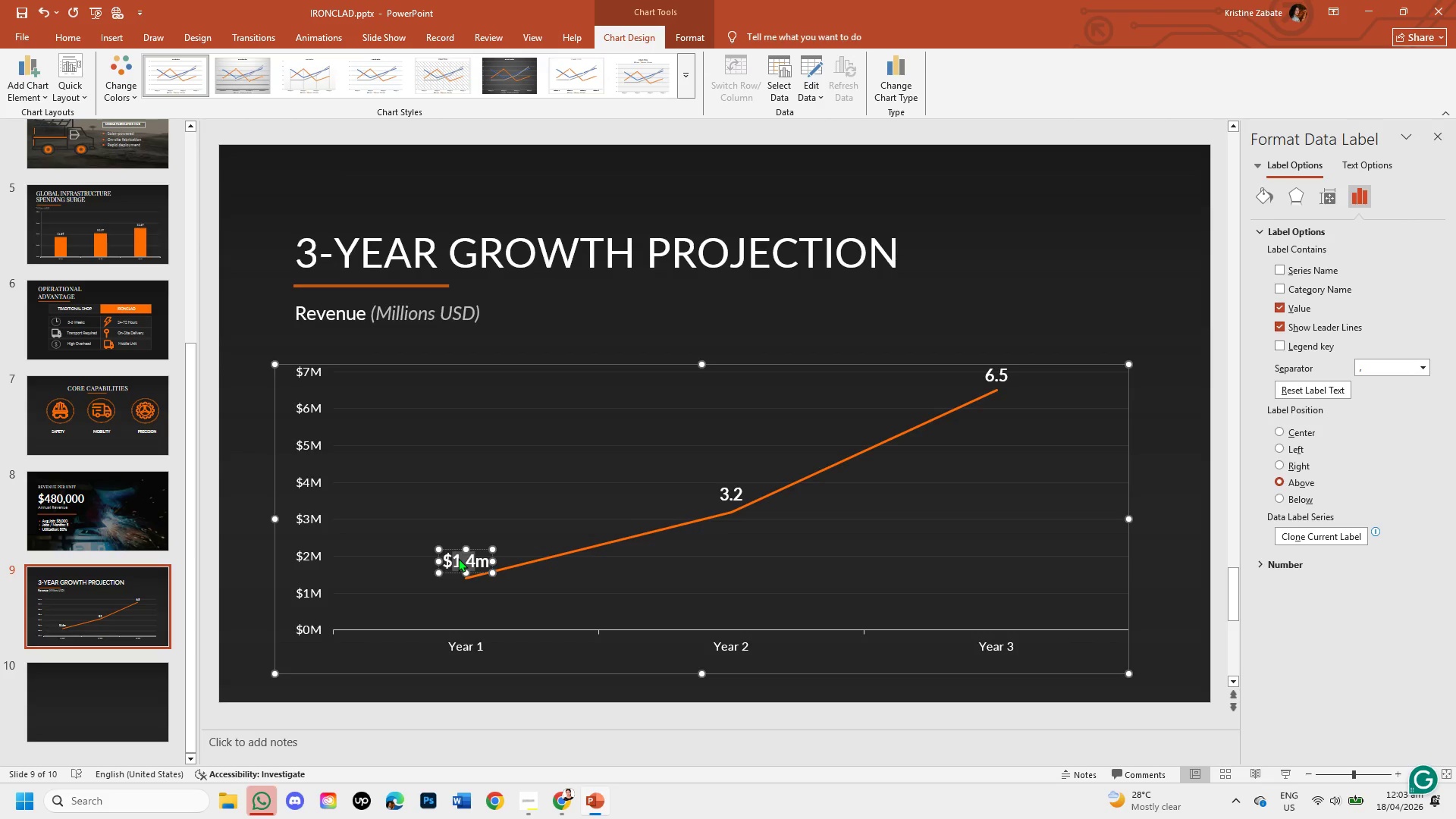 
key(Backspace)
 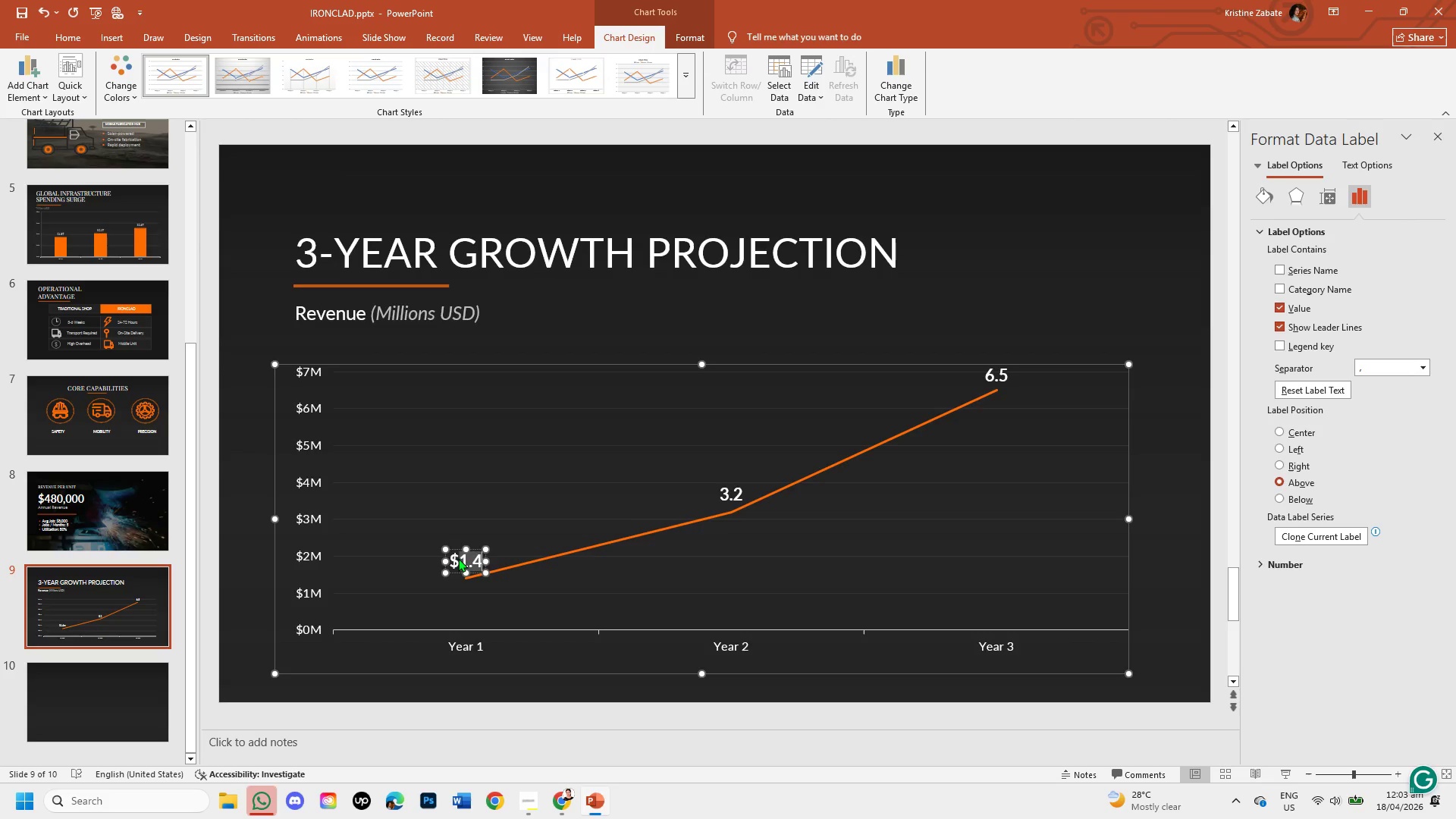 
key(CapsLock)
 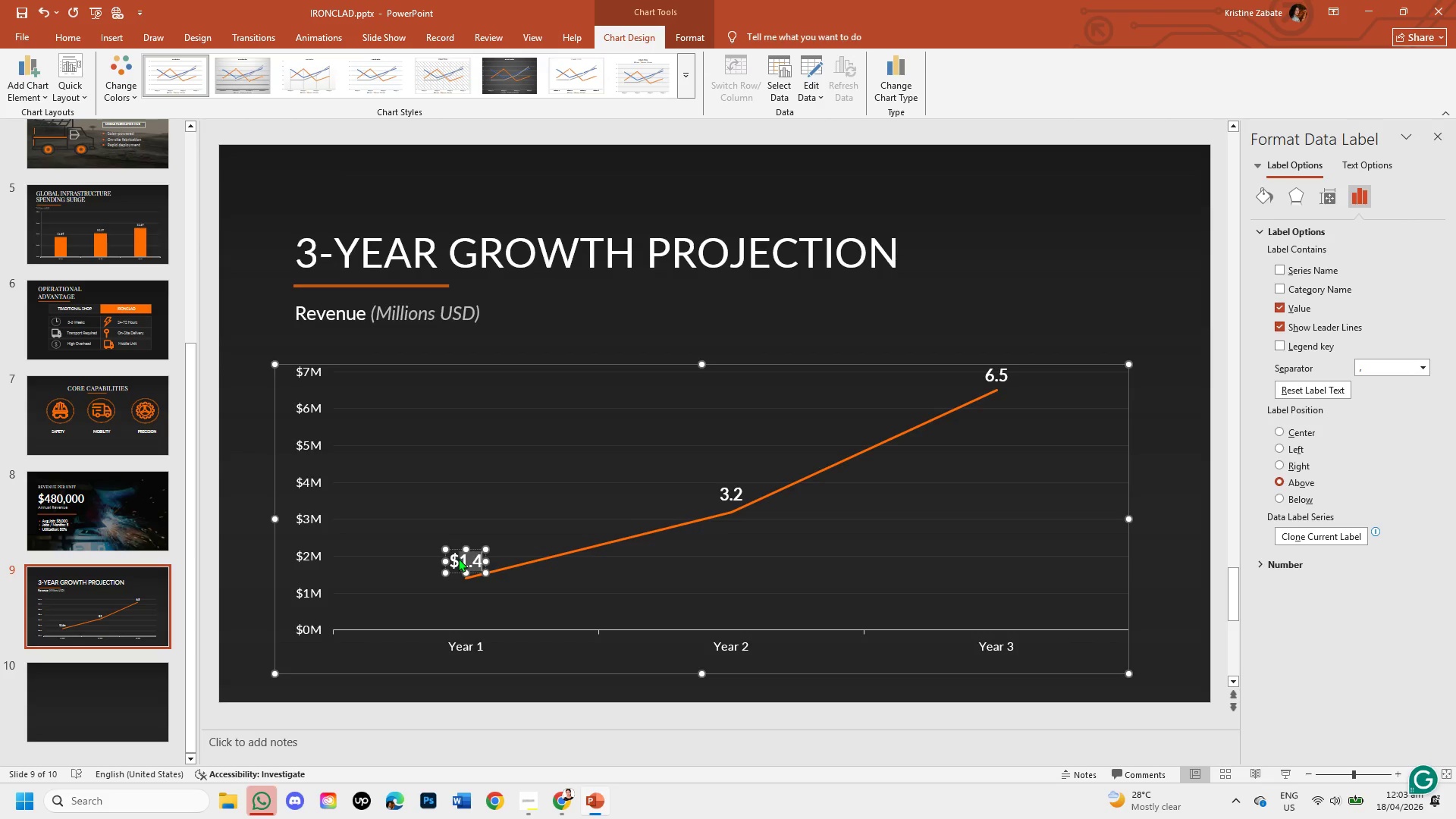 
key(M)
 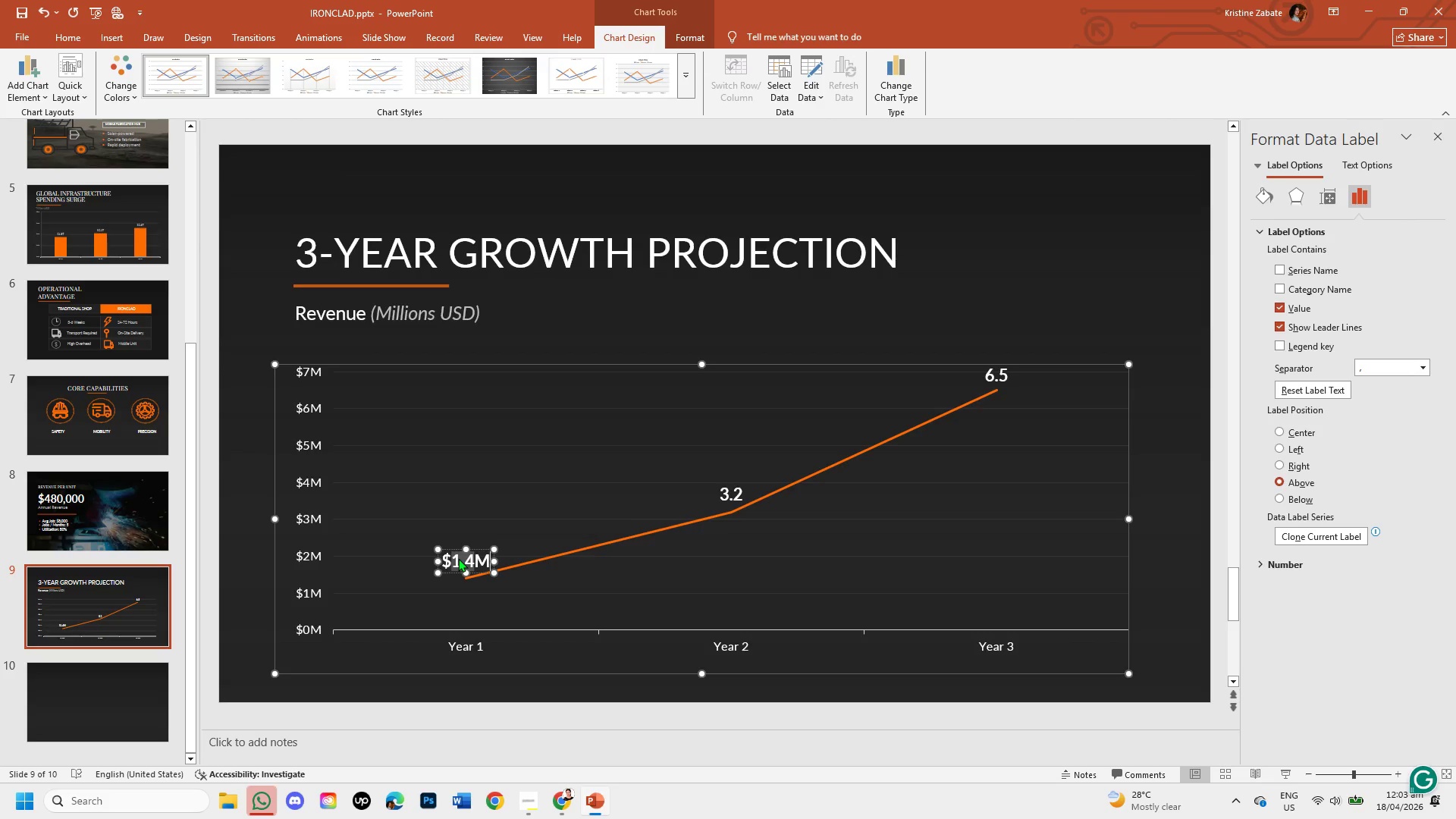 
left_click([518, 532])
 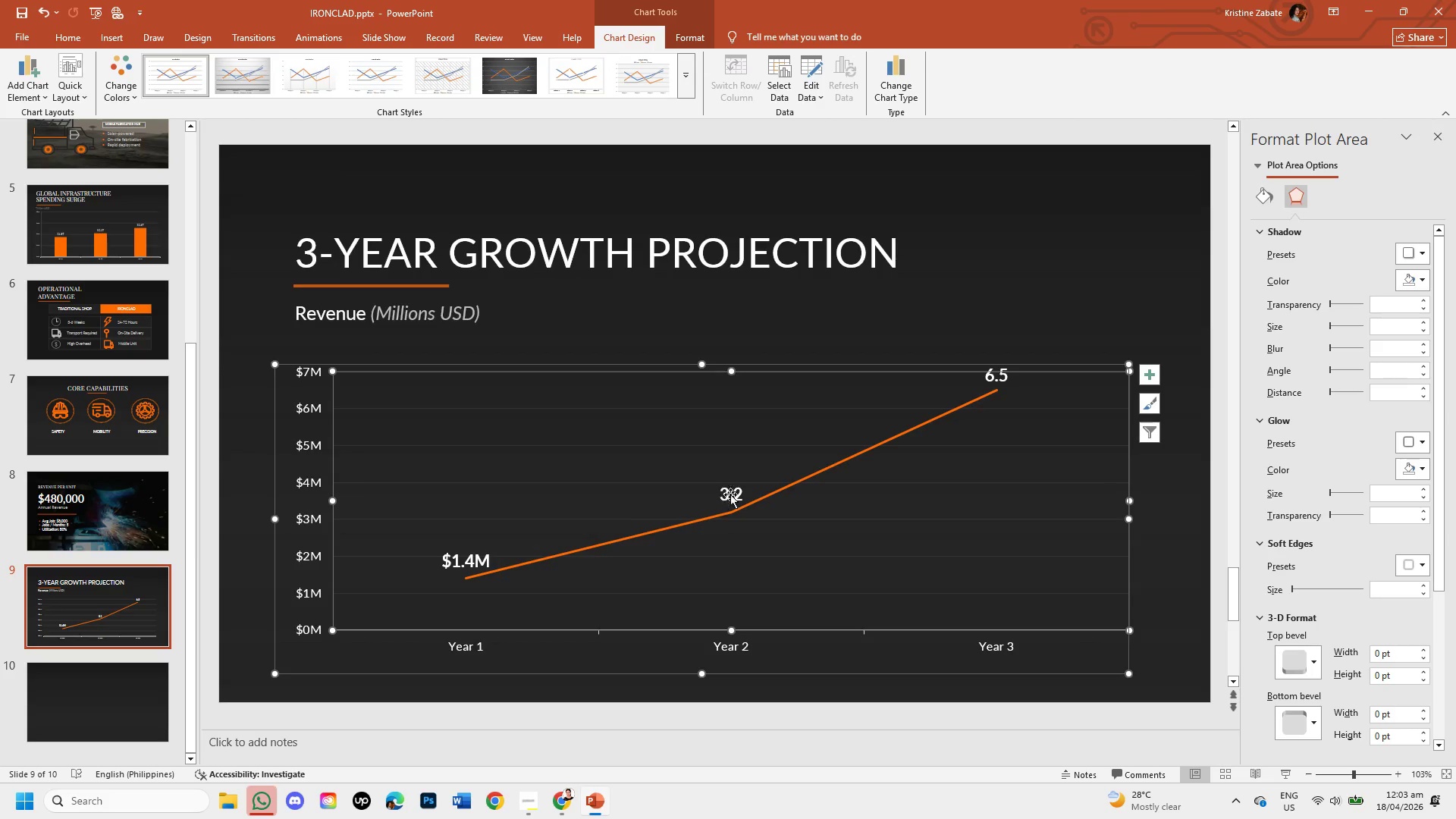 
double_click([733, 492])
 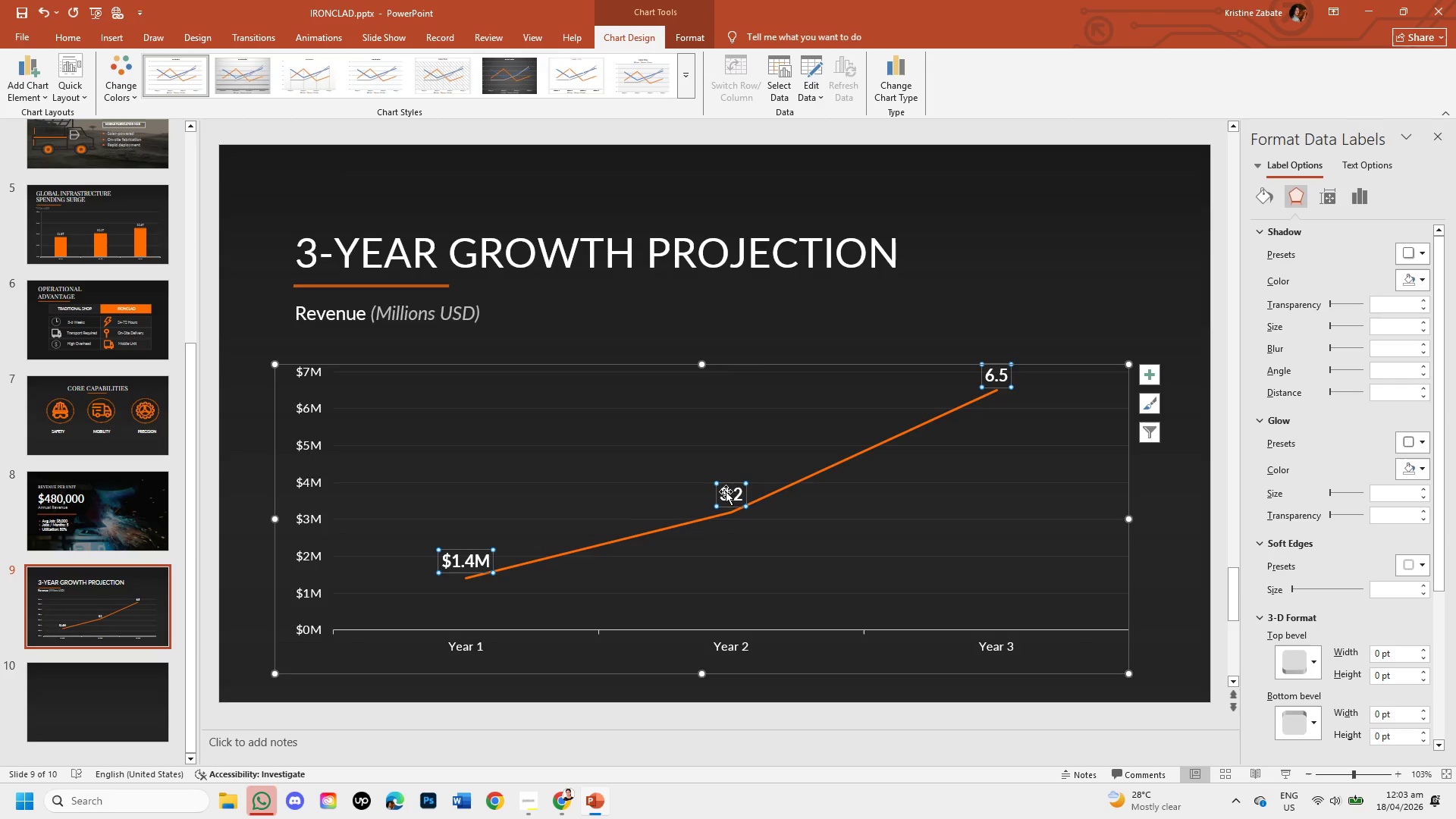 
left_click([725, 491])
 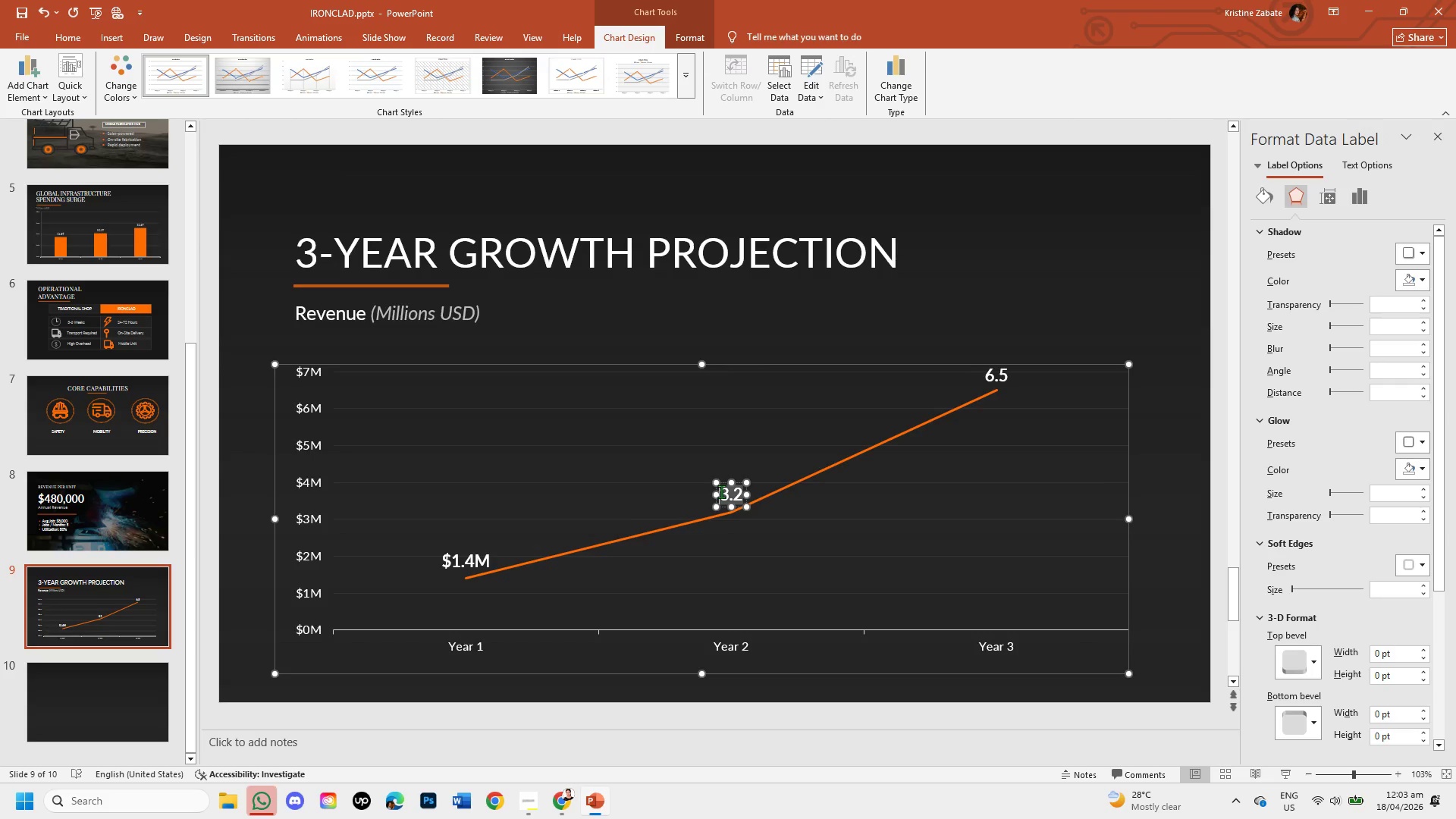 
double_click([721, 491])
 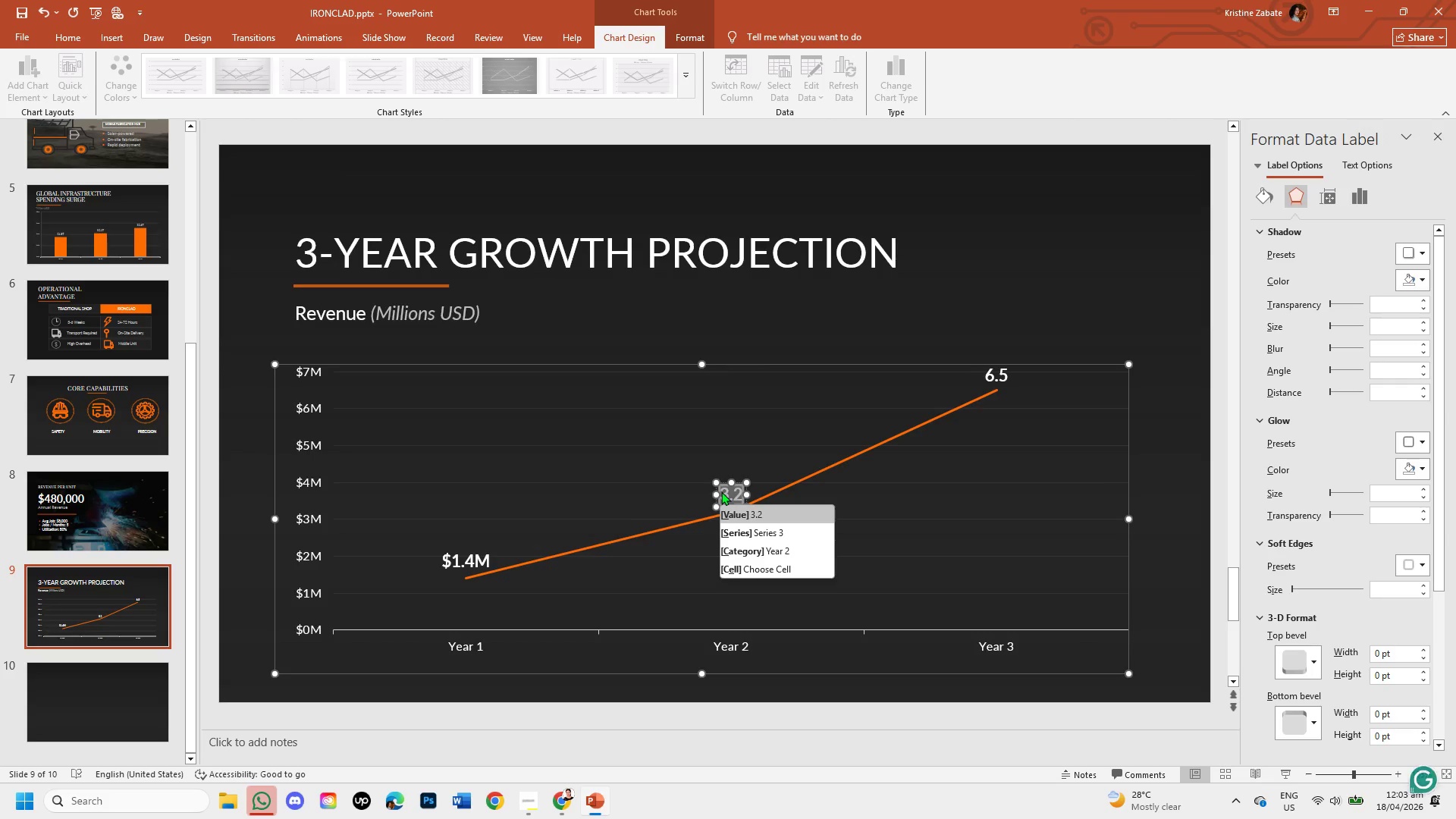 
left_click([721, 491])
 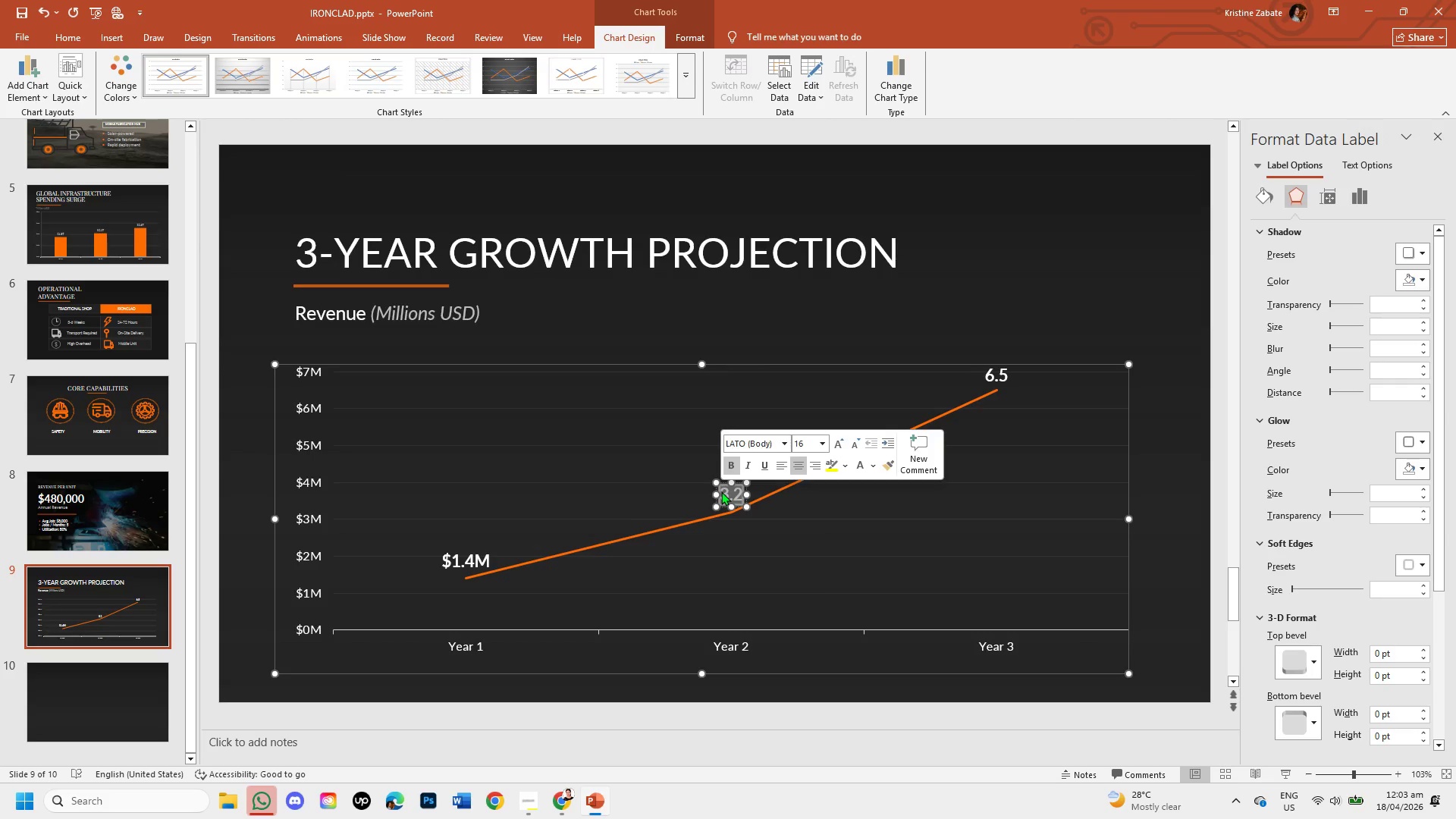 
key(Shift+4)
 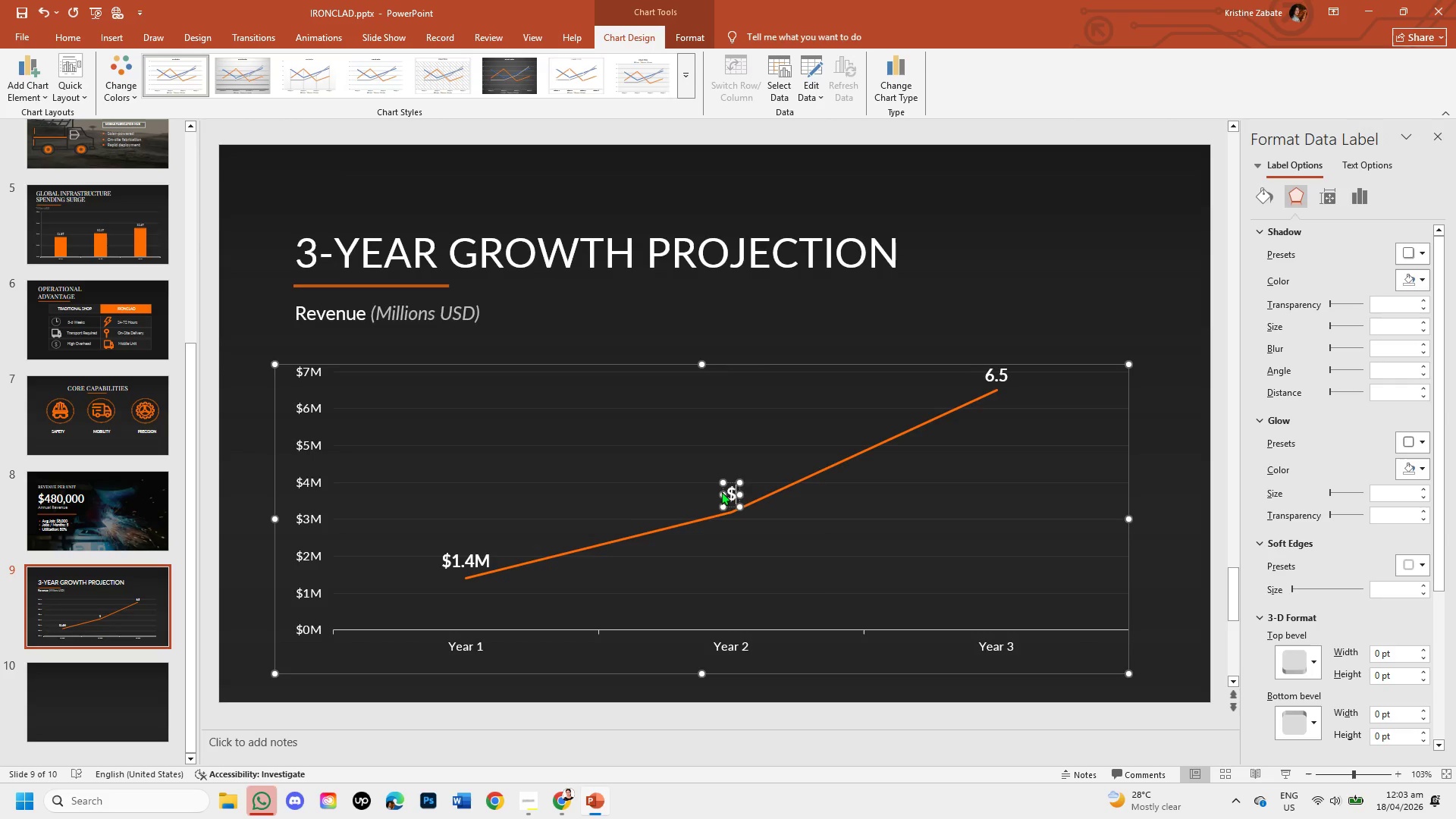 
key(Backspace)
 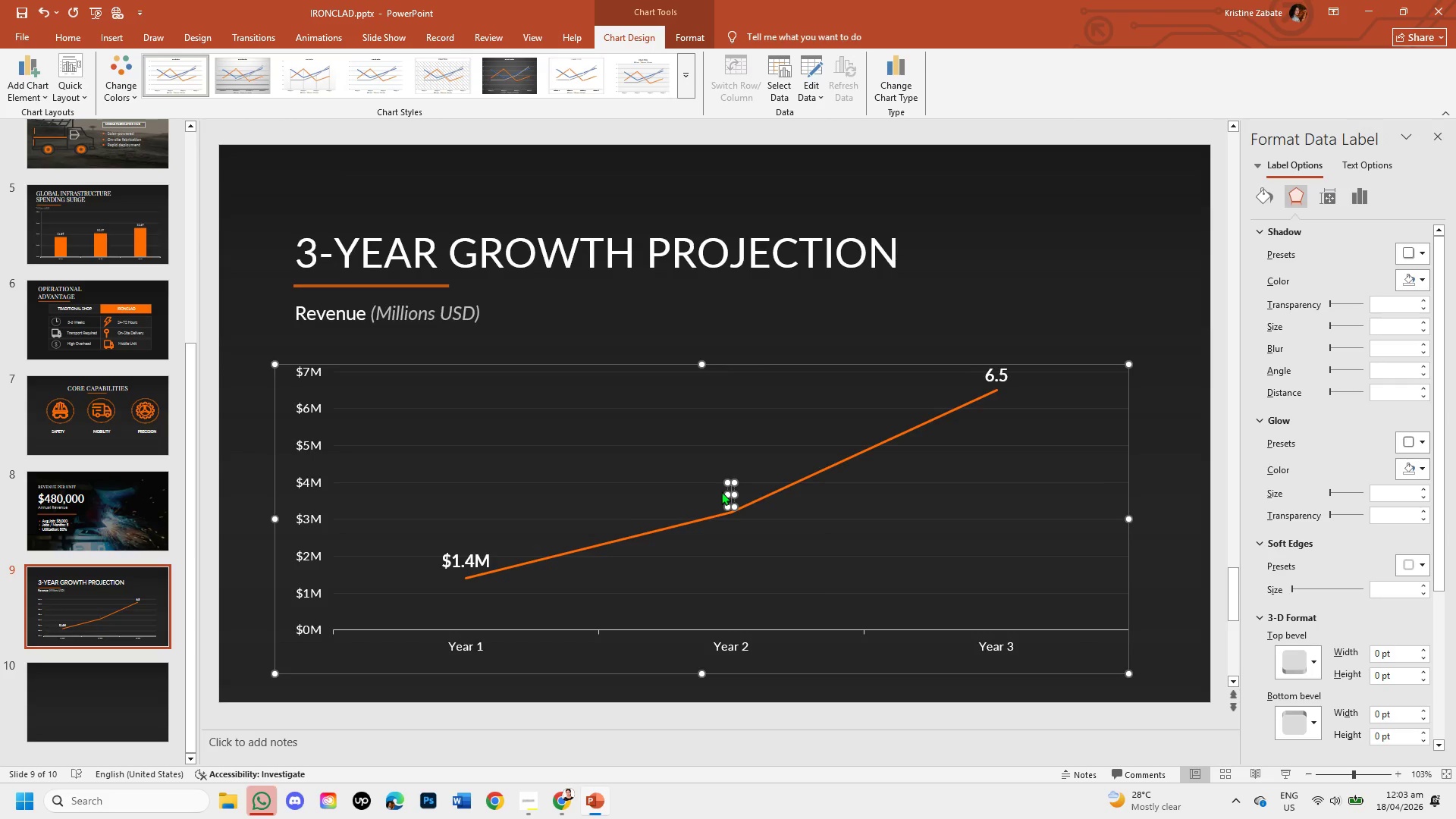 
key(Control+Z)
 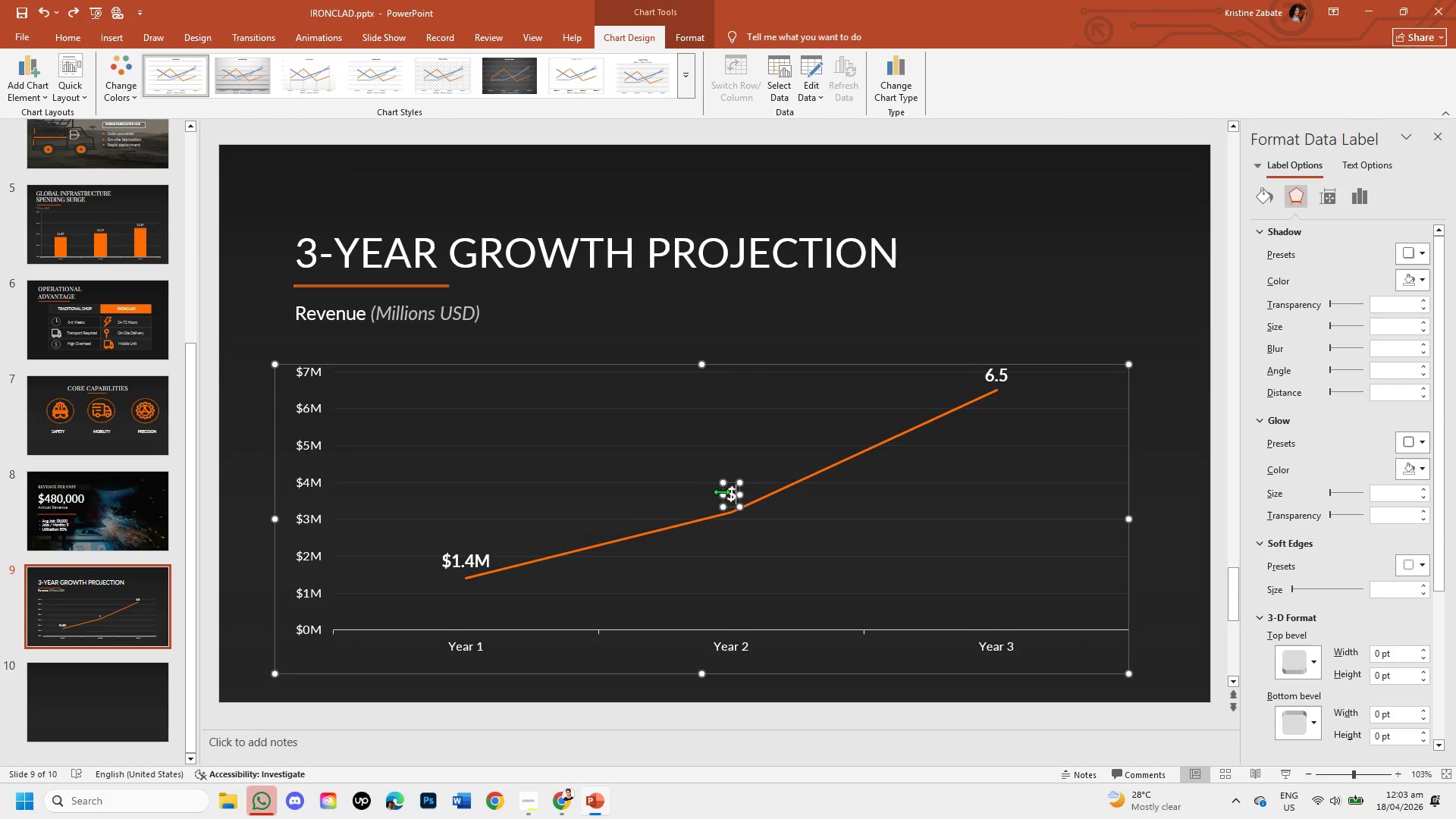 
key(Control+Z)
 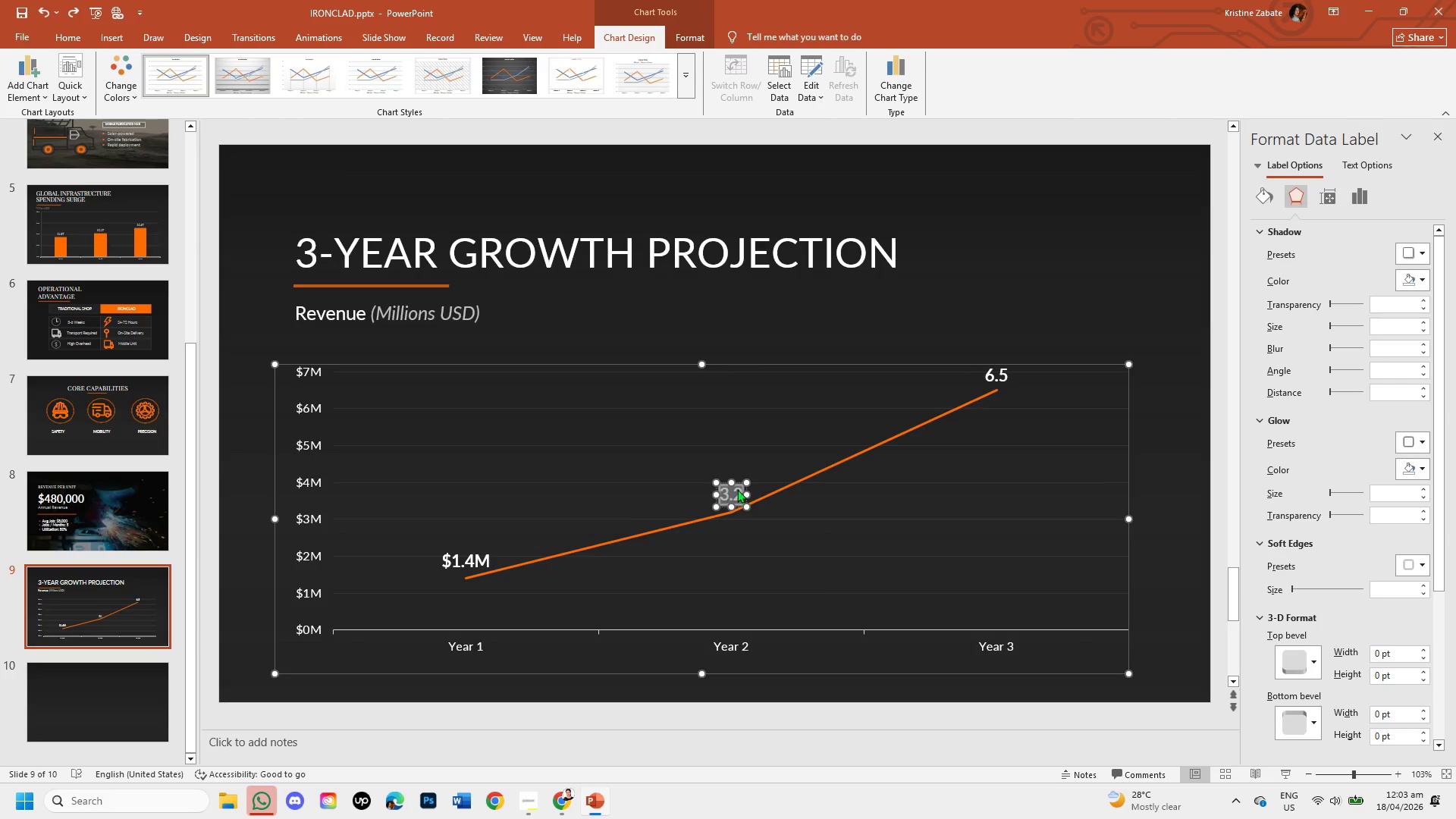 
key(Control+ControlLeft)
 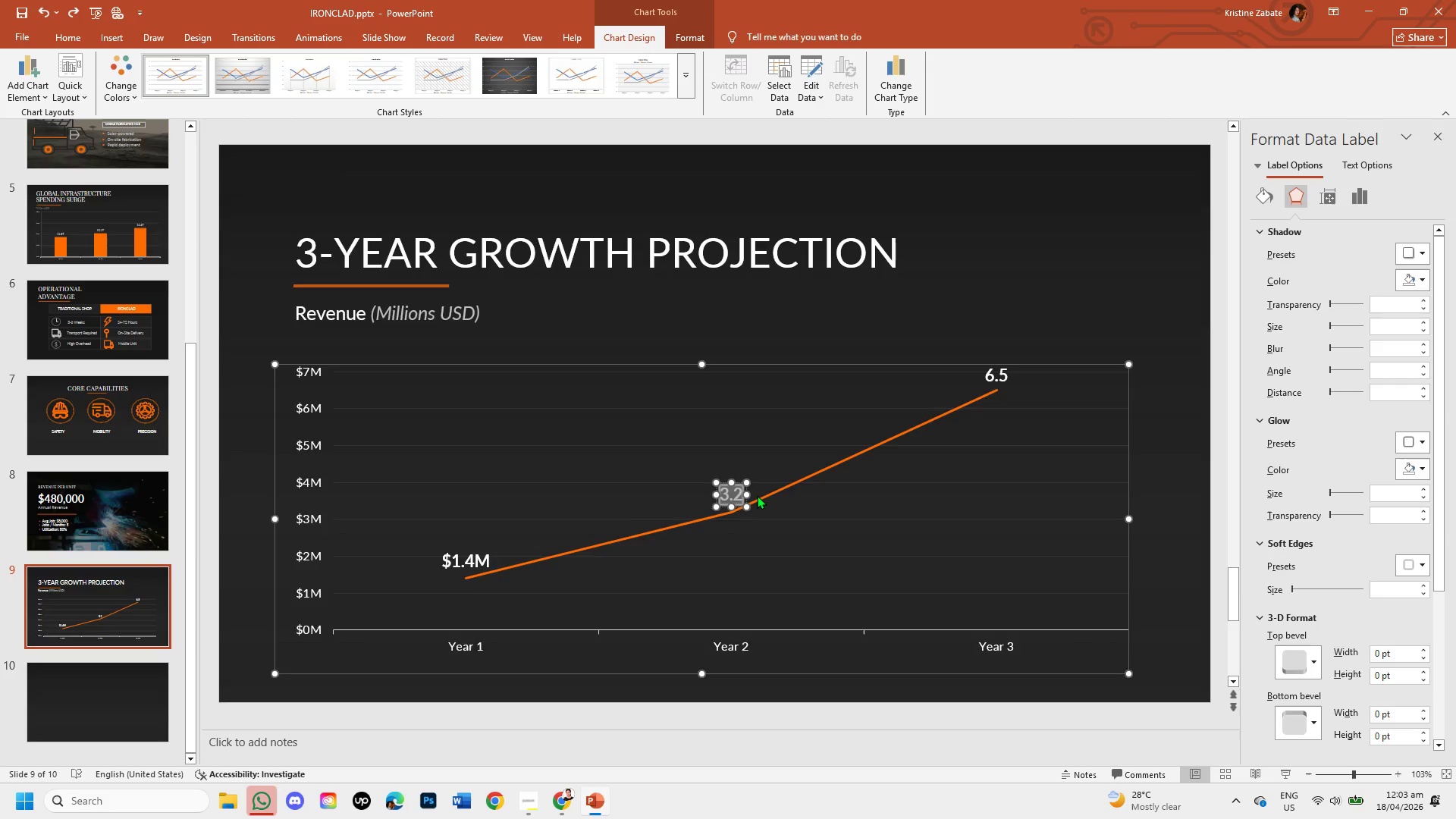 
left_click([757, 495])
 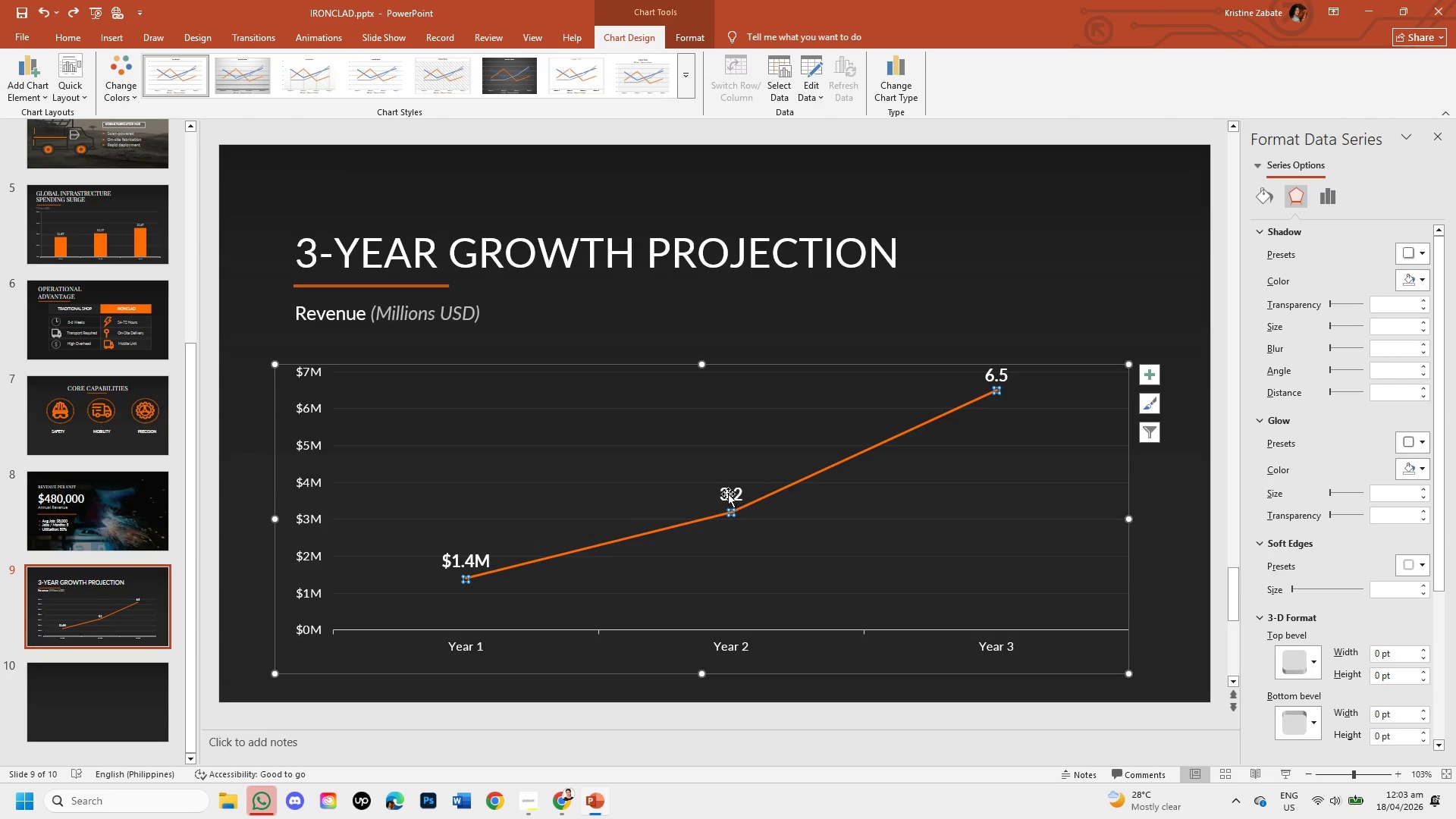 
left_click([727, 493])
 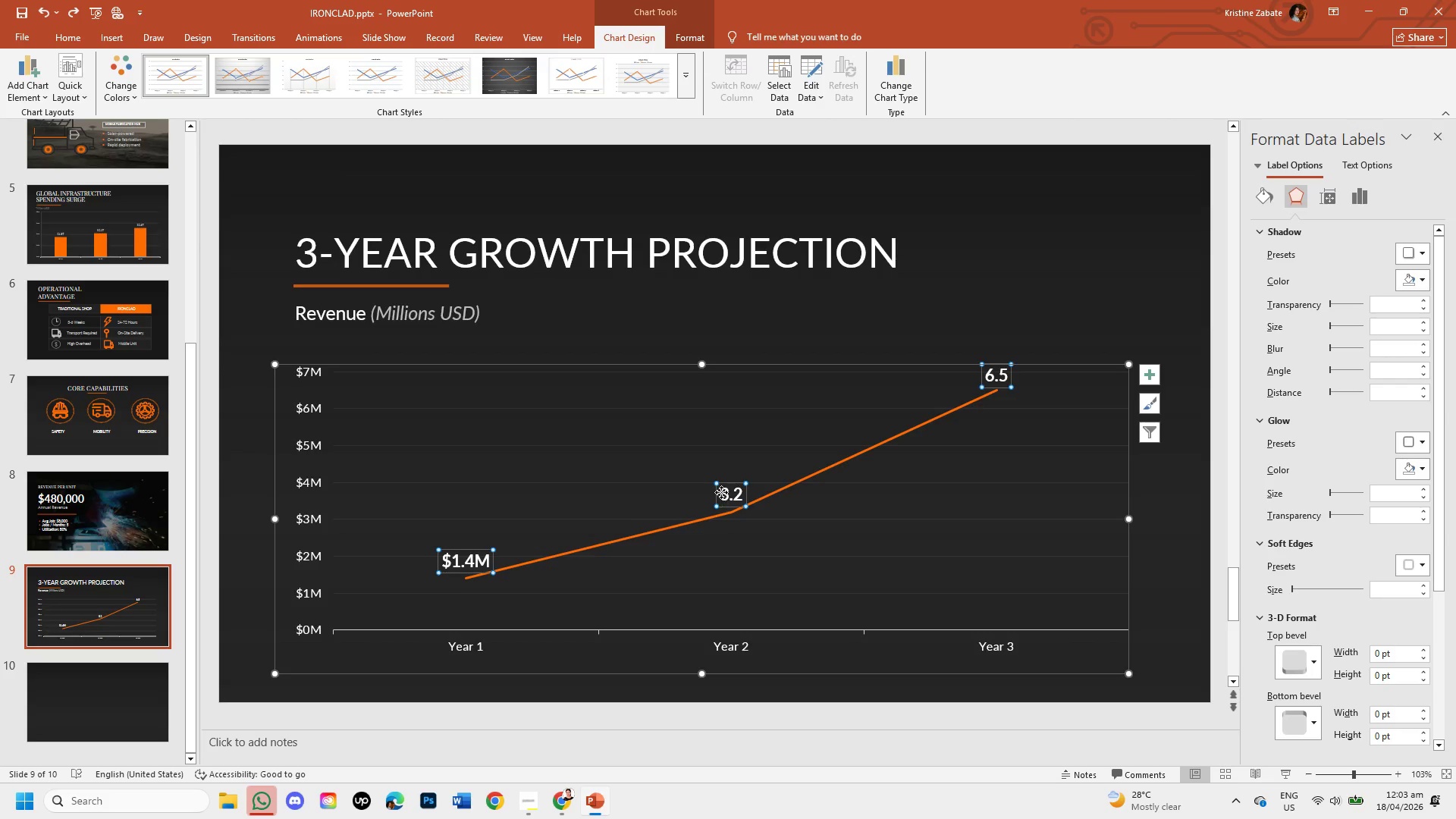 
double_click([721, 492])
 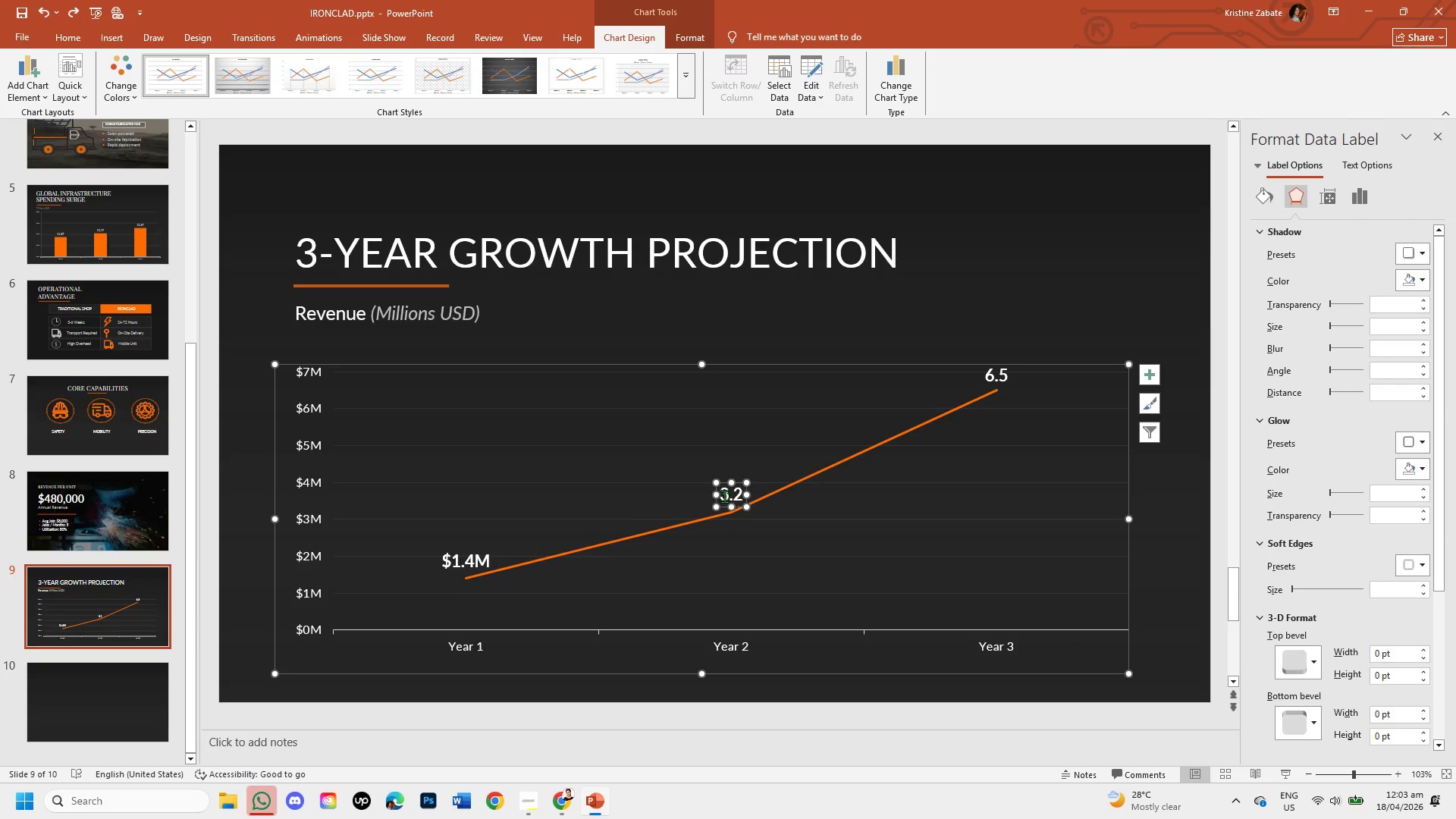 
left_click([724, 496])
 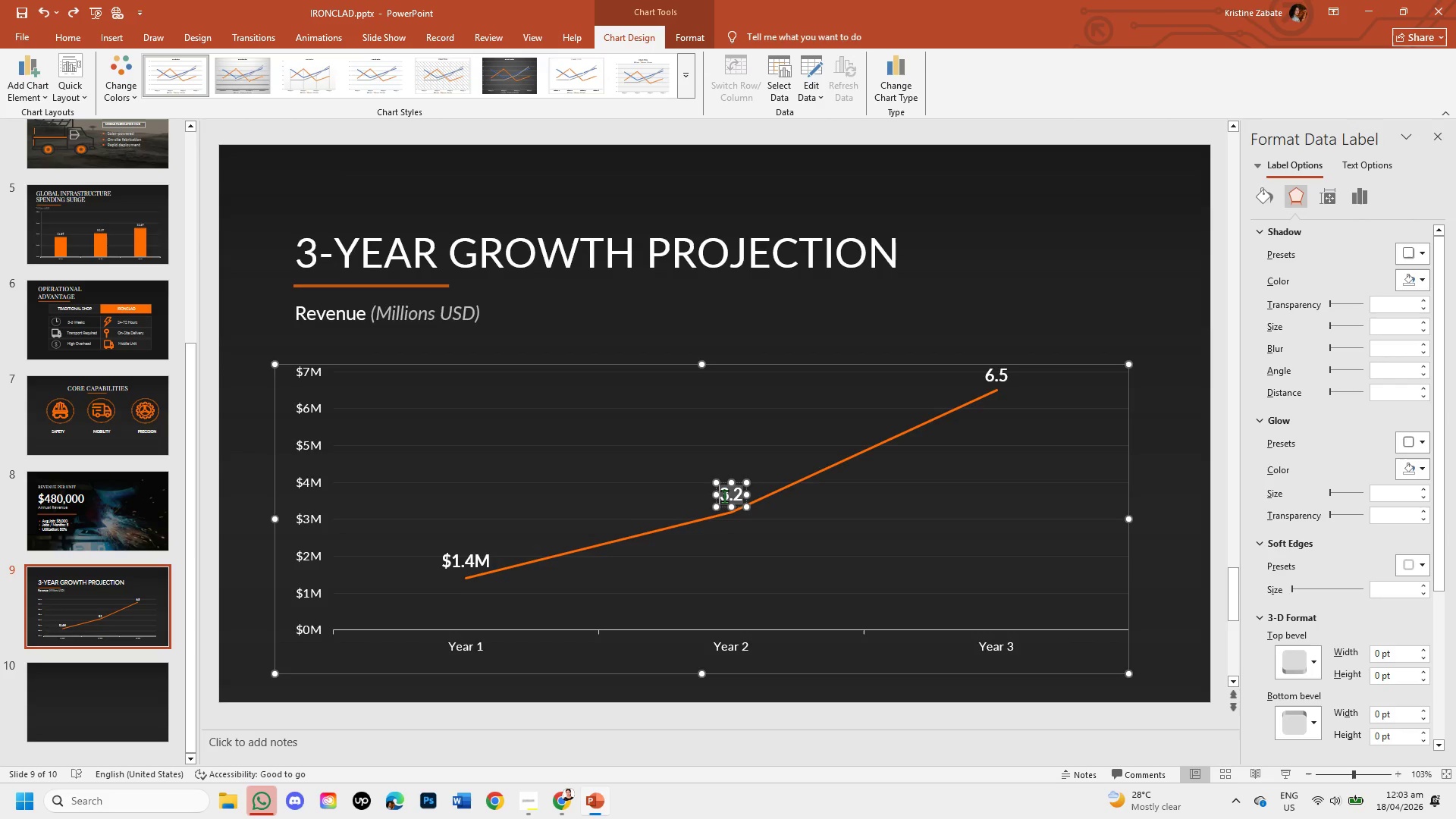 
left_click([724, 496])
 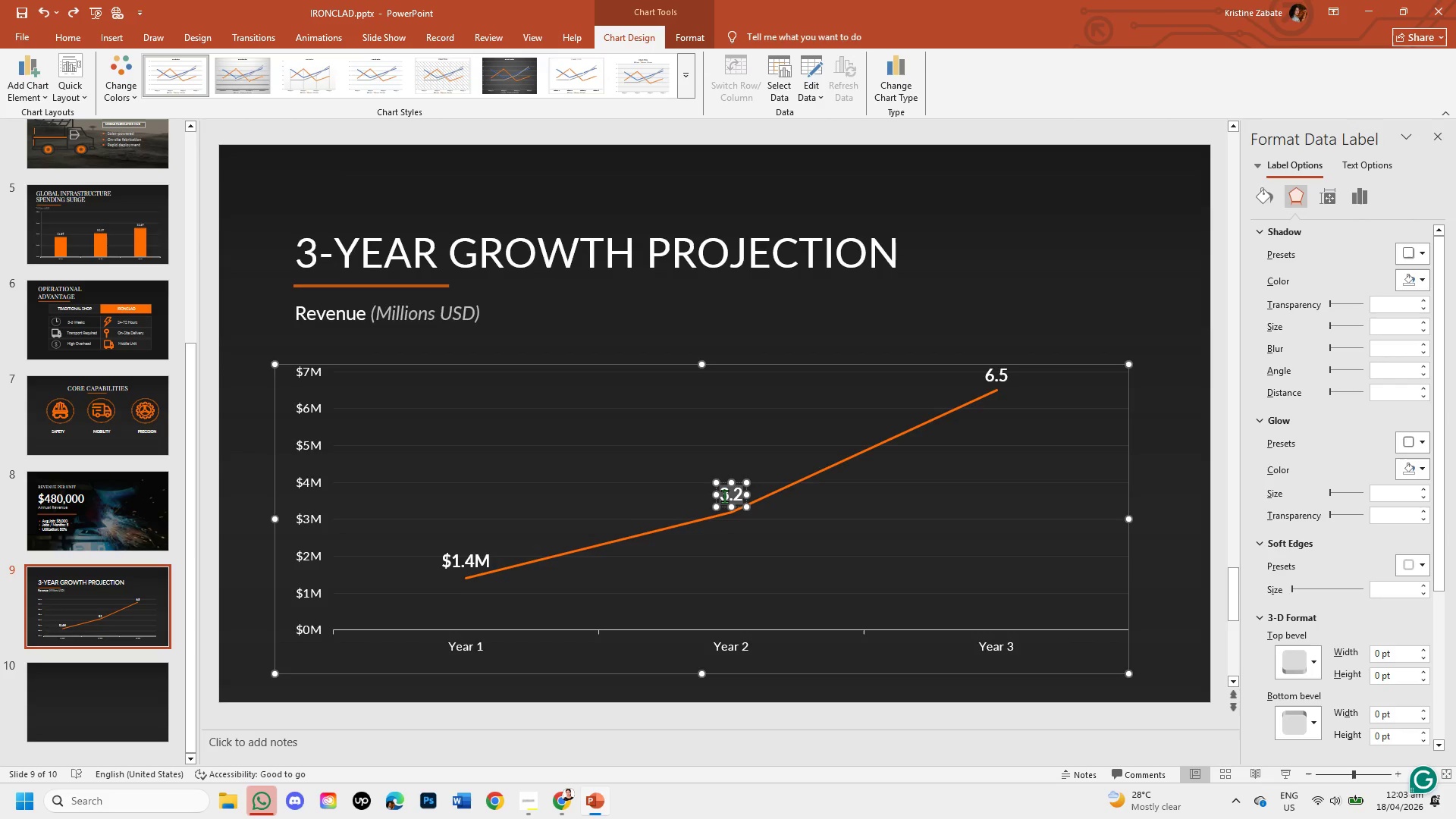 
left_click([724, 496])
 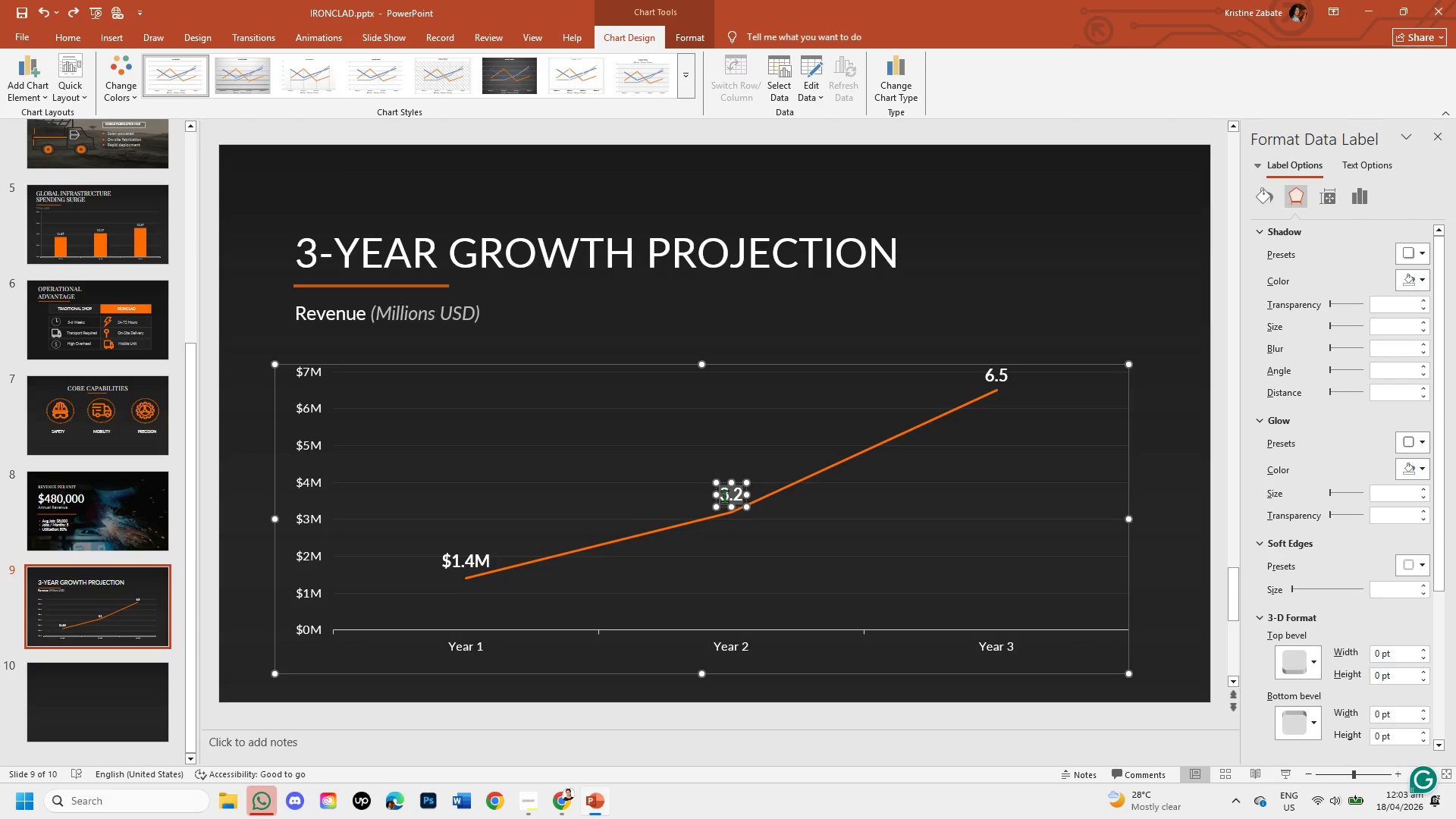 
key(Shift+4)
 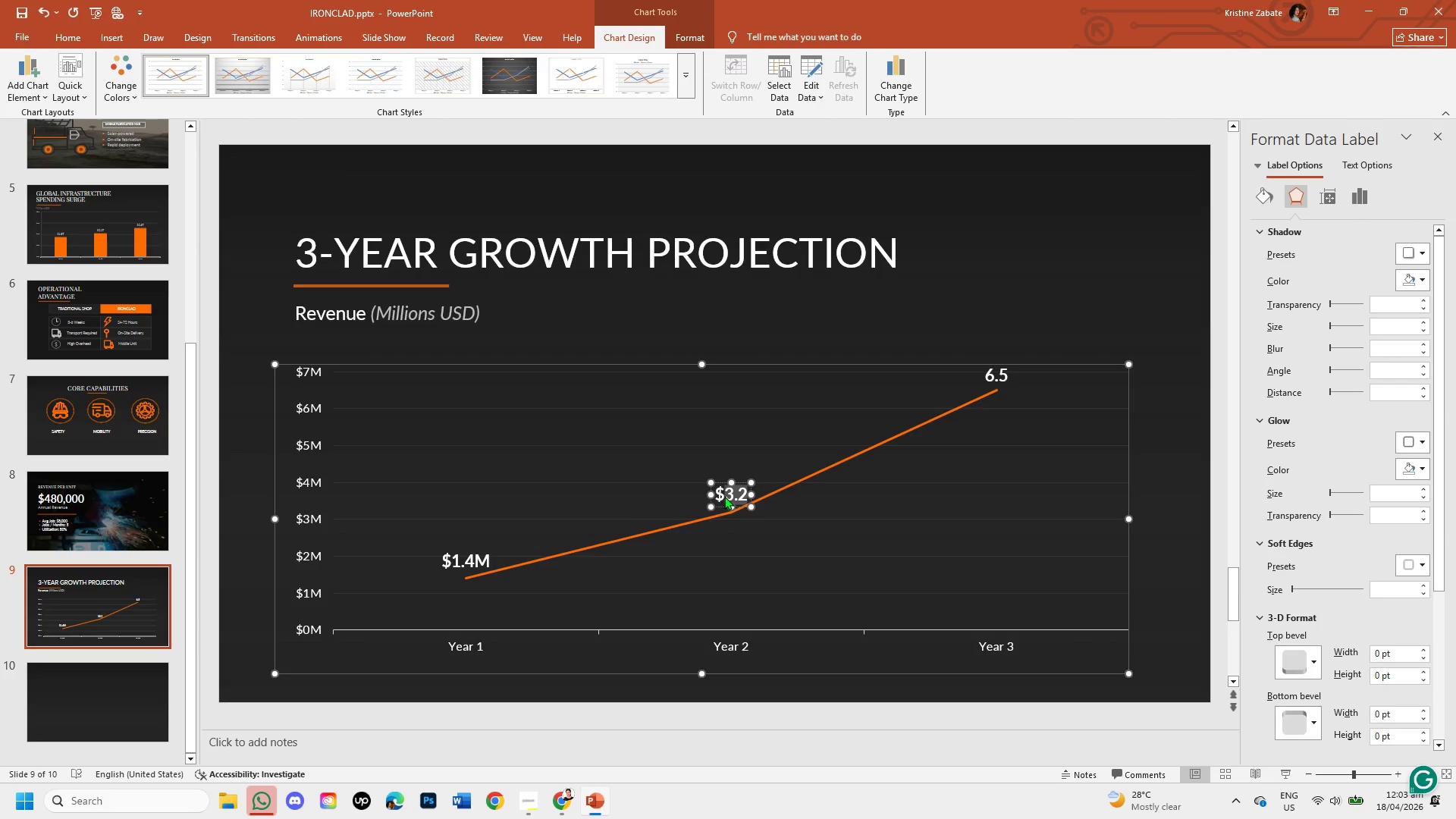 
key(ArrowRight)
 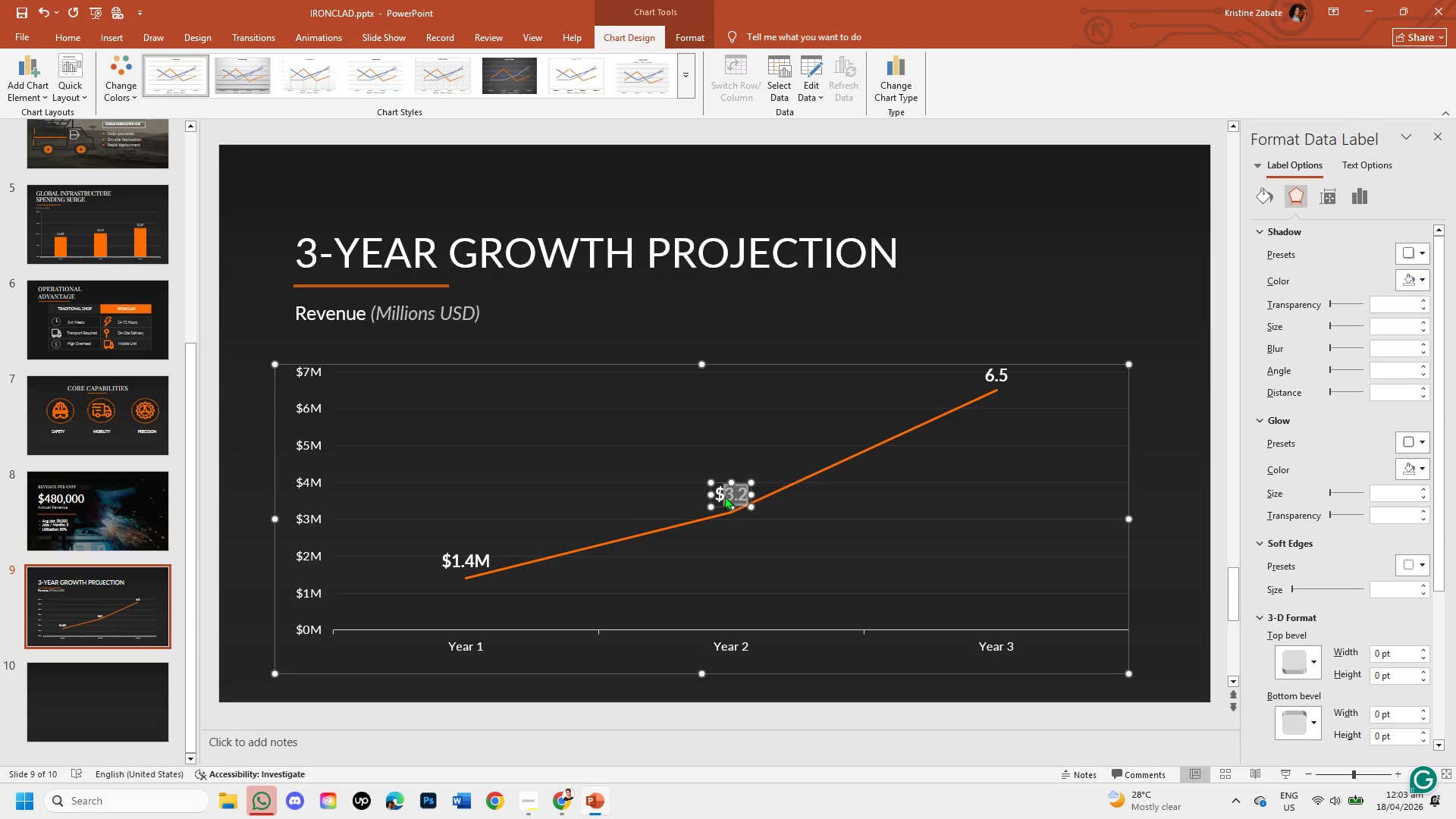 
key(ArrowRight)
 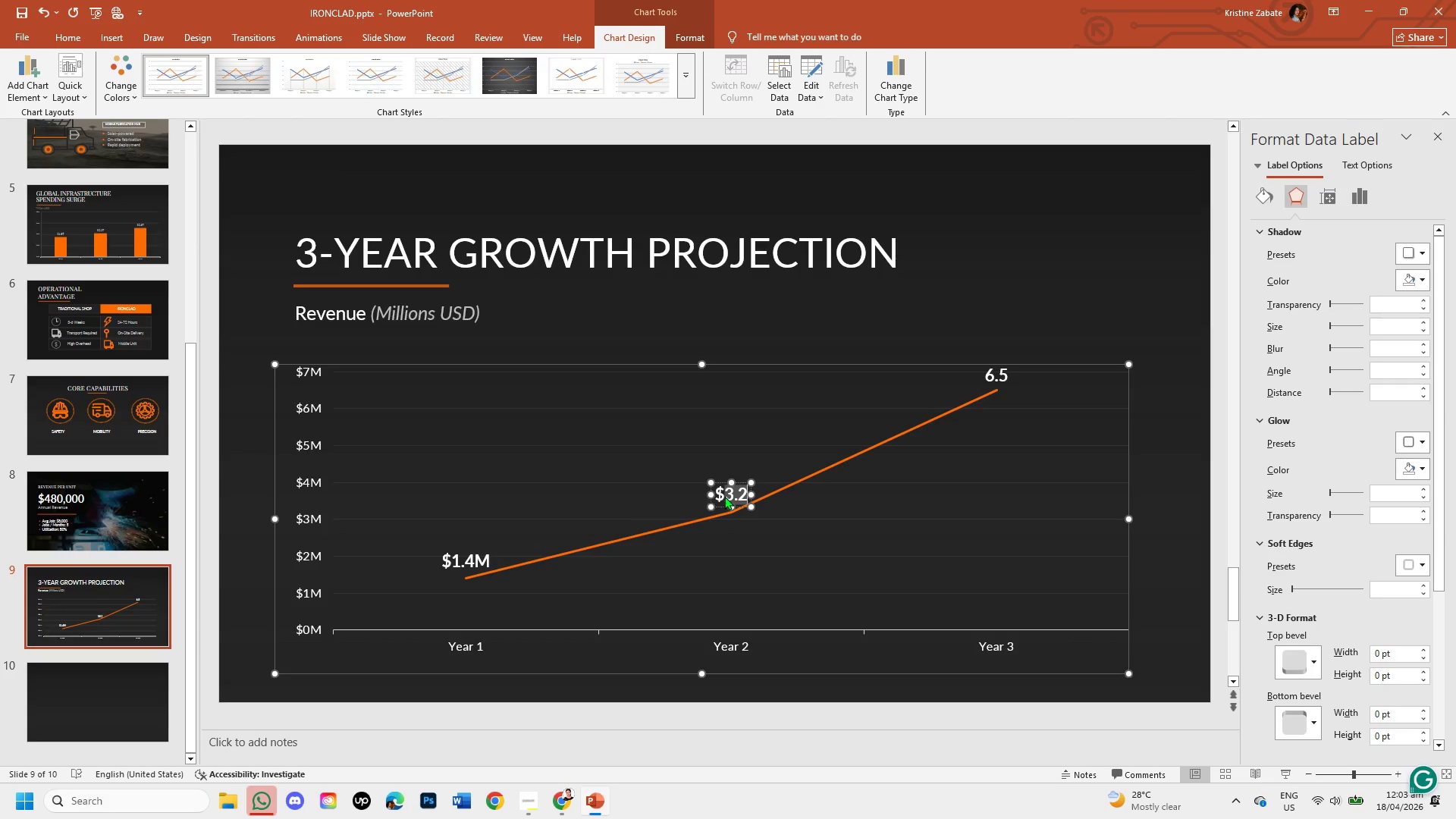 
key(M)
 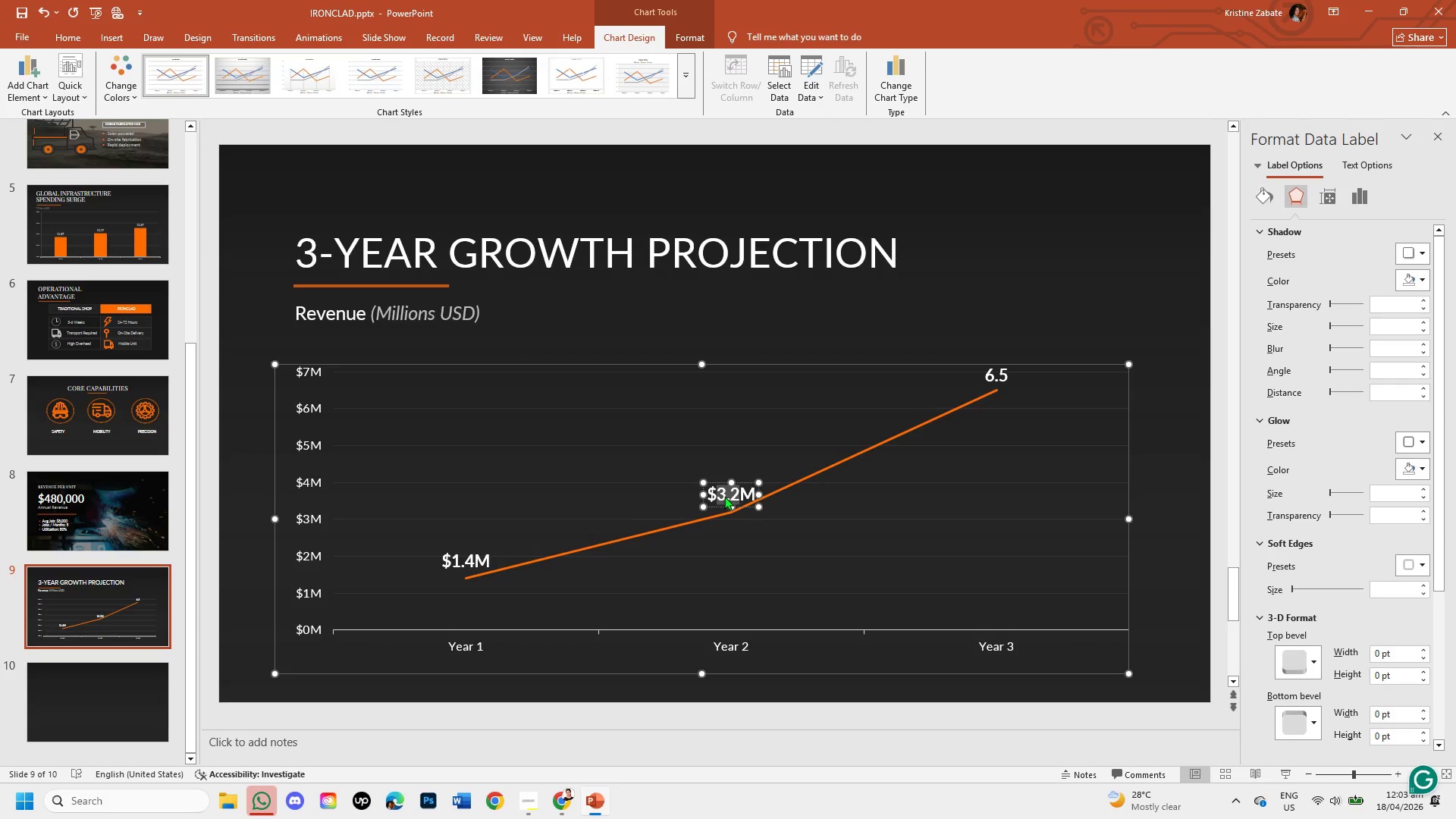 
left_click([1006, 381])
 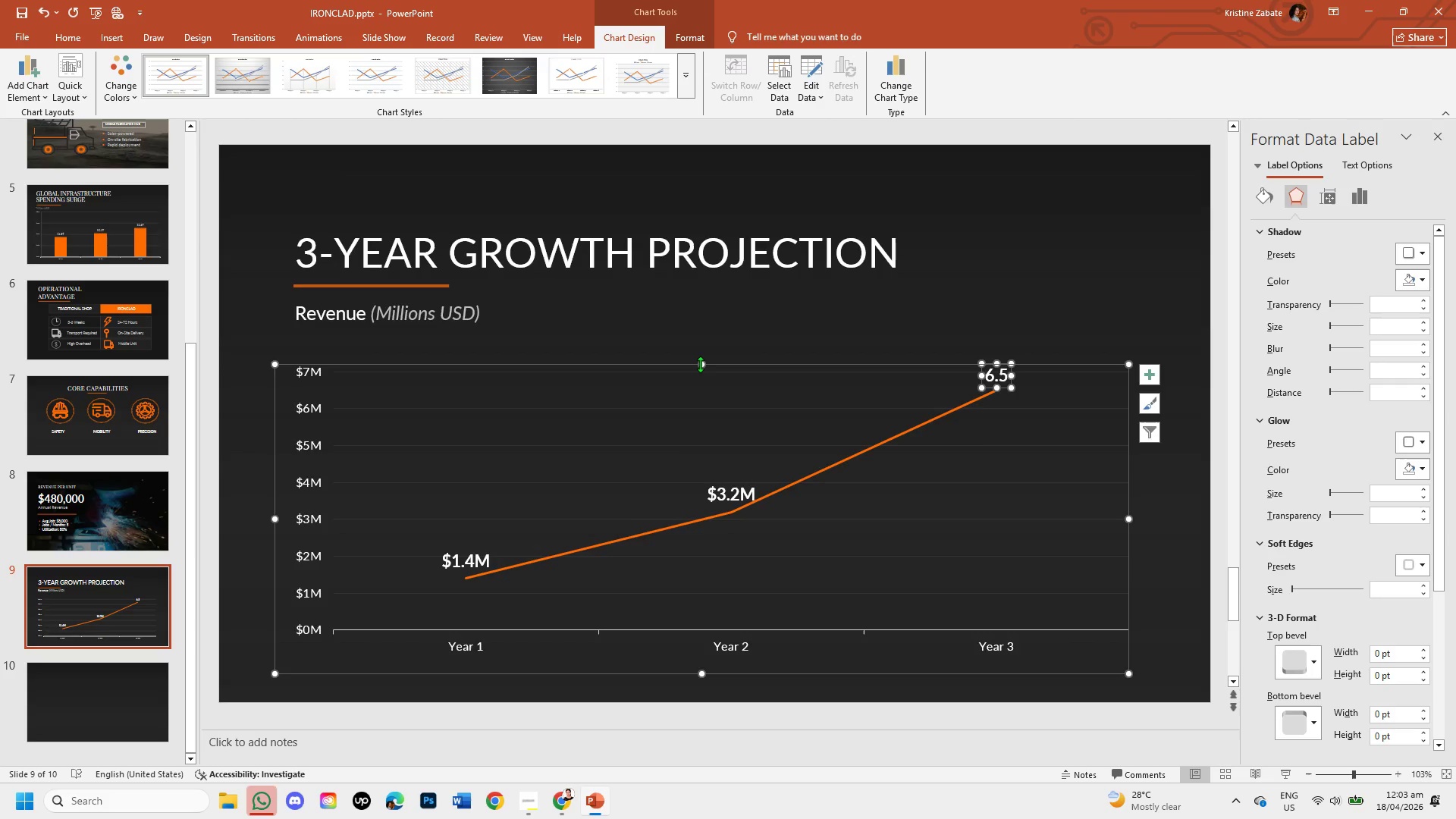 
left_click_drag(start_coordinate=[698, 361], to_coordinate=[698, 346])
 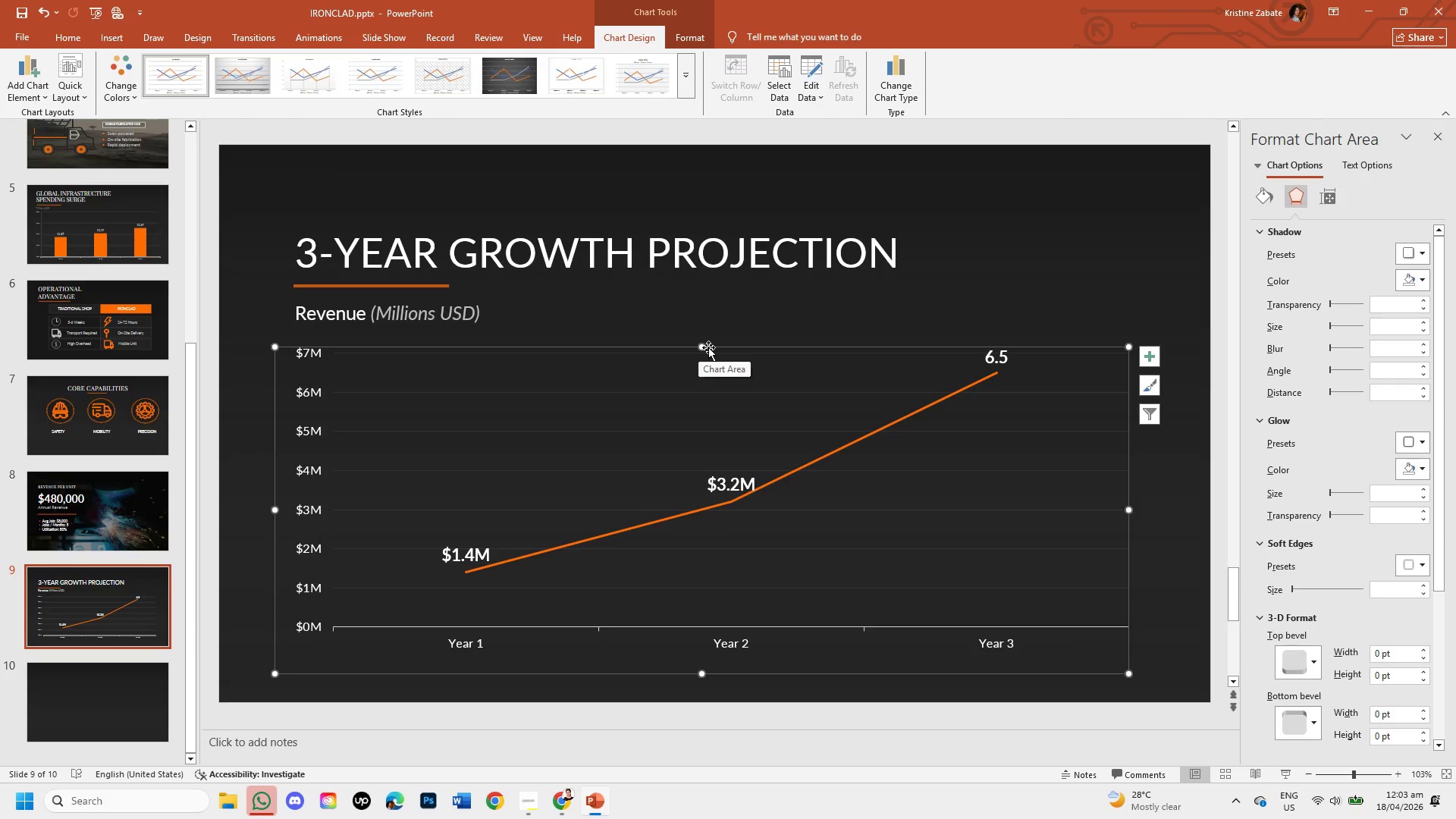 
left_click_drag(start_coordinate=[703, 347], to_coordinate=[703, 354])
 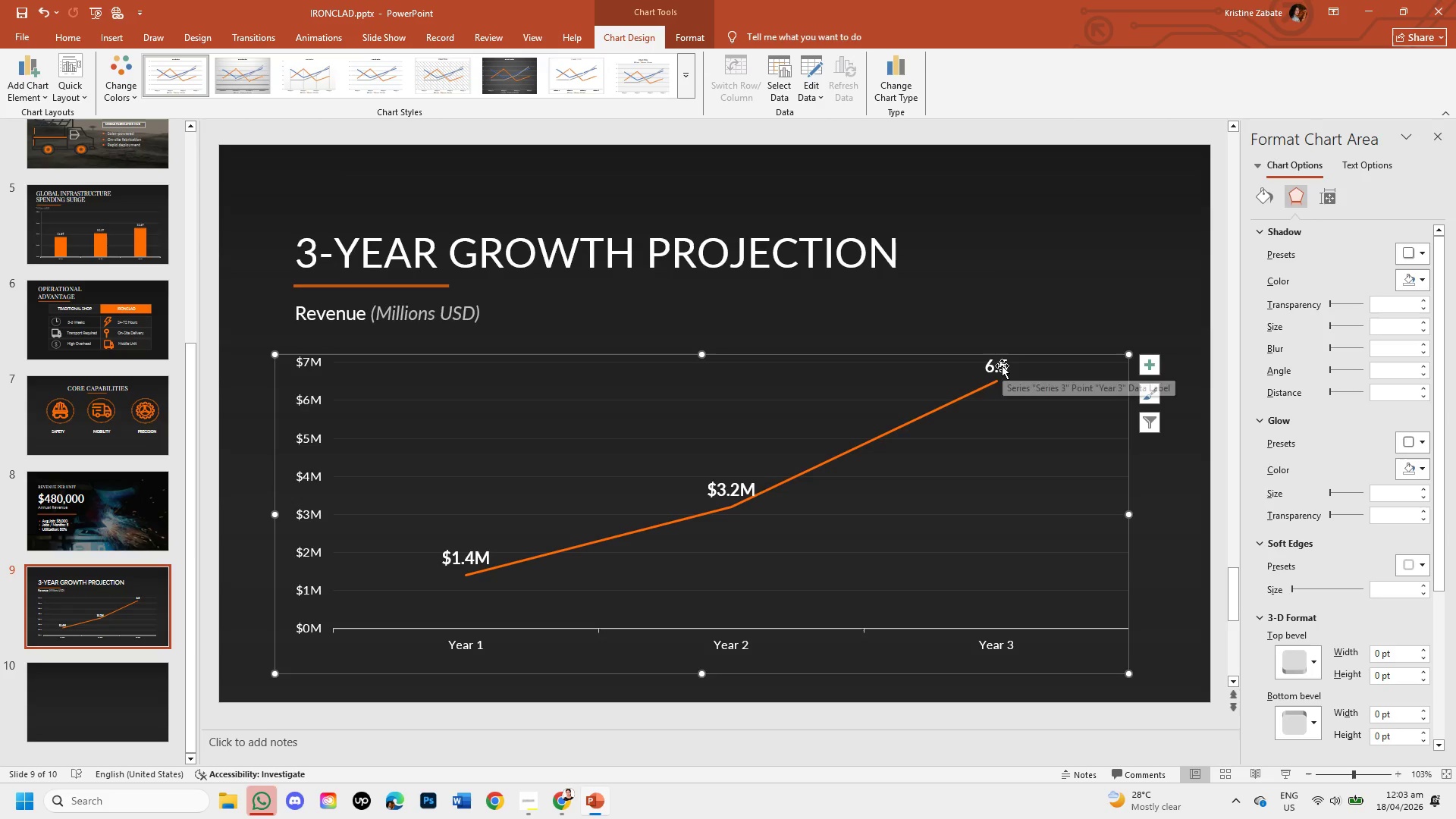 
double_click([996, 364])
 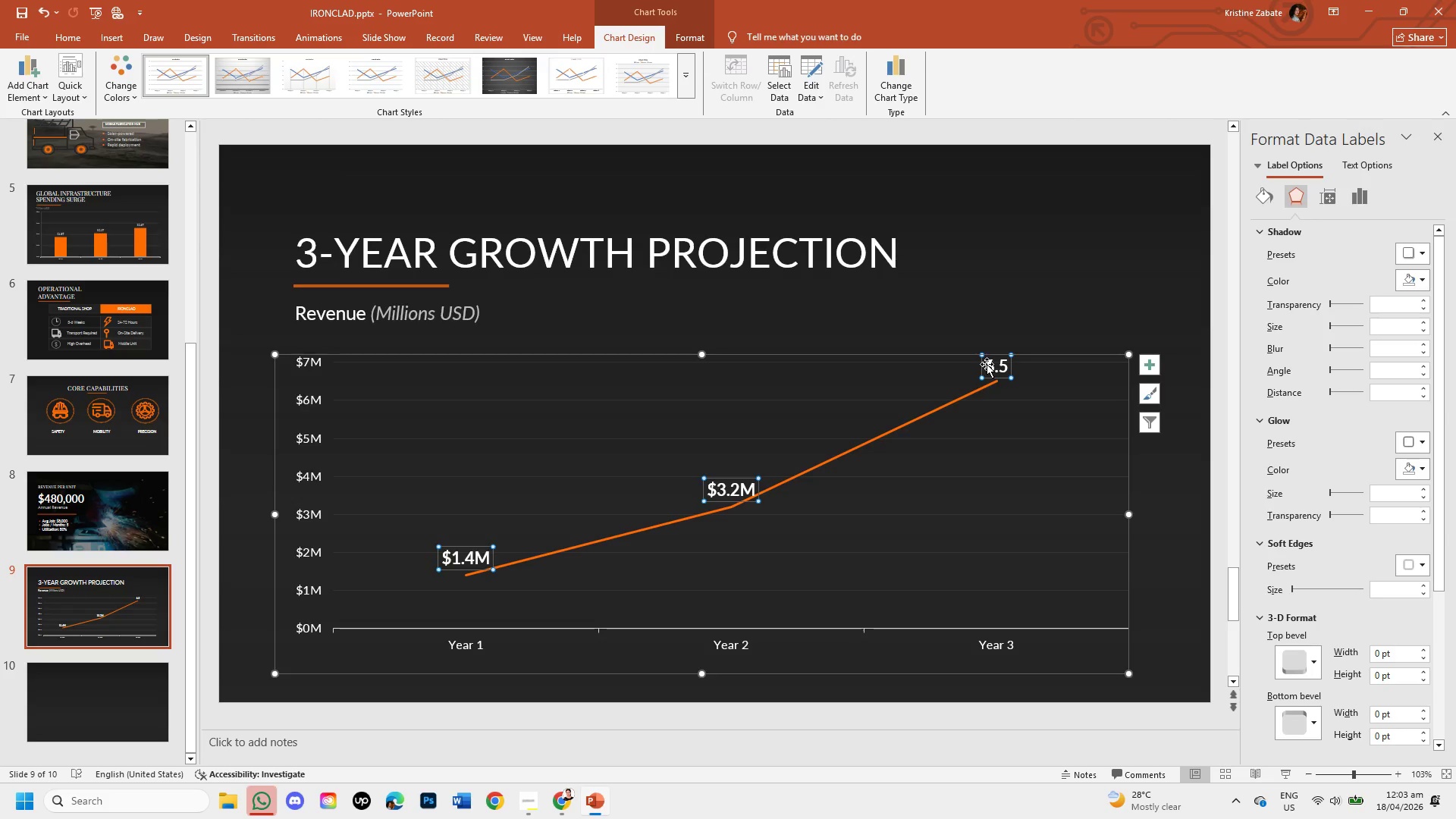 
double_click([987, 364])
 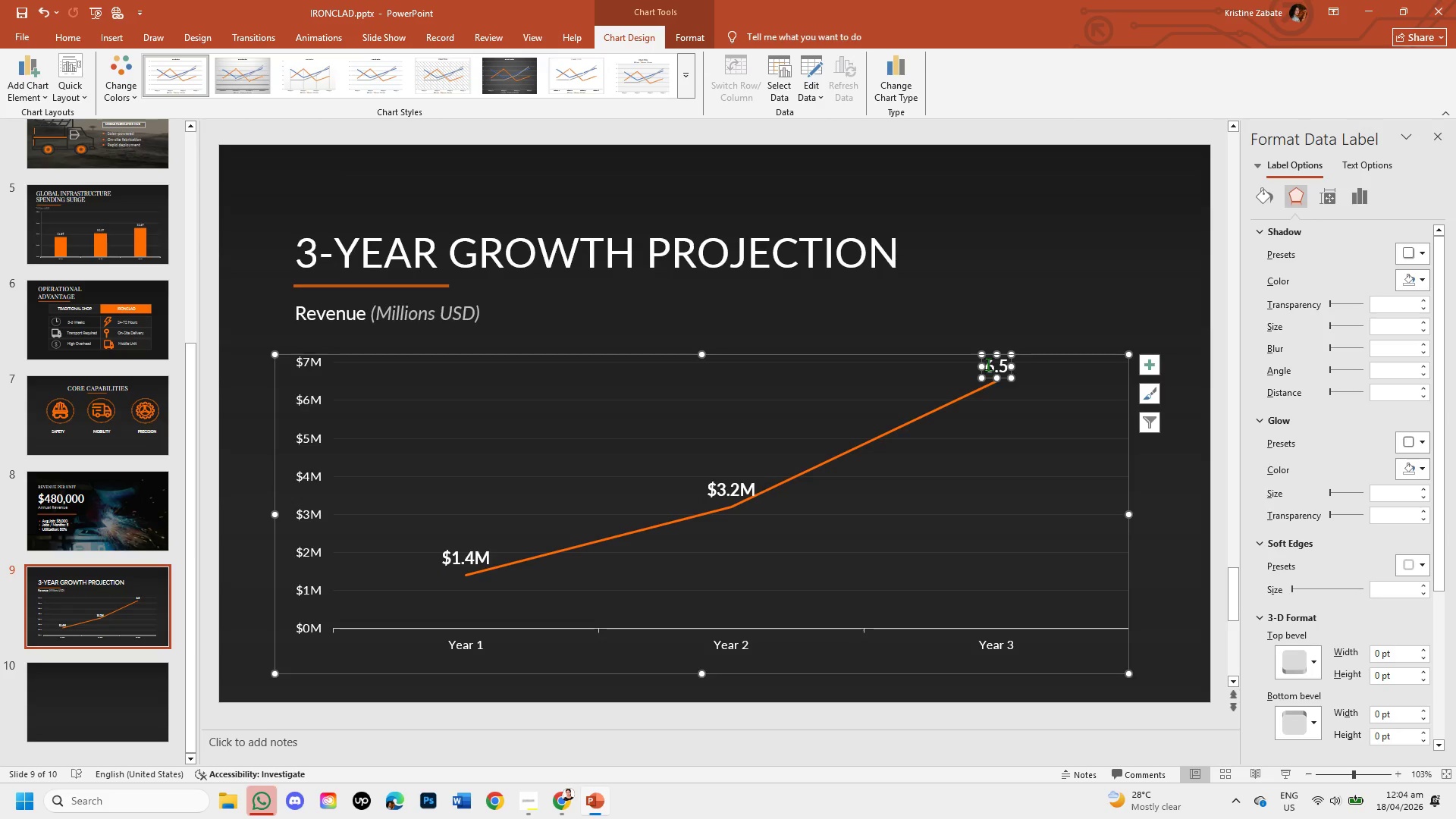 
left_click([989, 365])
 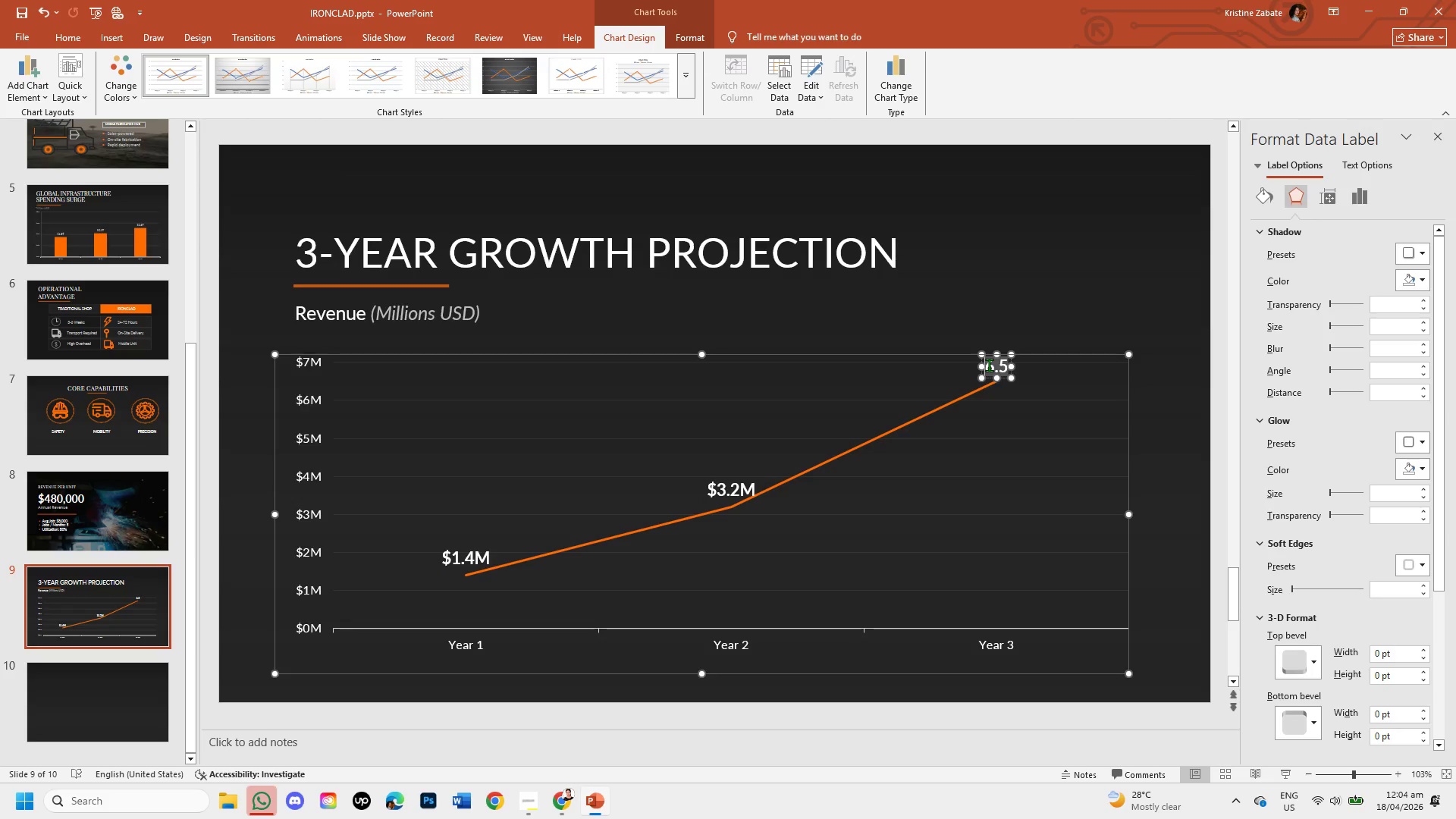 
left_click([989, 365])
 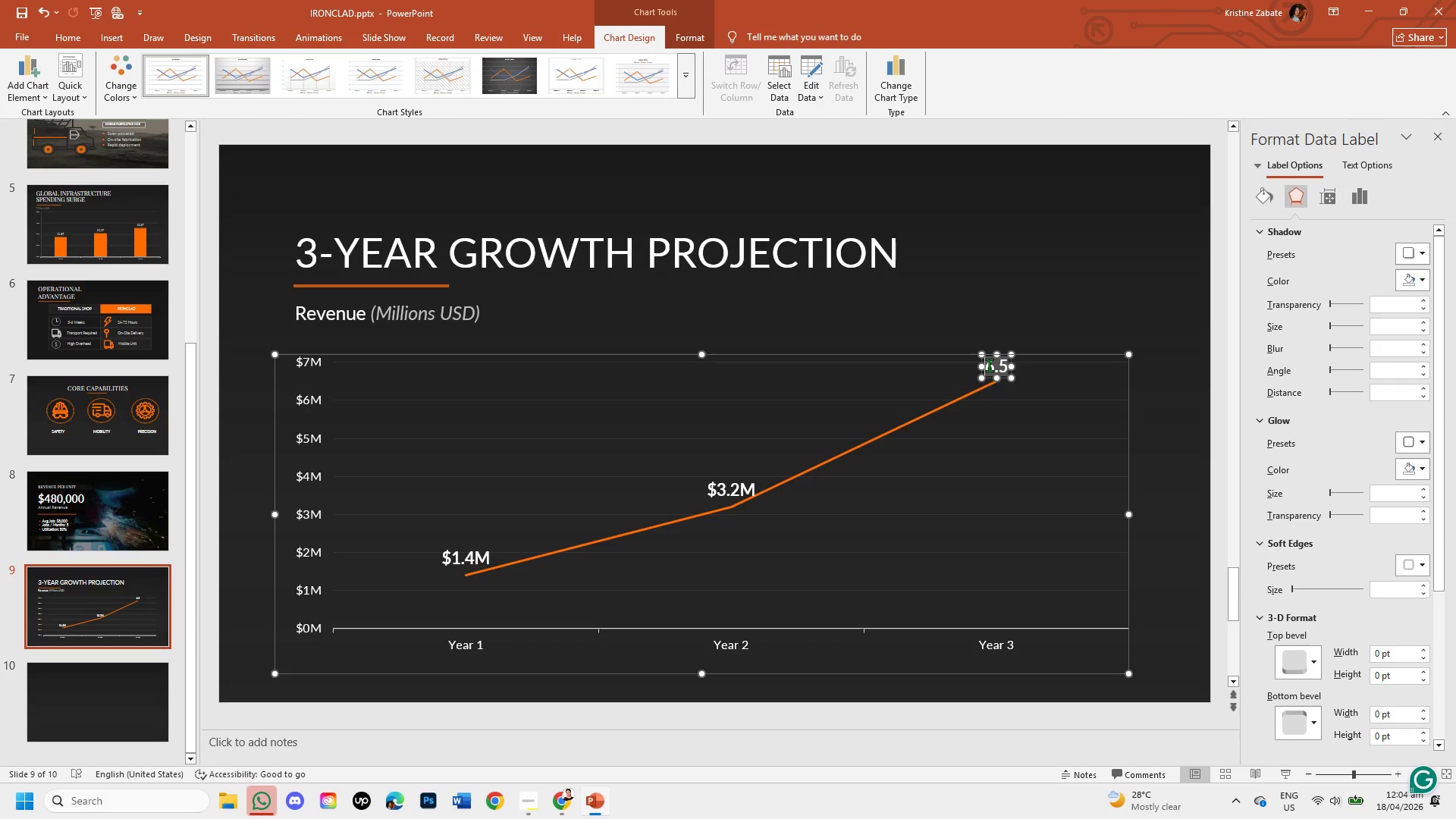 
key(Shift+4)
 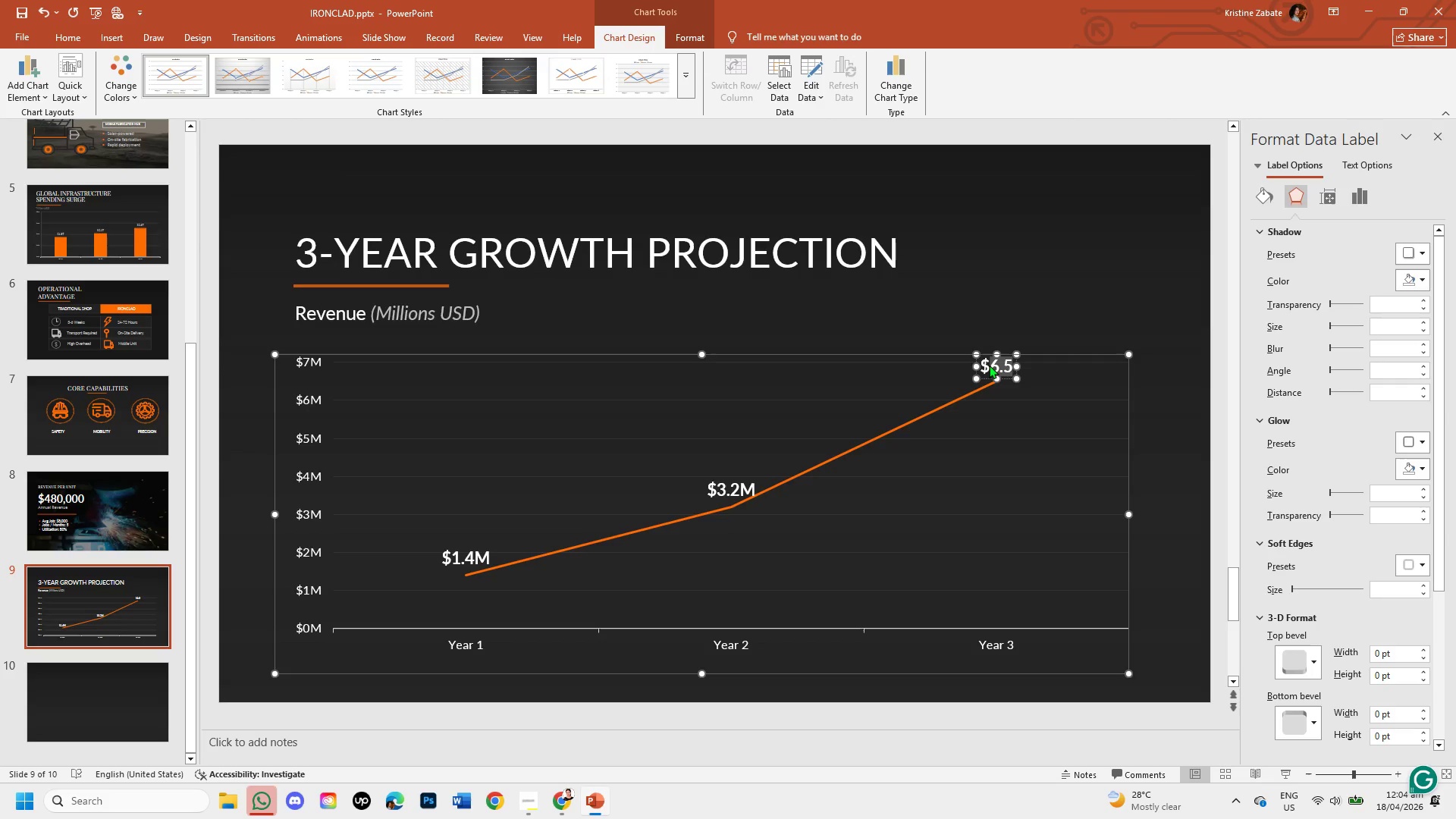 
key(ArrowRight)
 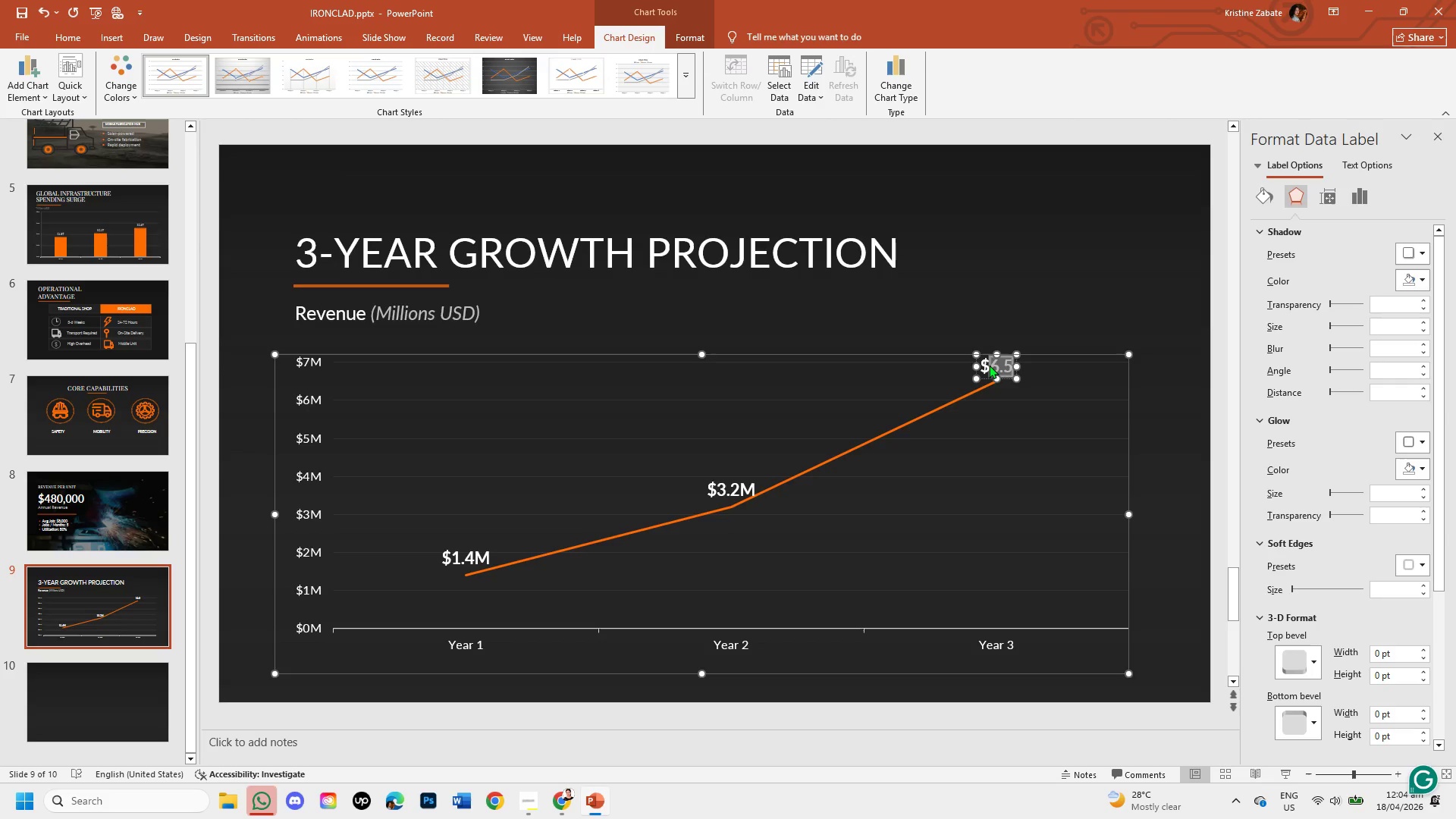 
key(ArrowRight)
 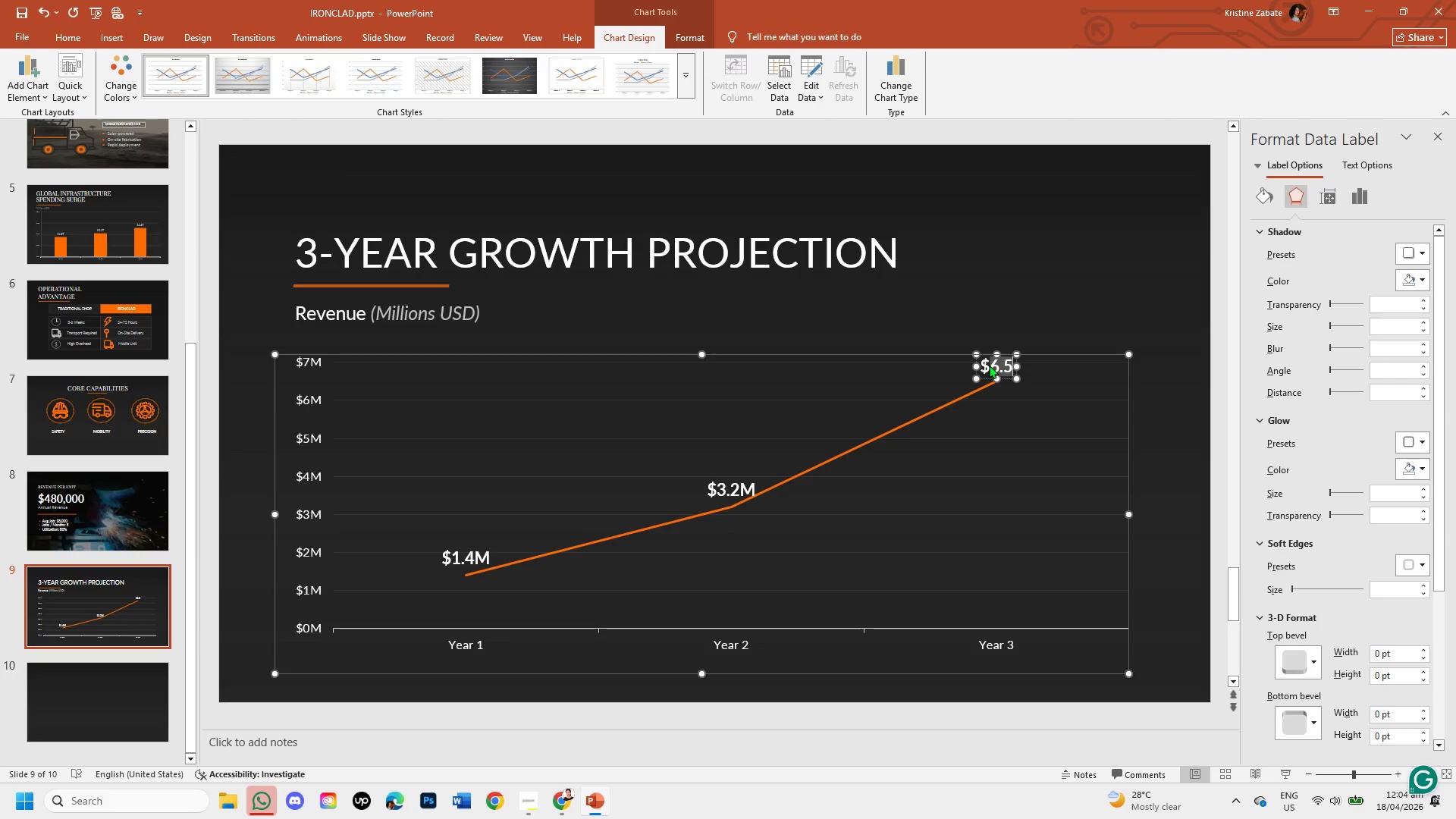 
key(M)
 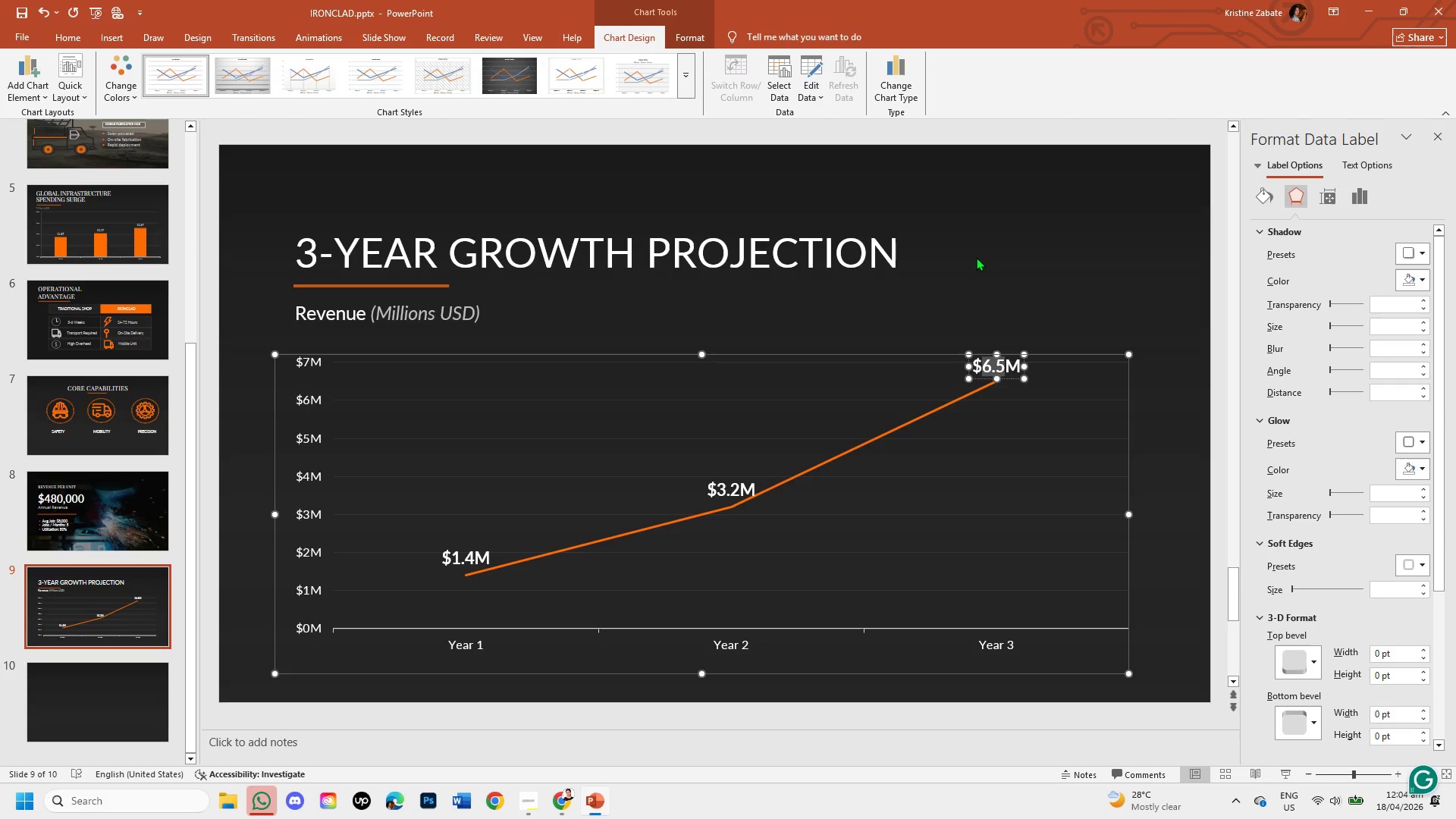 
left_click([977, 256])
 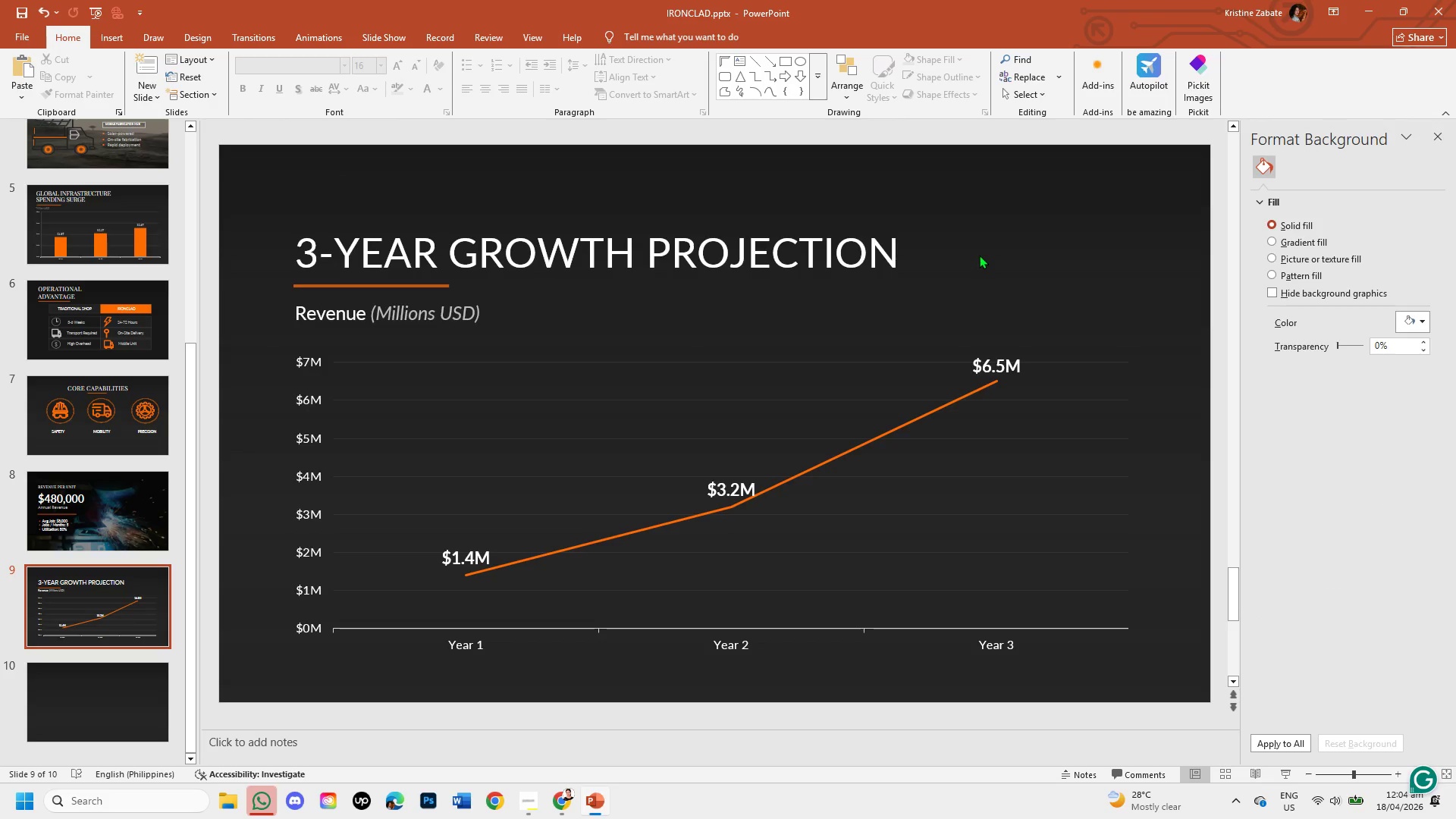 
wait(7.65)
 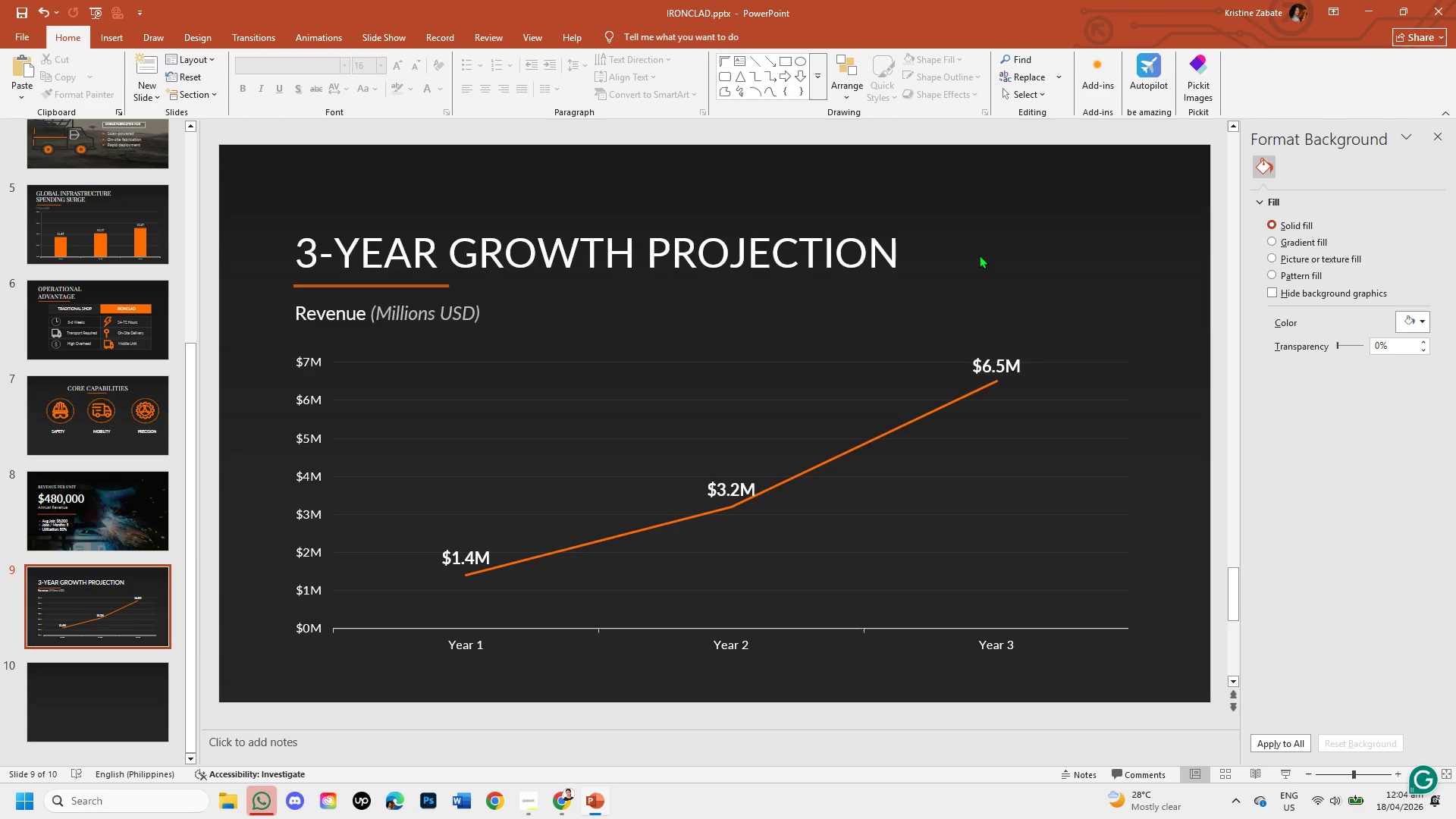 
mouse_move([133, 81])
 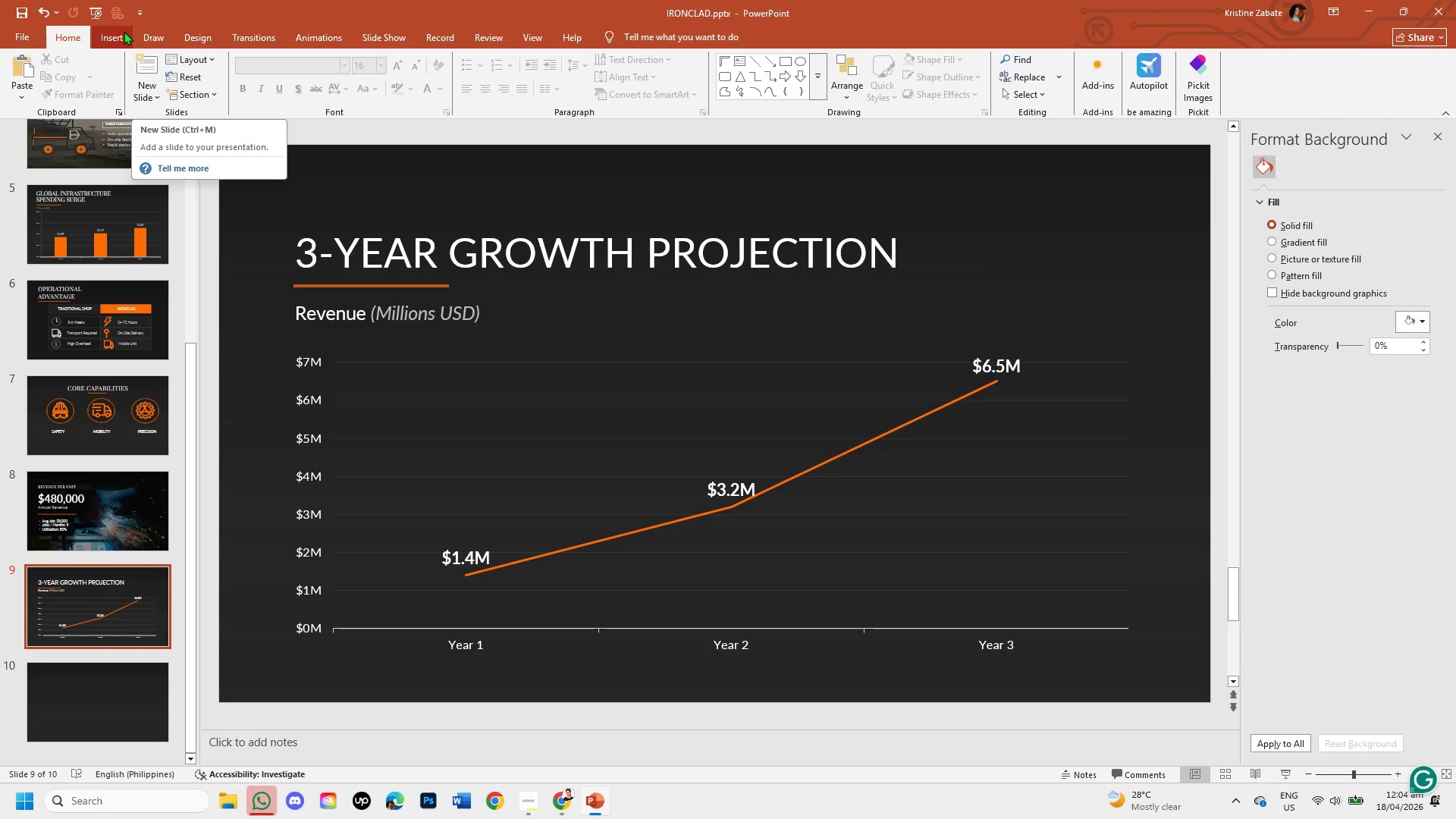 
left_click([119, 34])
 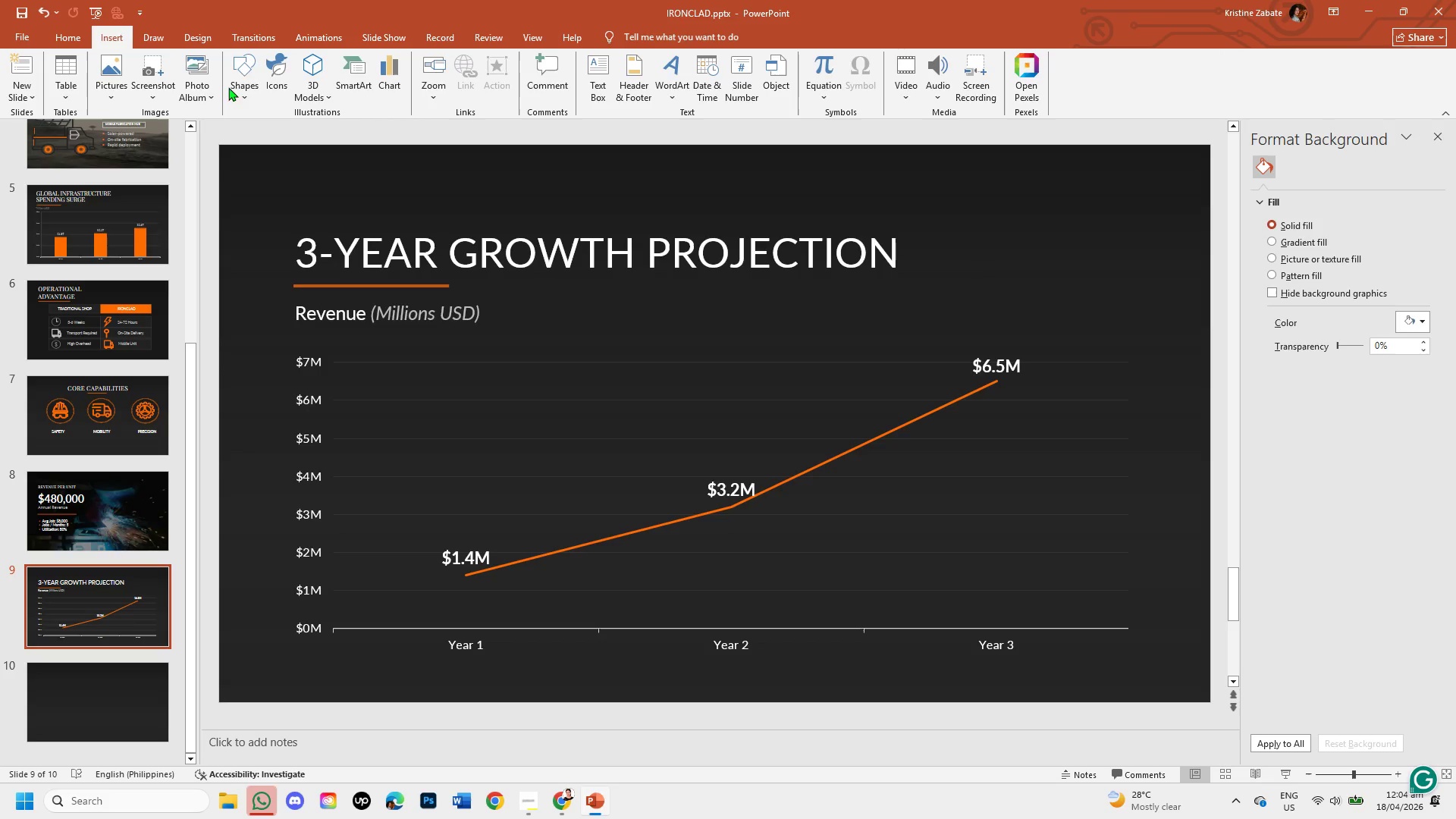 
left_click([237, 85])
 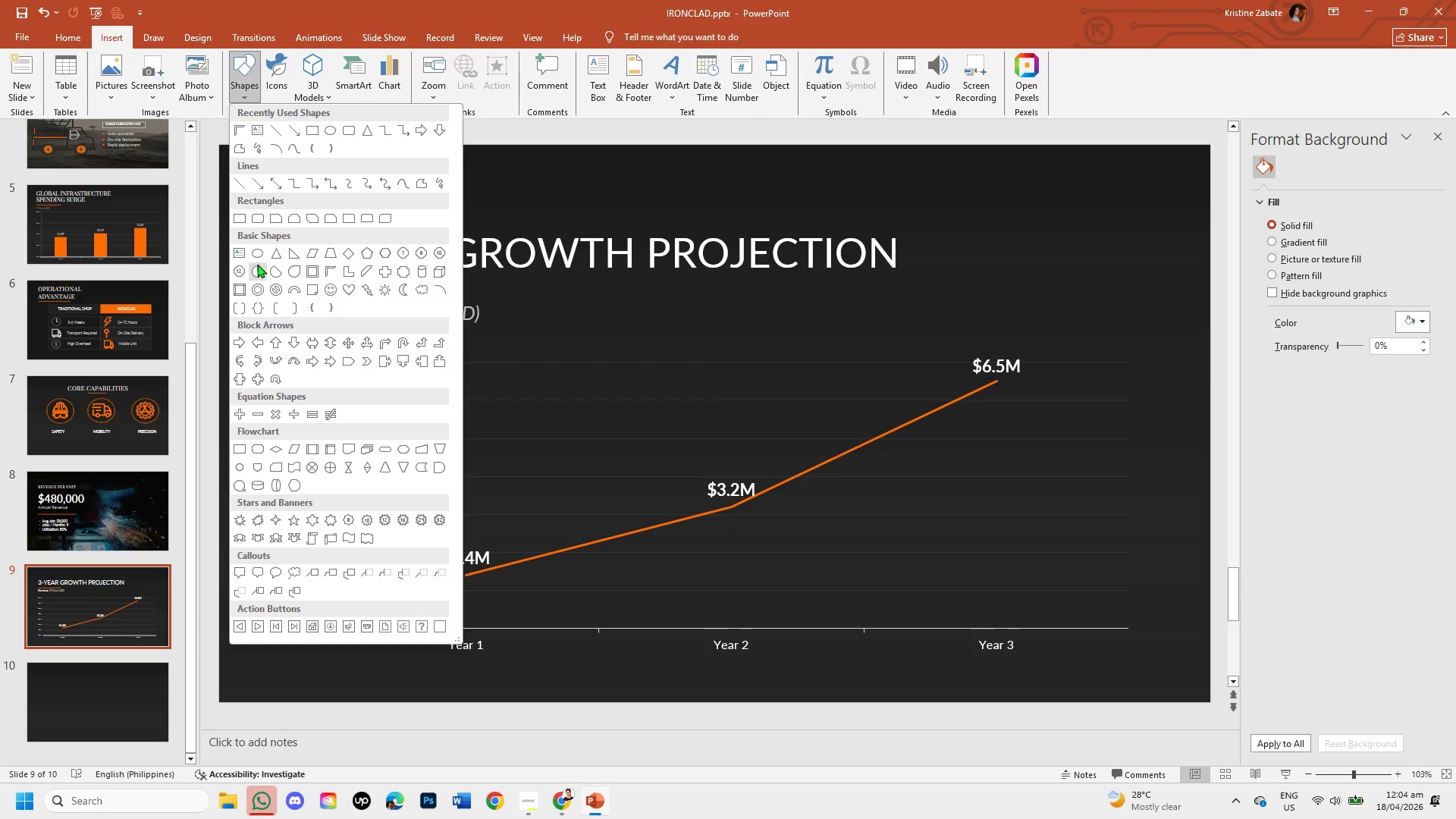 
wait(5.61)
 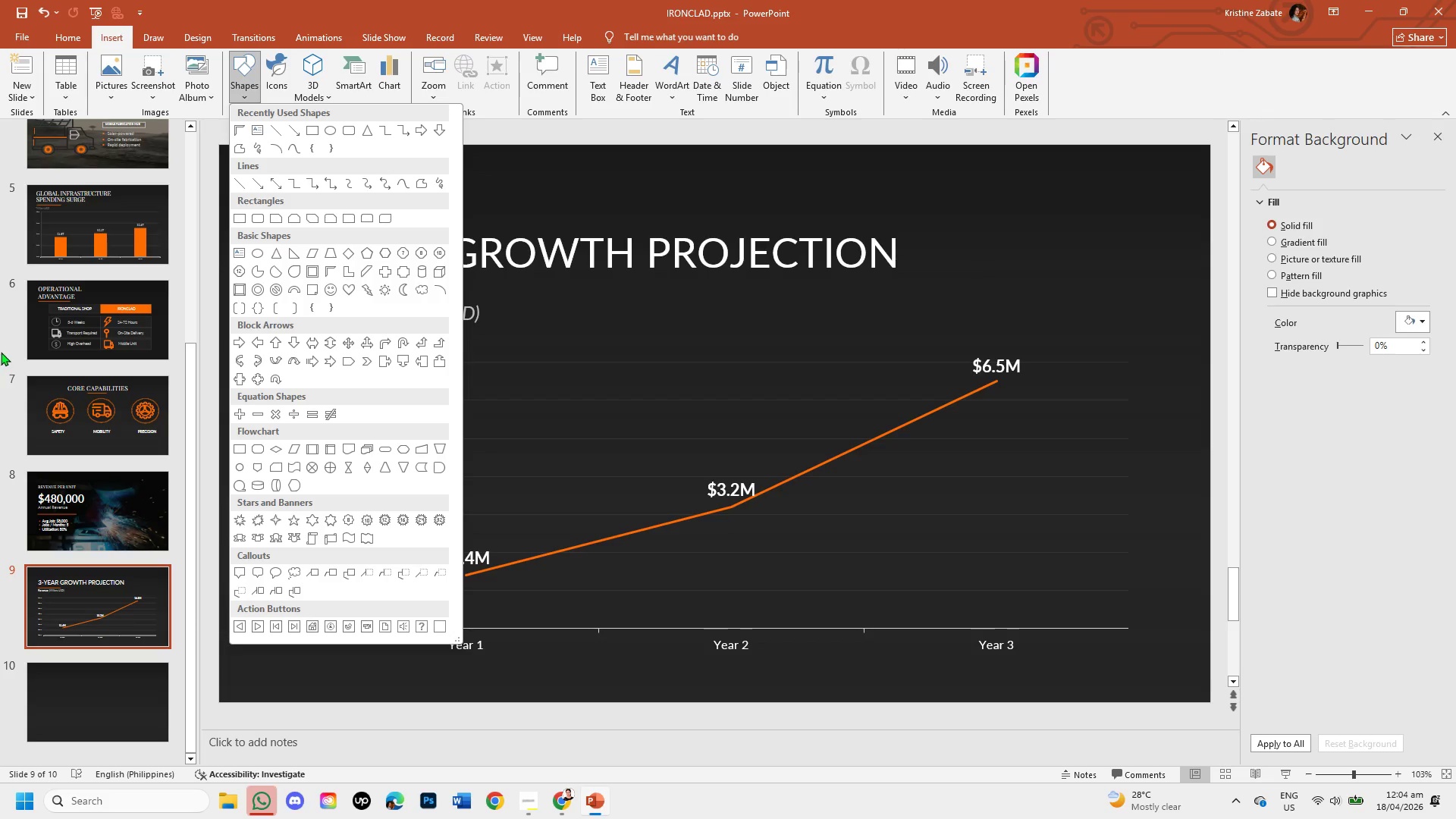 
left_click([239, 462])
 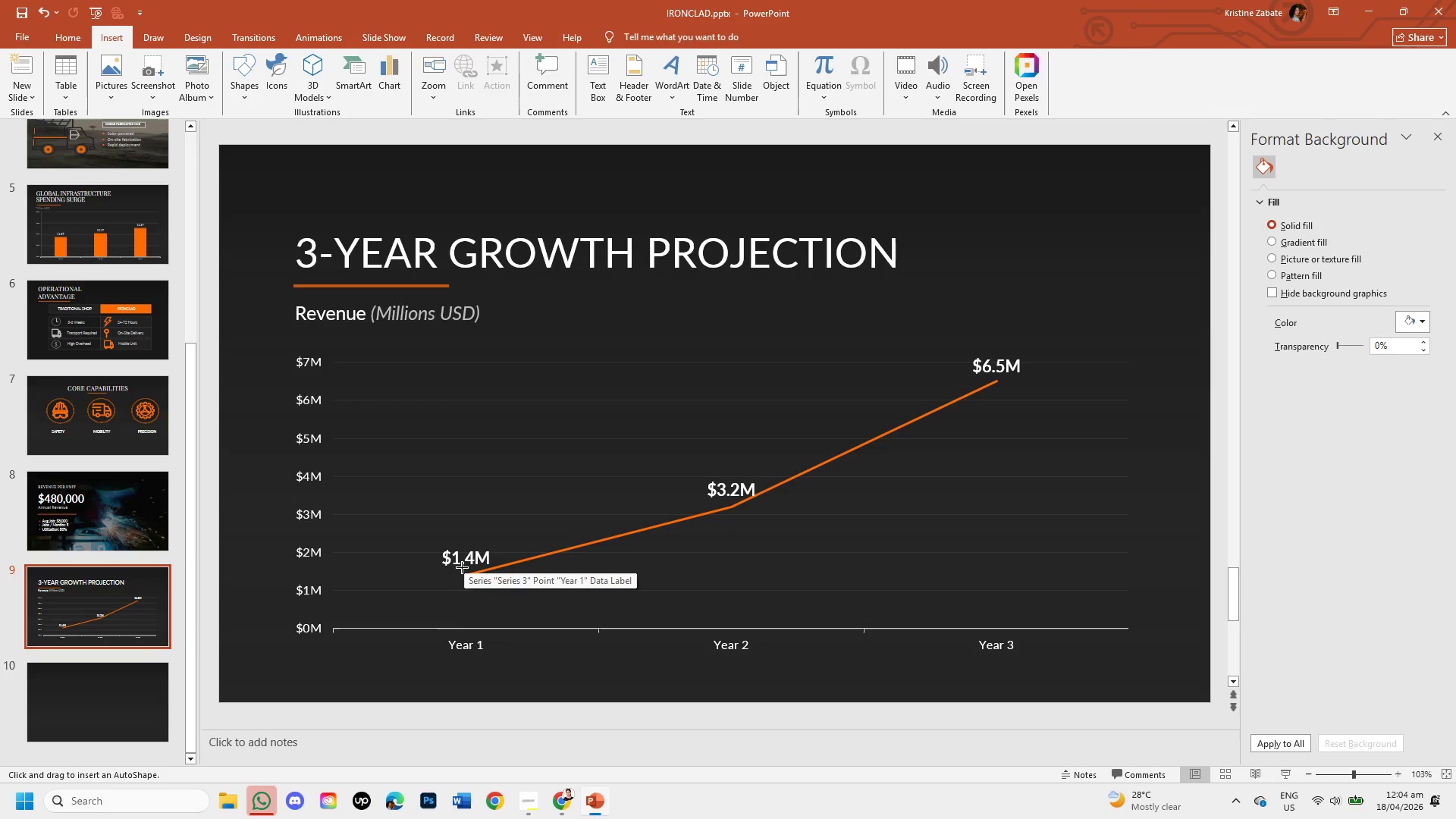 
left_click_drag(start_coordinate=[459, 567], to_coordinate=[476, 584])
 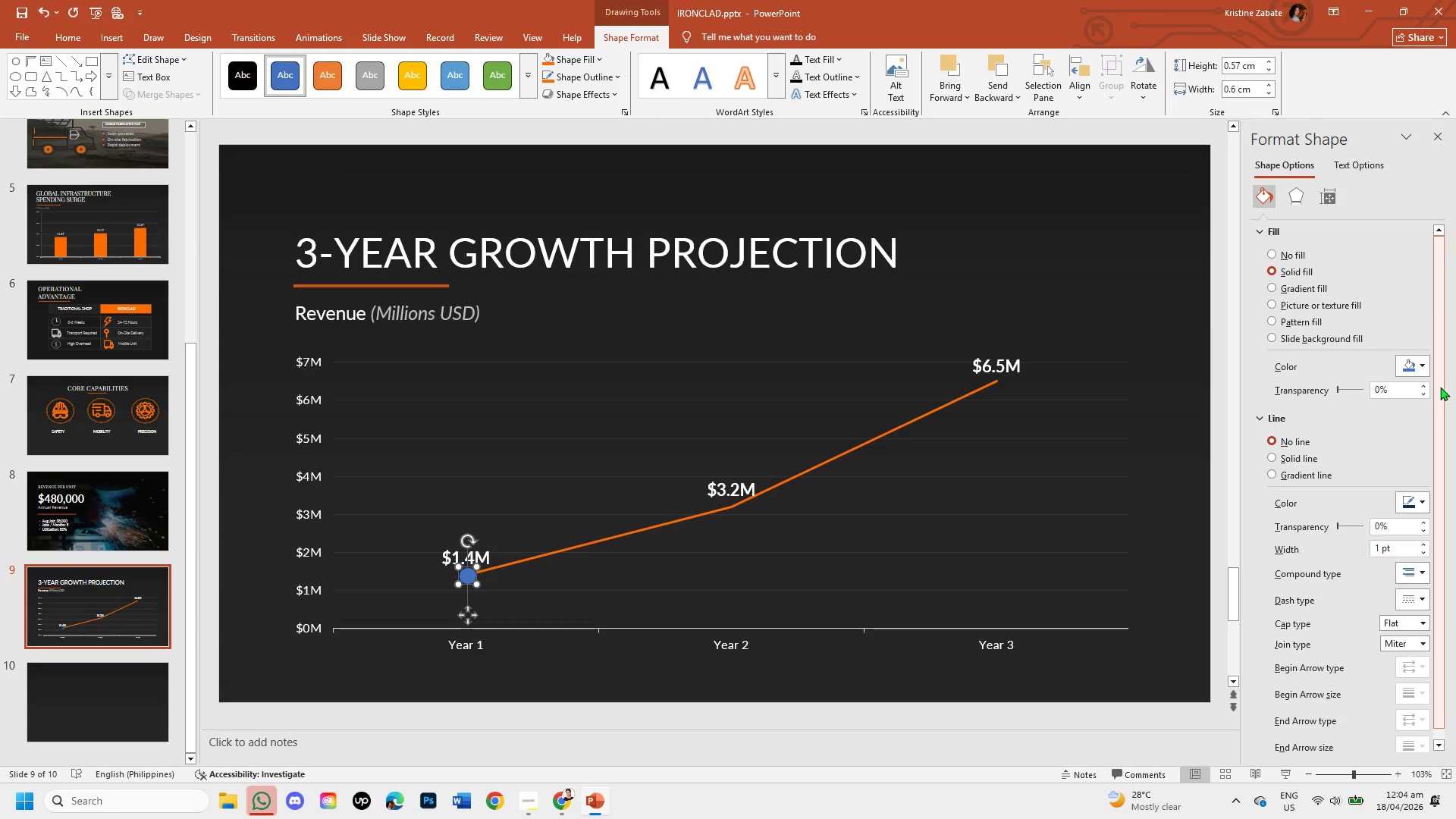 
left_click([1418, 368])
 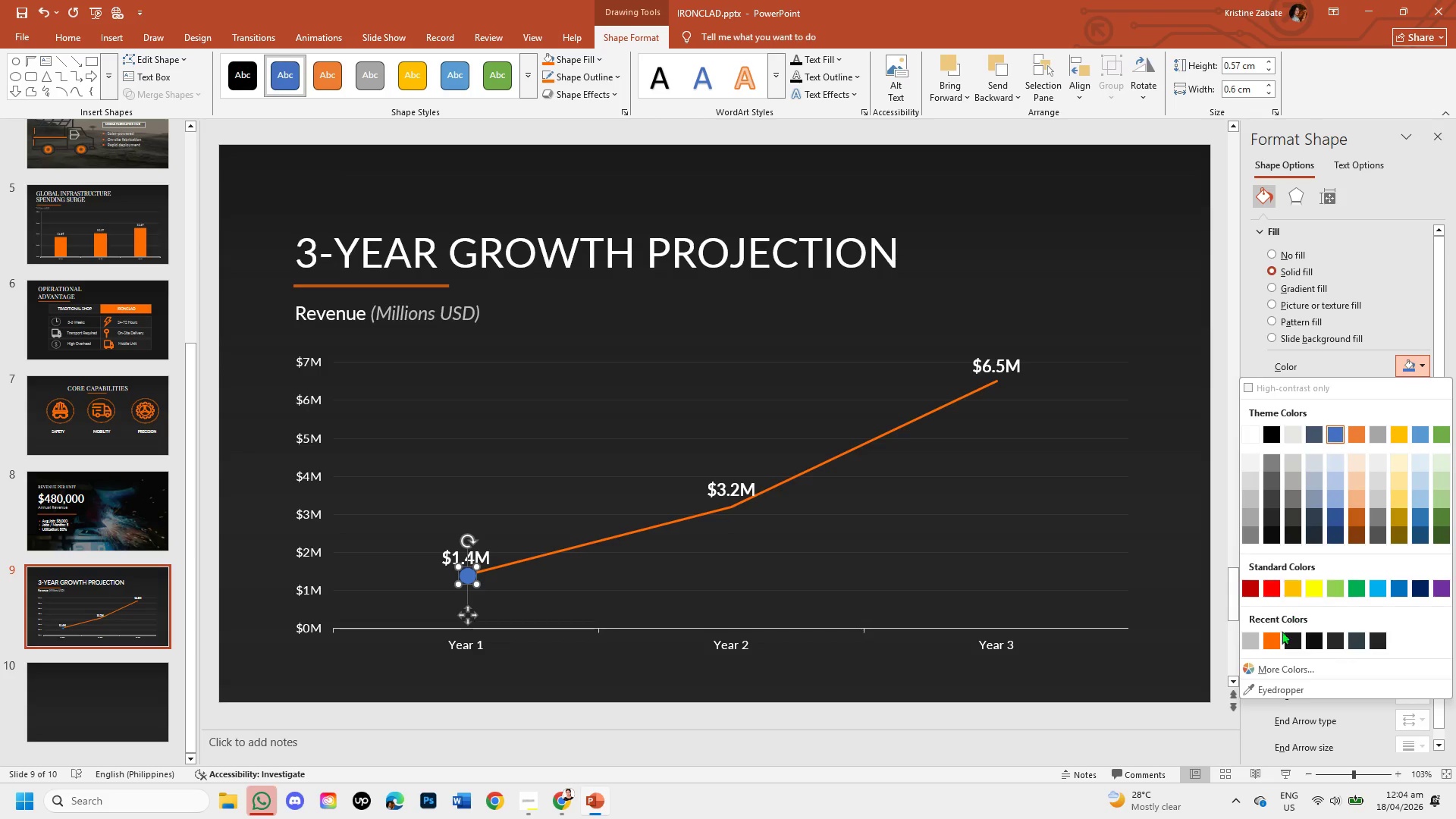 
left_click([1269, 640])
 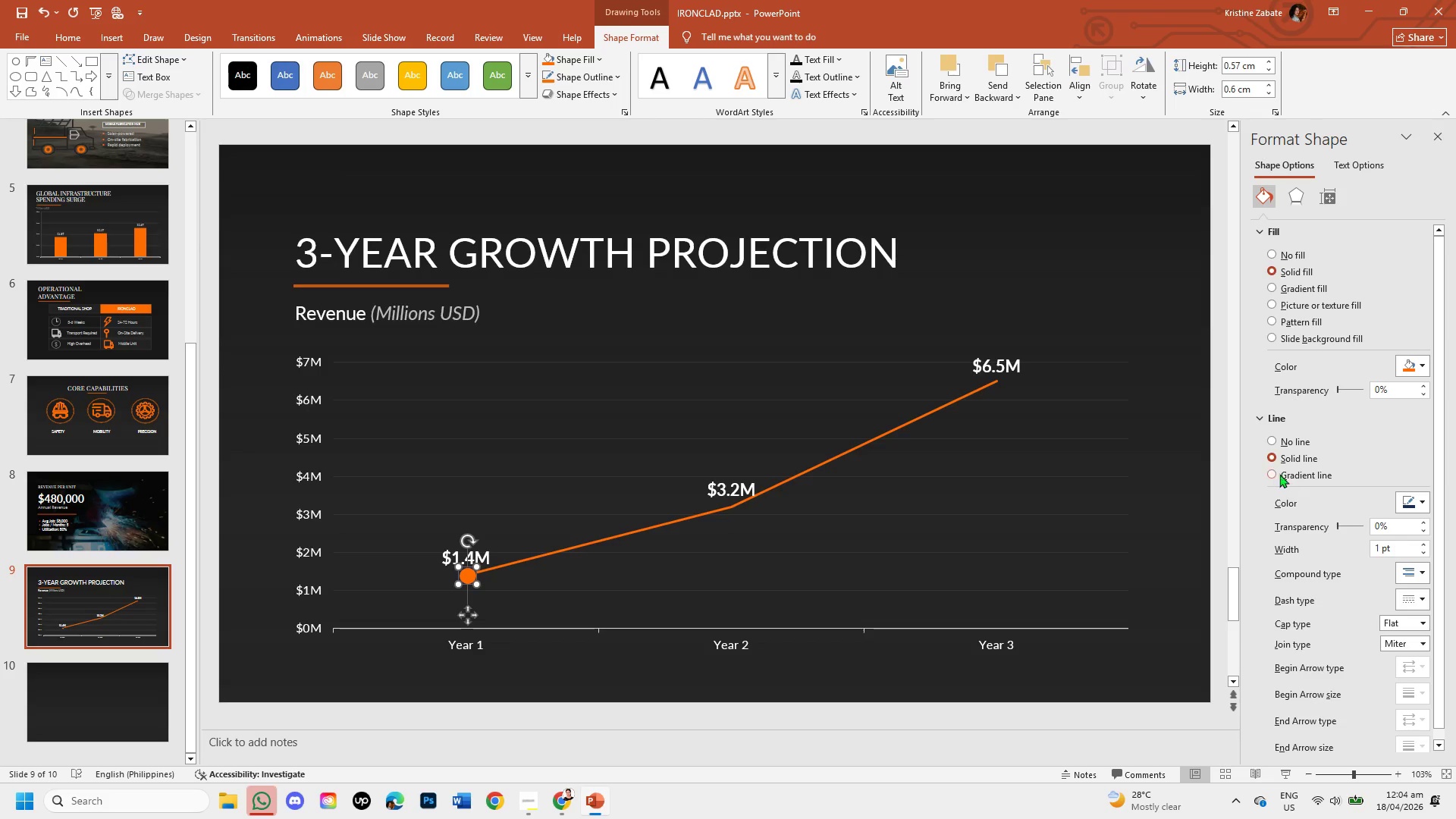 
left_click([1268, 436])
 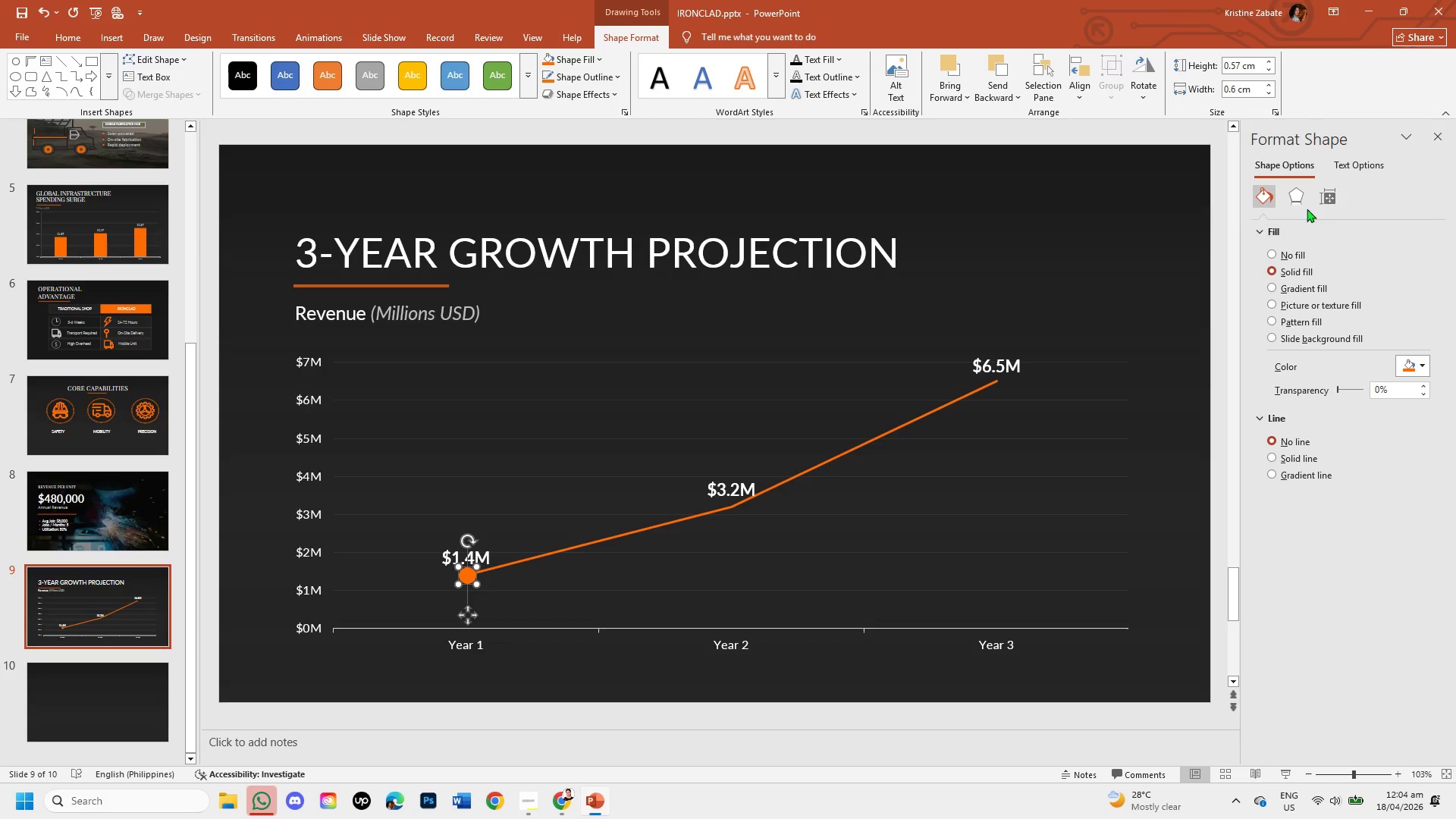 
left_click([1304, 192])
 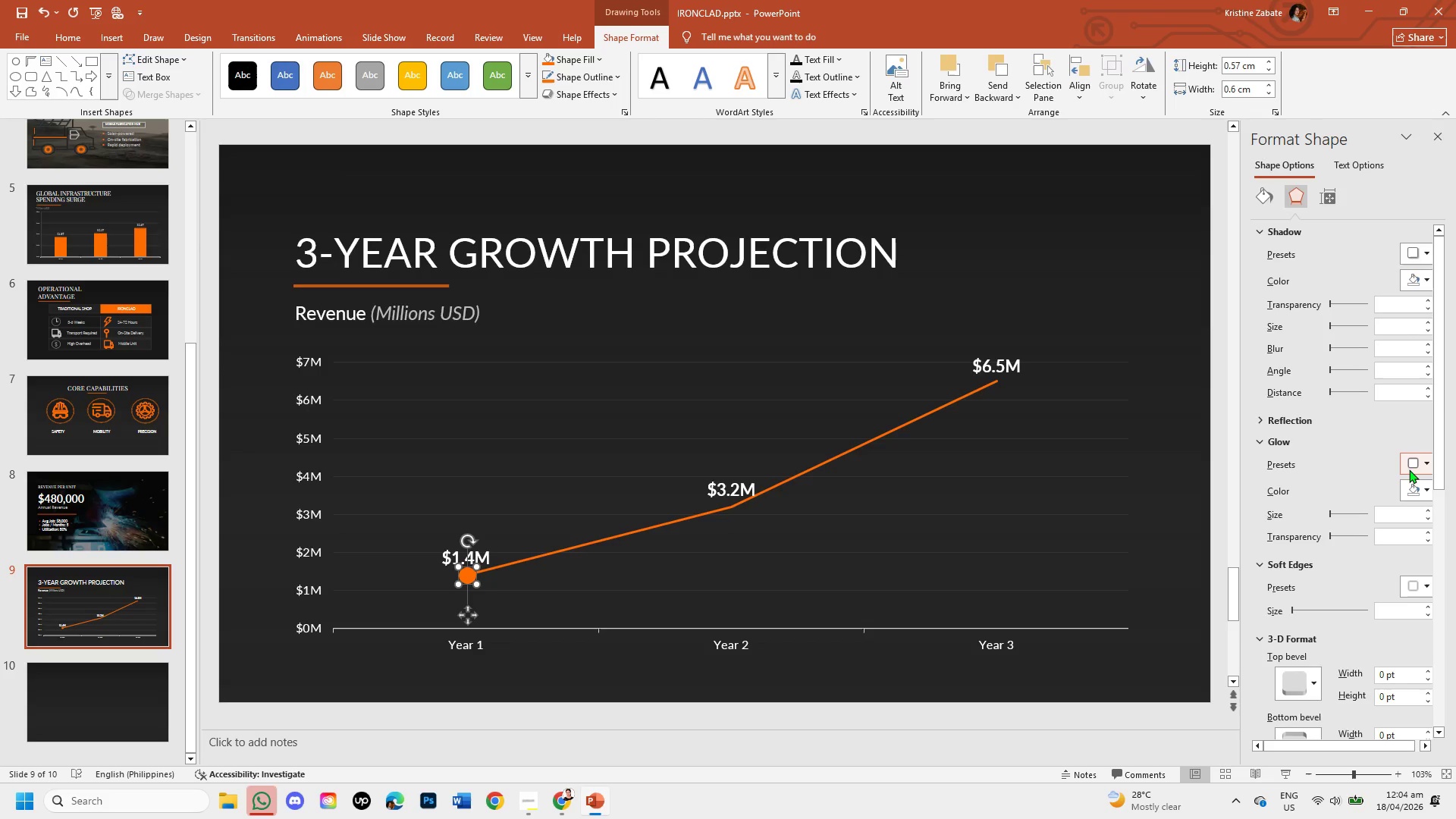 
left_click([1422, 464])
 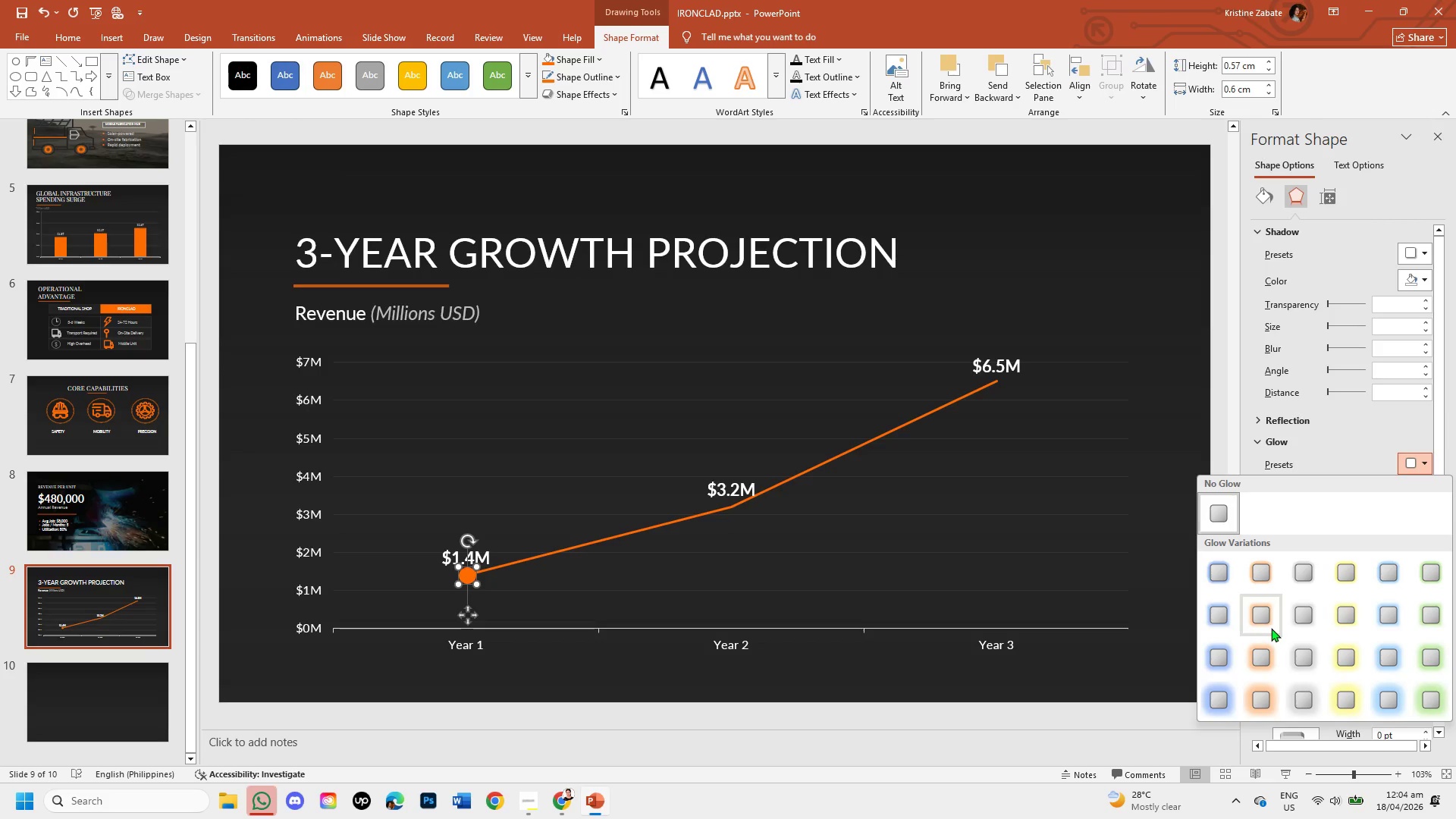 
left_click([1263, 623])
 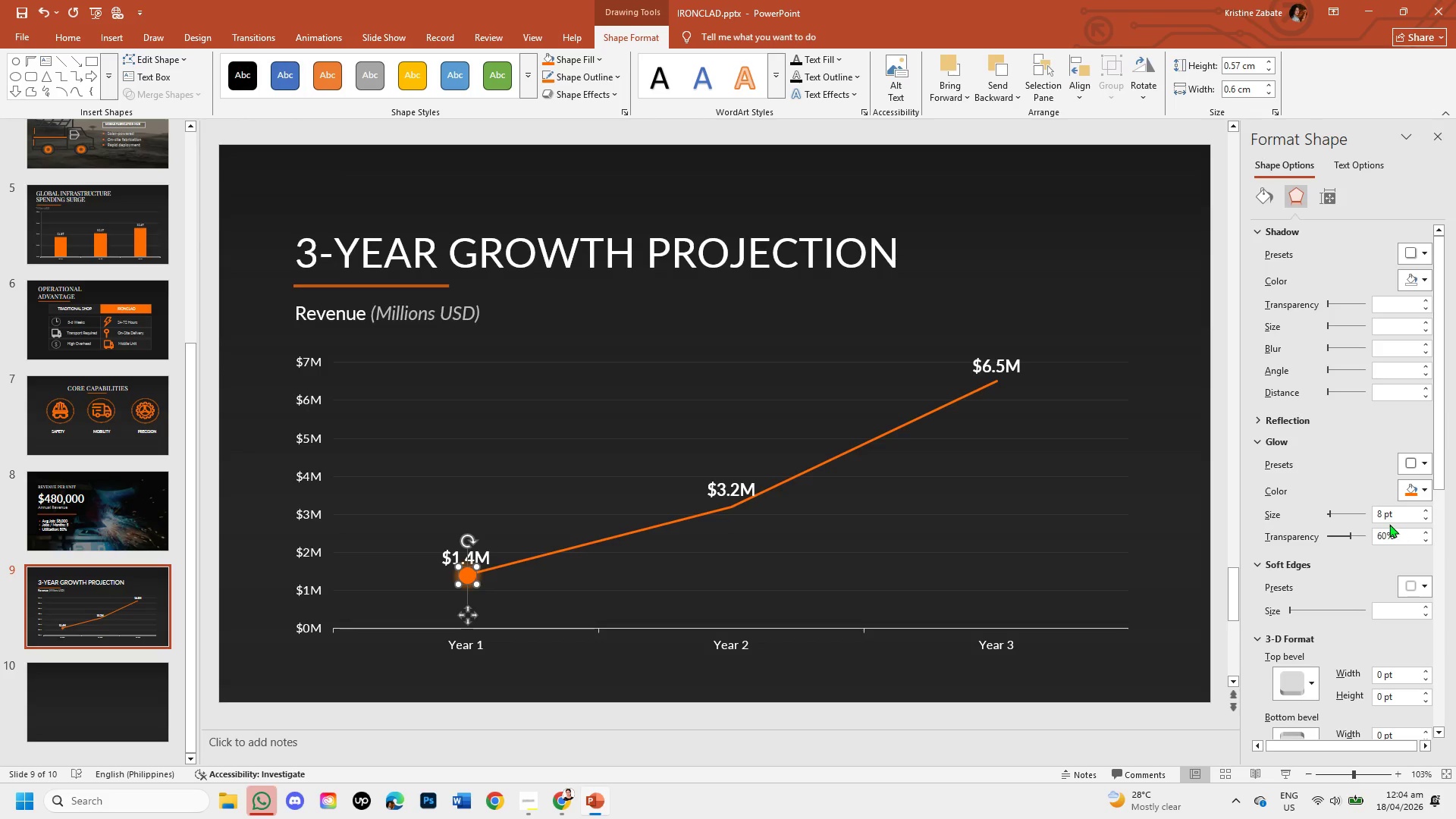 
left_click([1382, 514])
 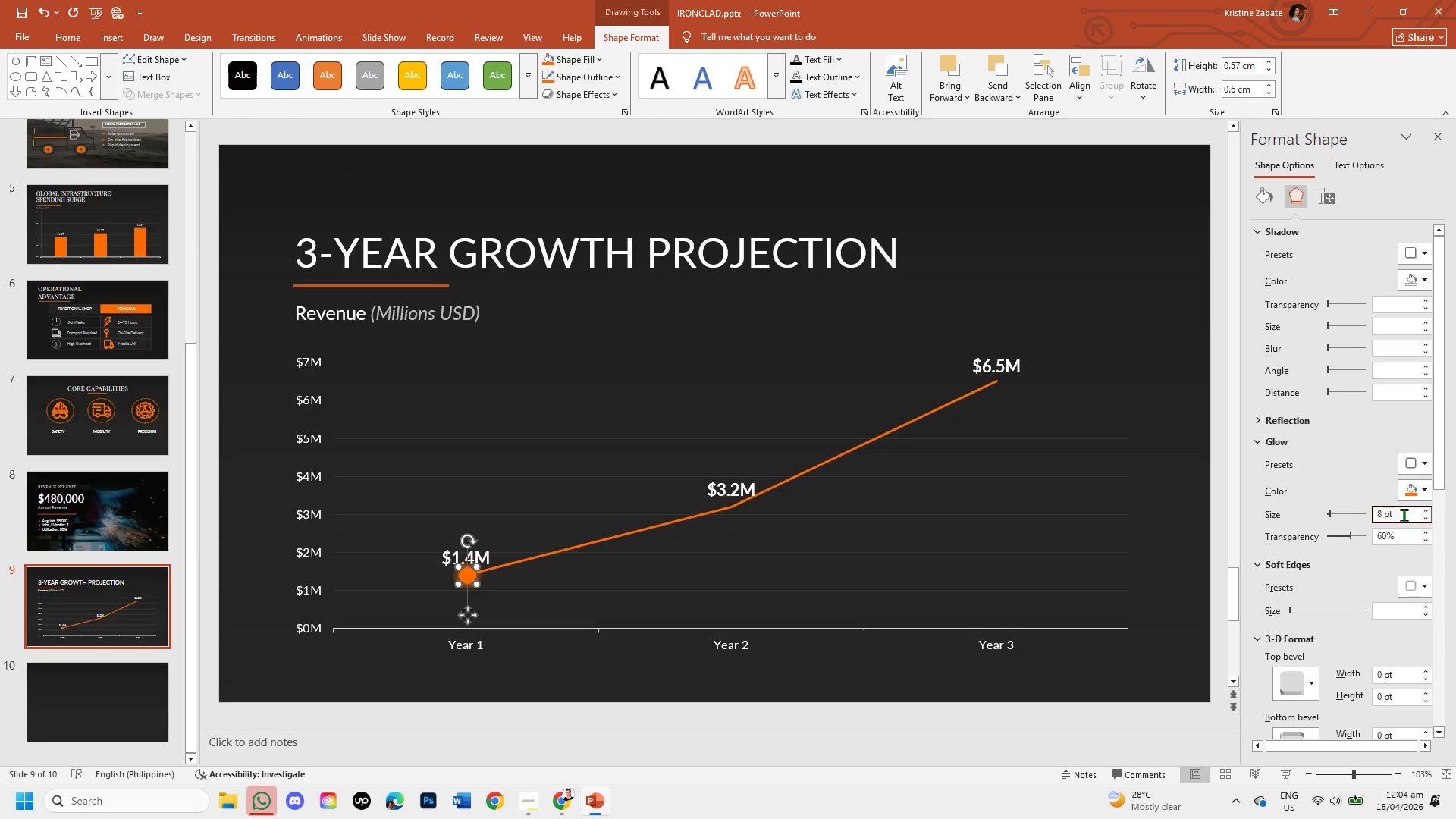 
key(Backspace)
 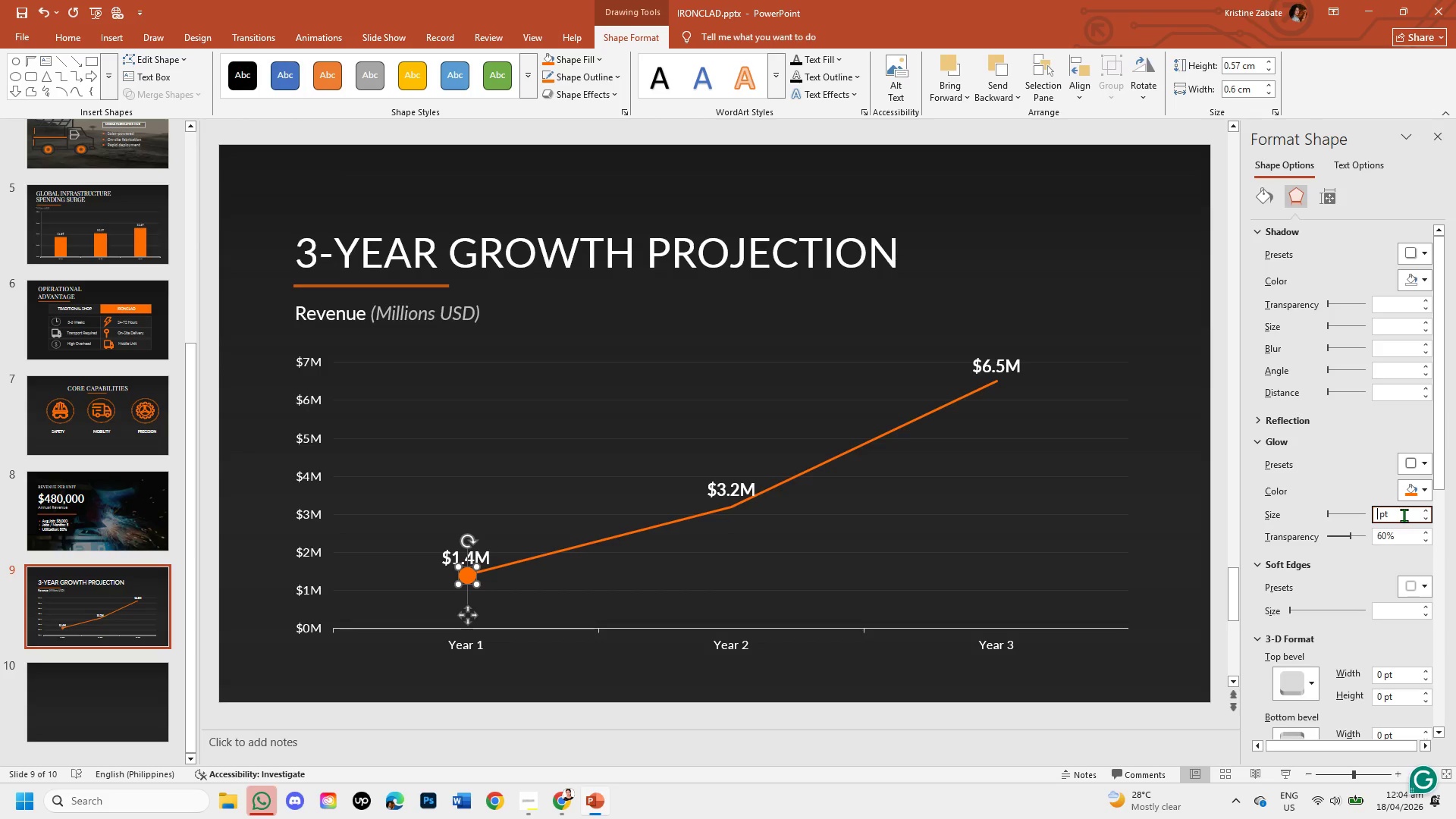 
key(Numpad5)
 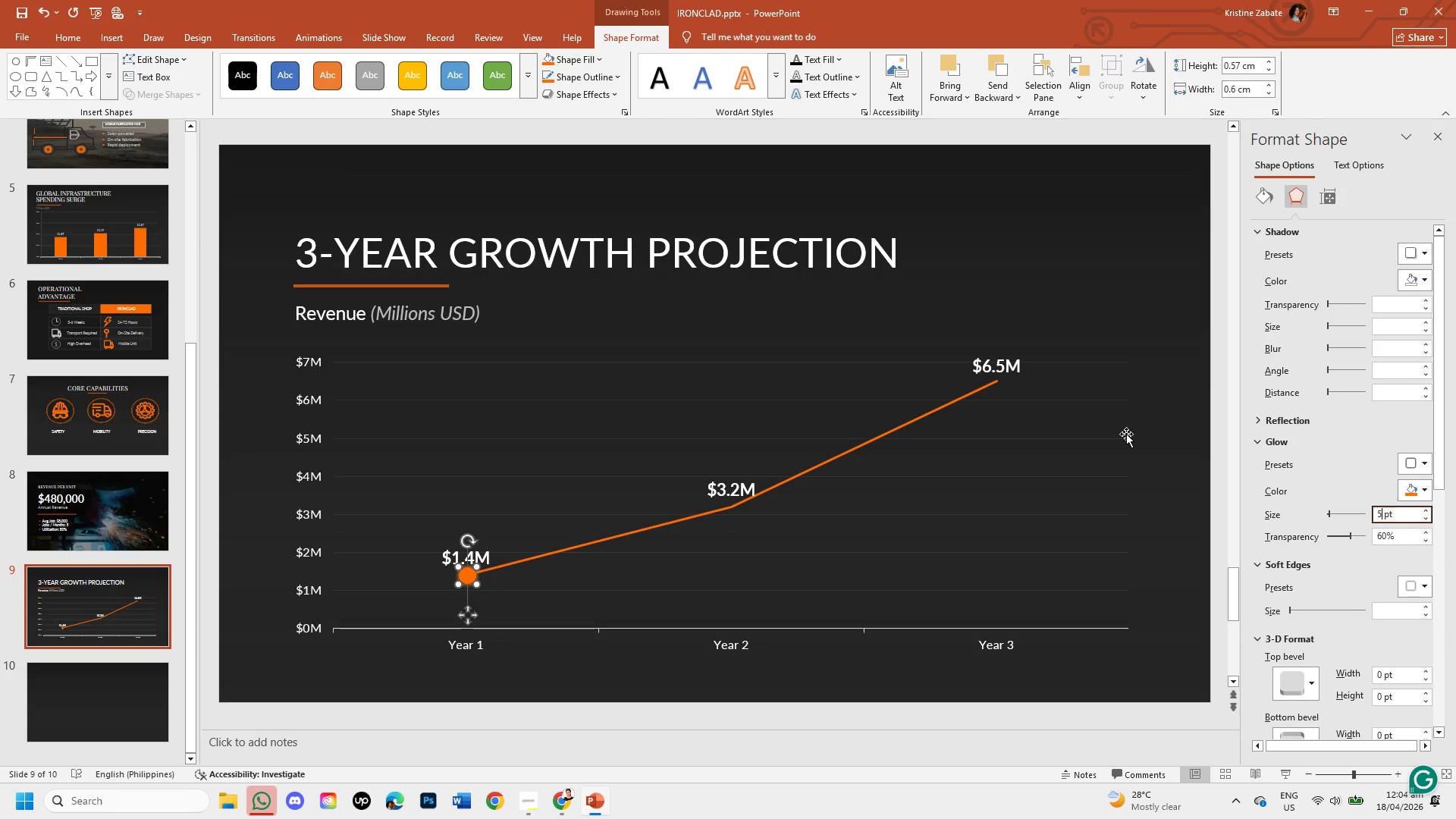 
left_click([1138, 450])
 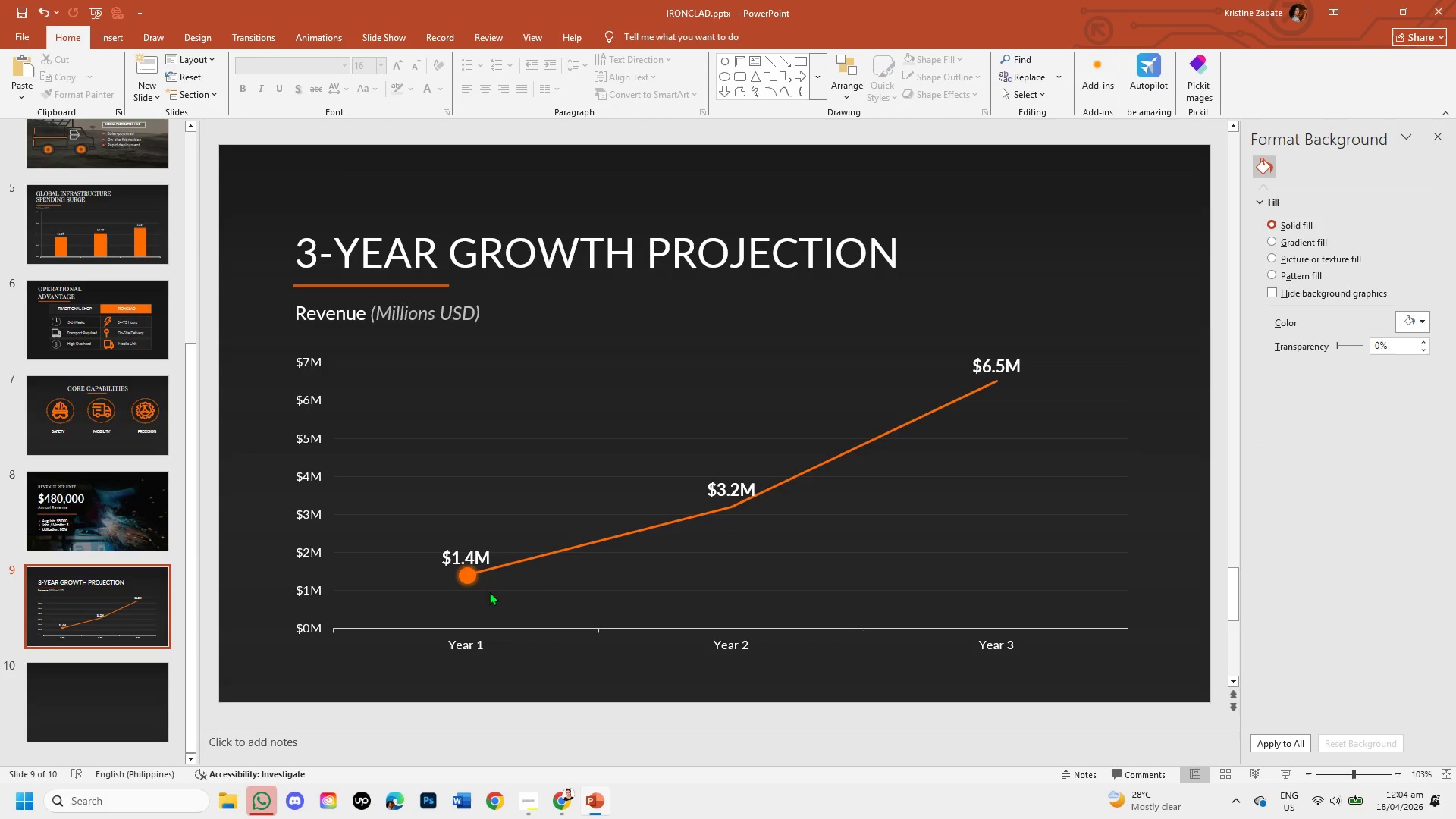 
left_click([468, 578])
 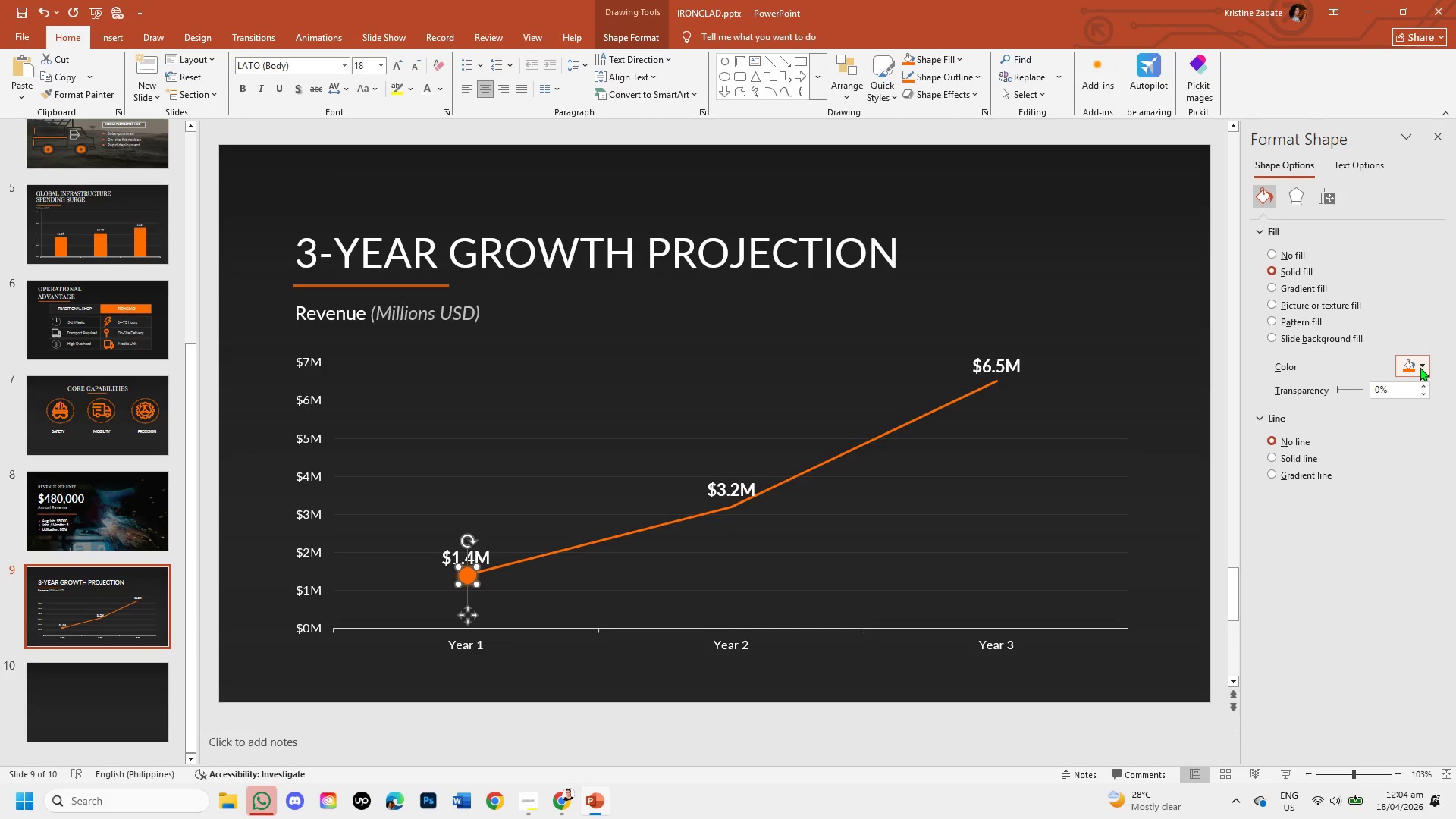 
left_click([1420, 367])
 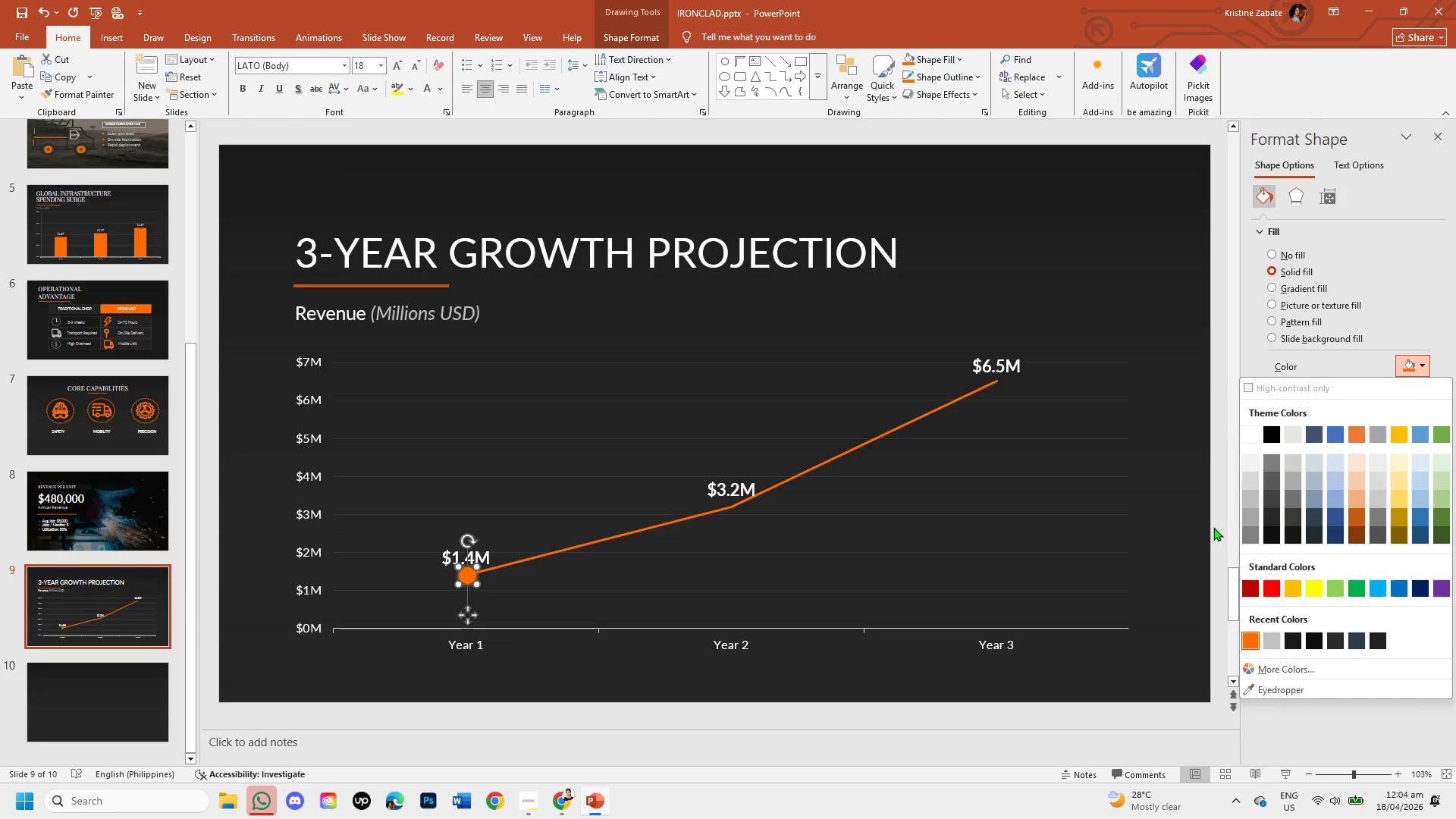 
double_click([746, 544])
 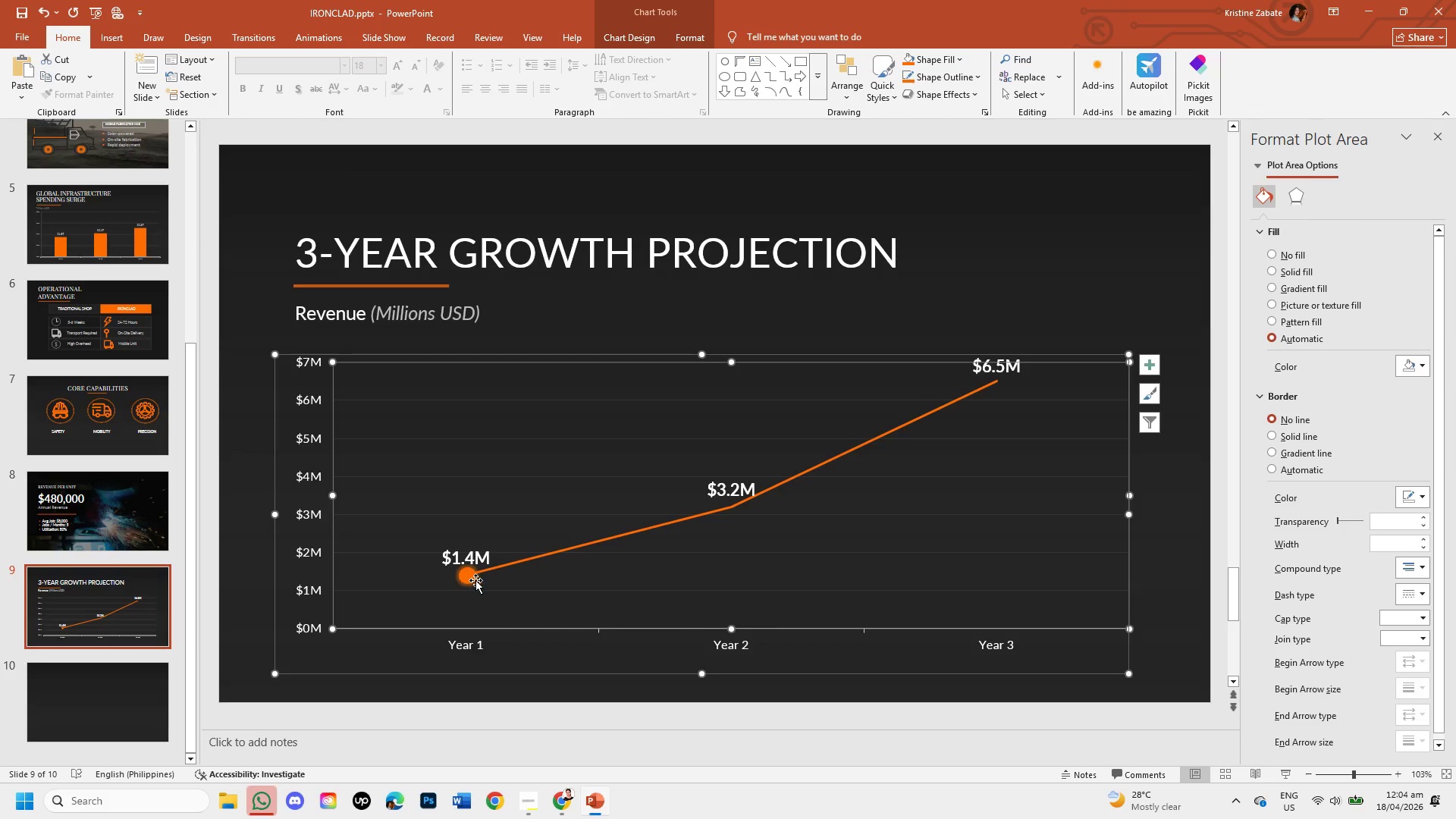 
left_click([474, 580])
 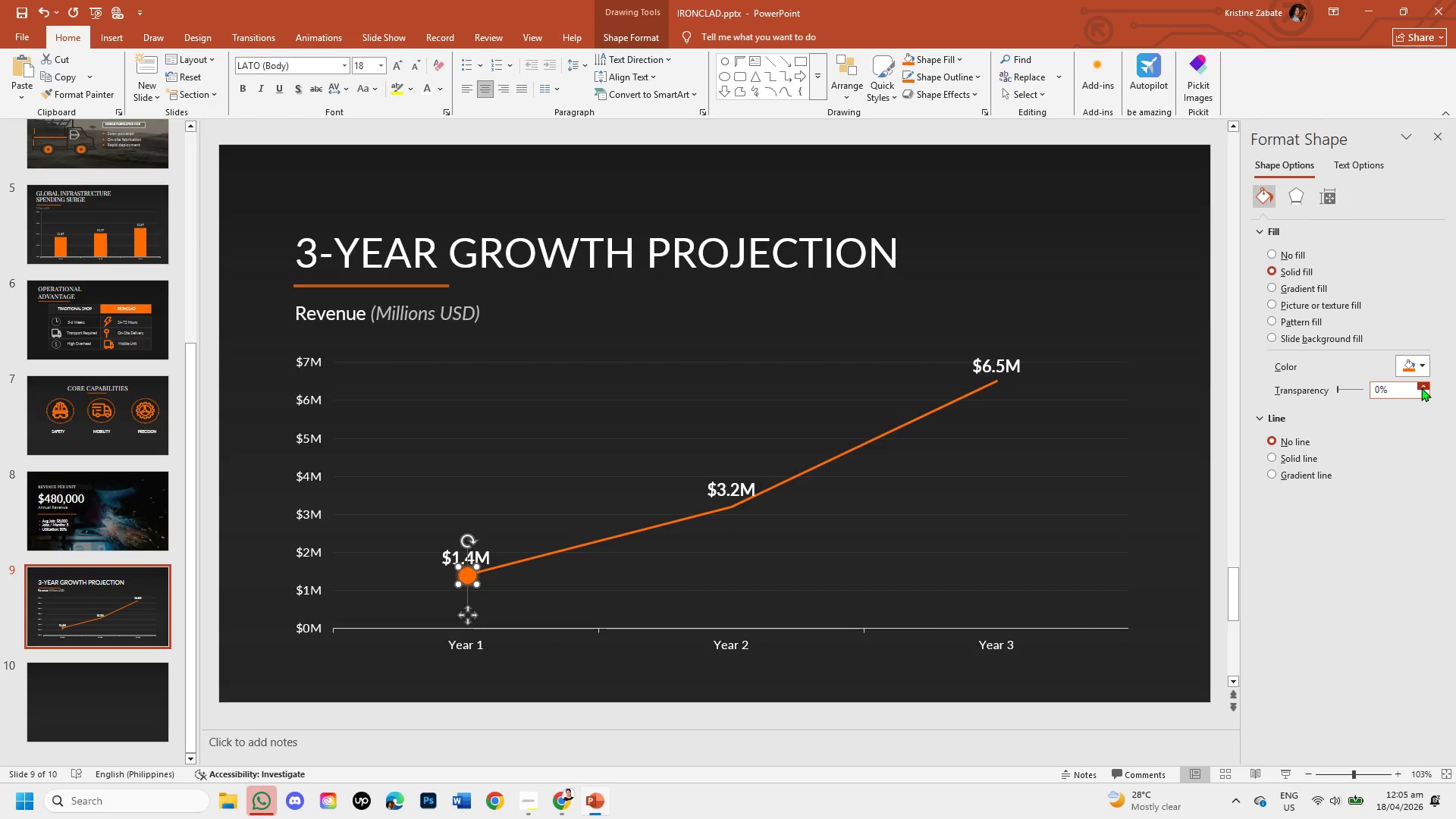 
double_click([1421, 388])
 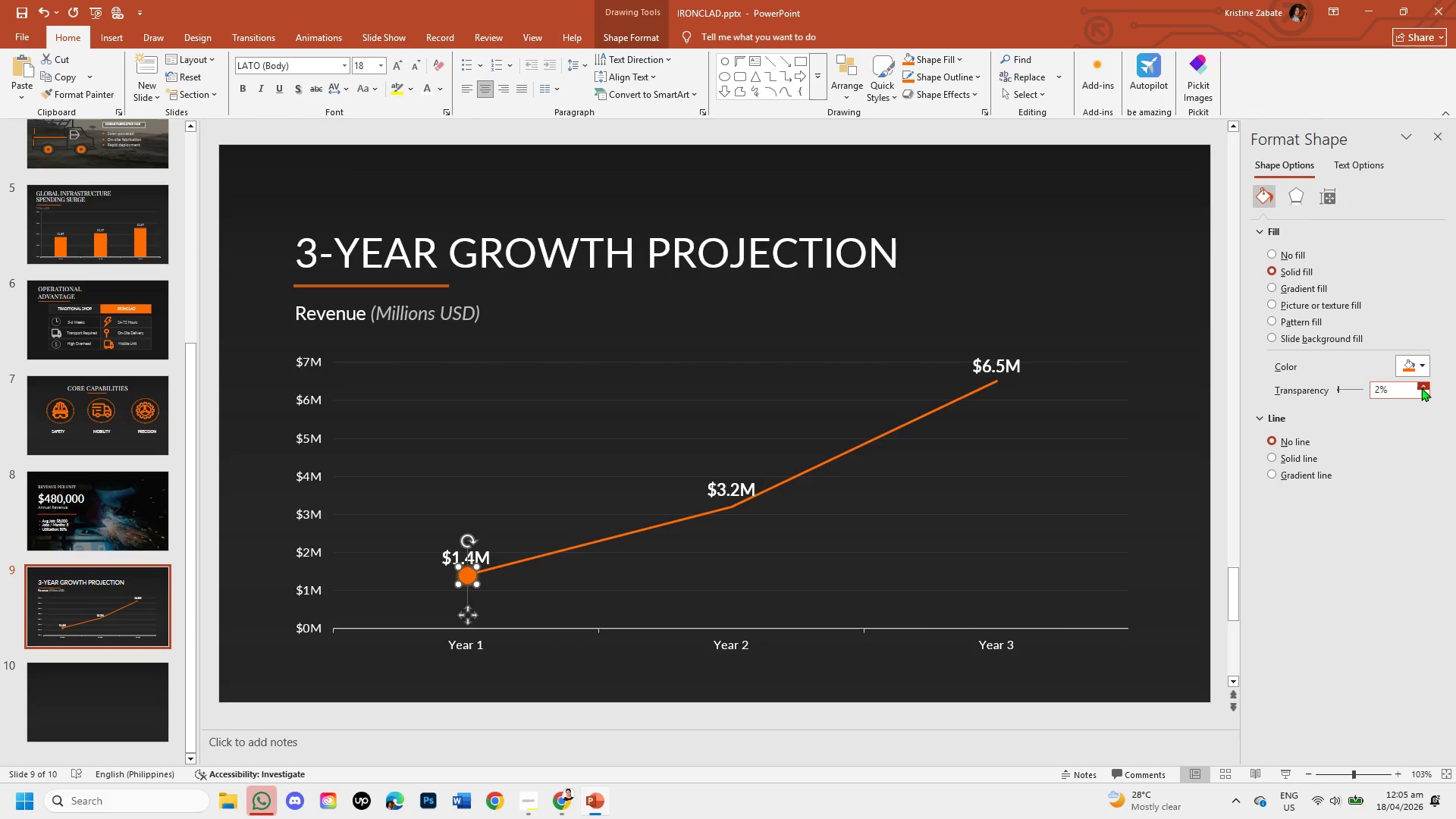 
triple_click([1421, 388])
 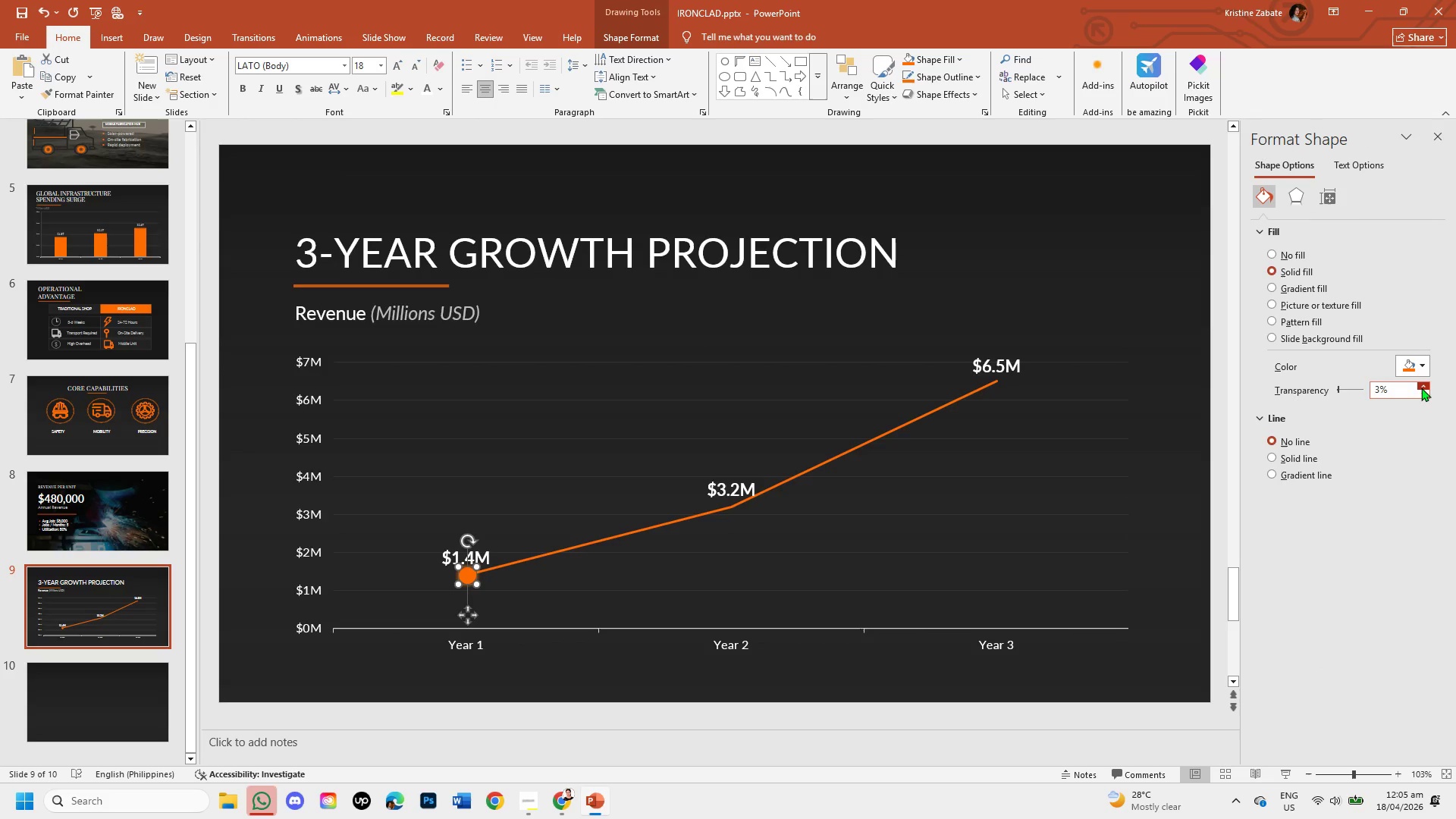 
triple_click([1421, 388])
 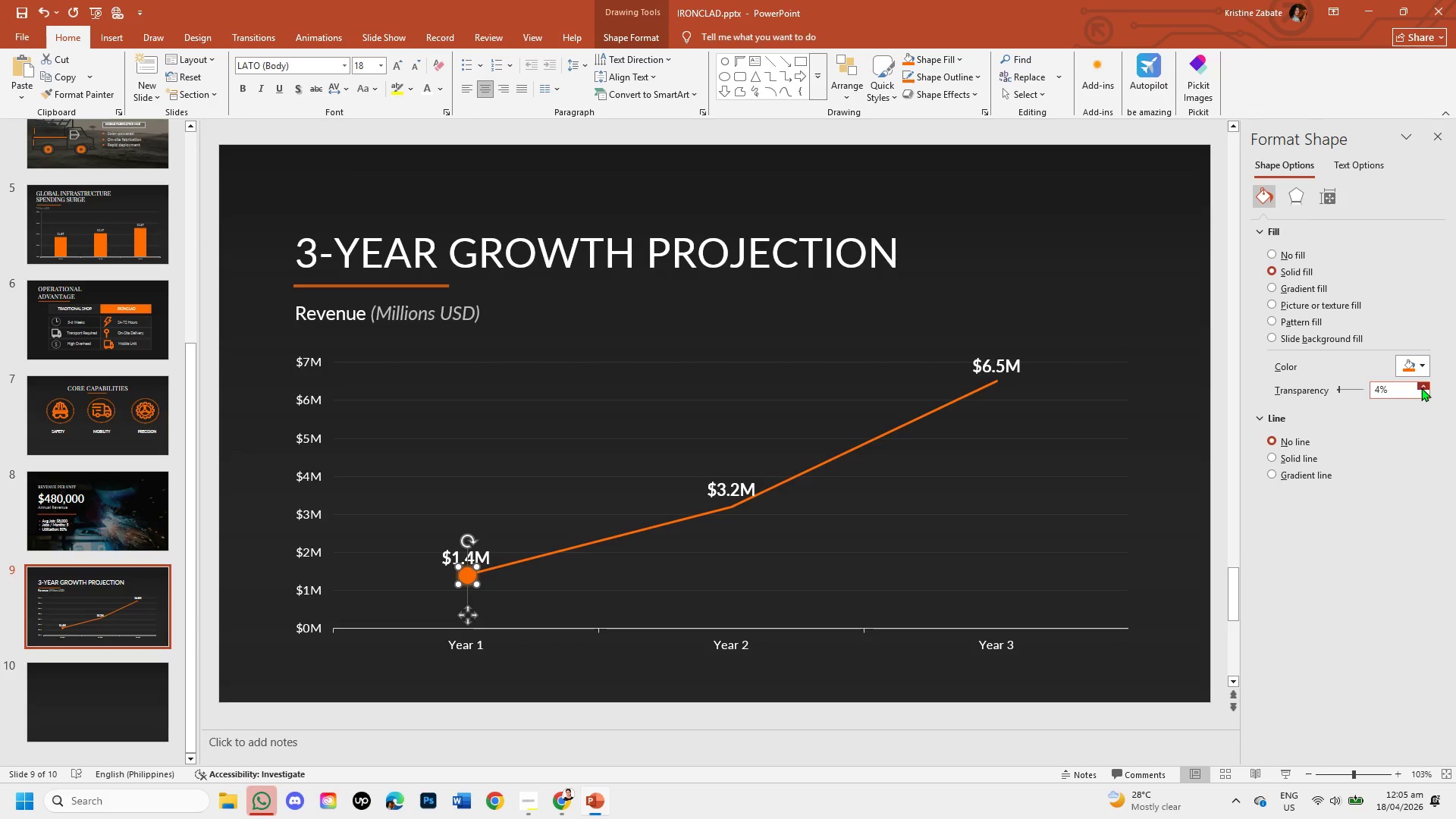 
triple_click([1421, 388])
 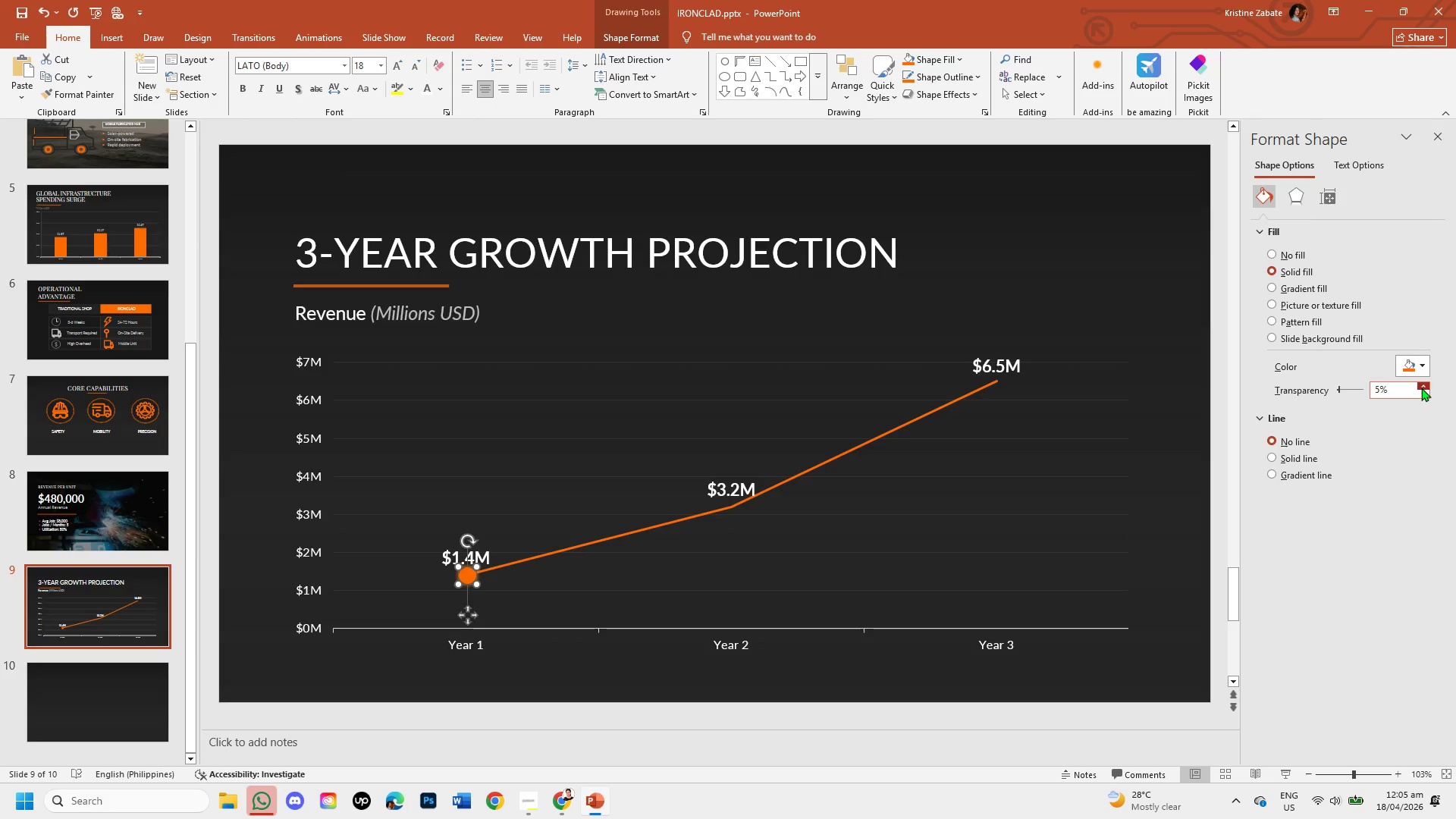 
triple_click([1421, 388])
 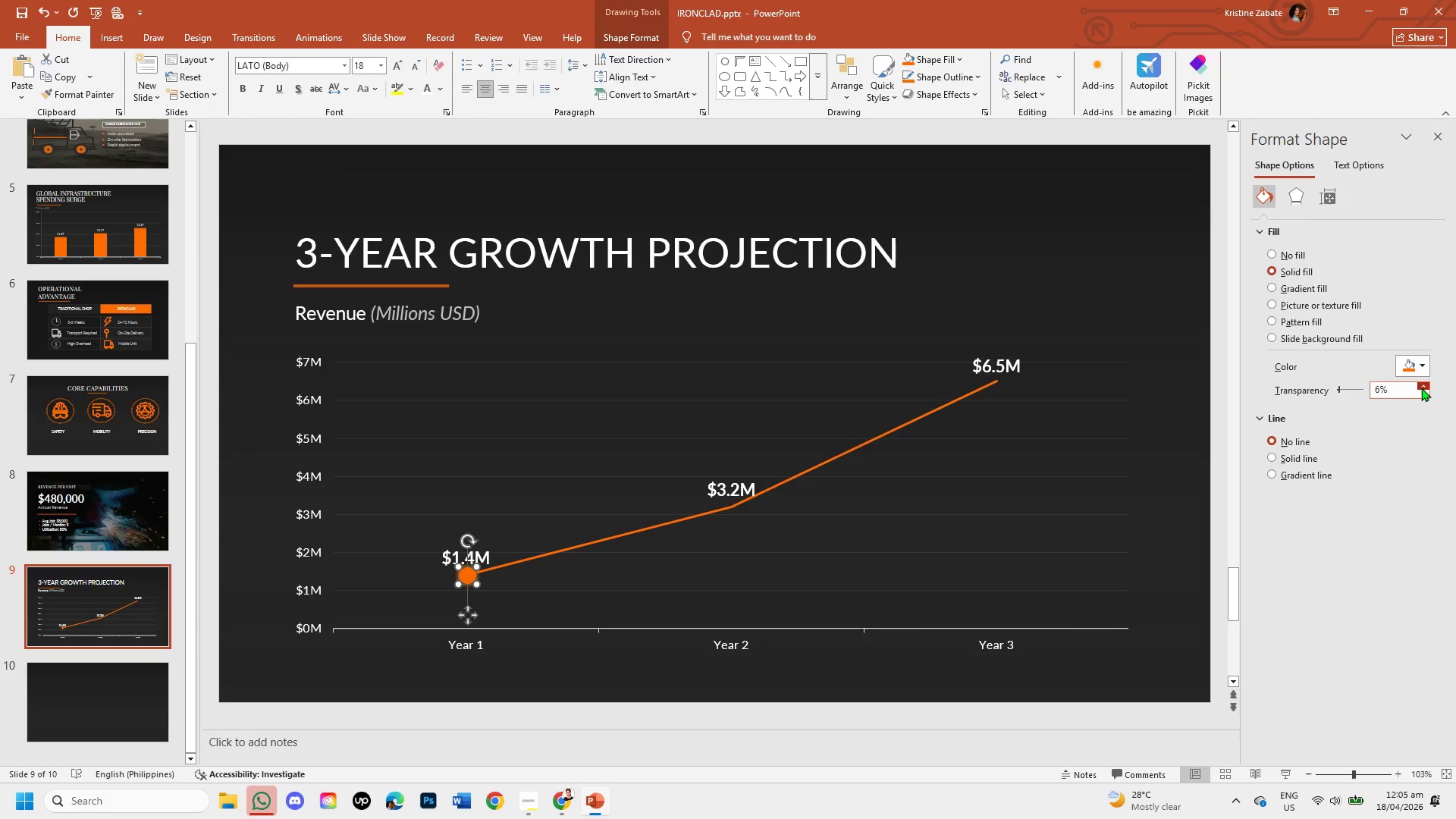 
triple_click([1421, 388])
 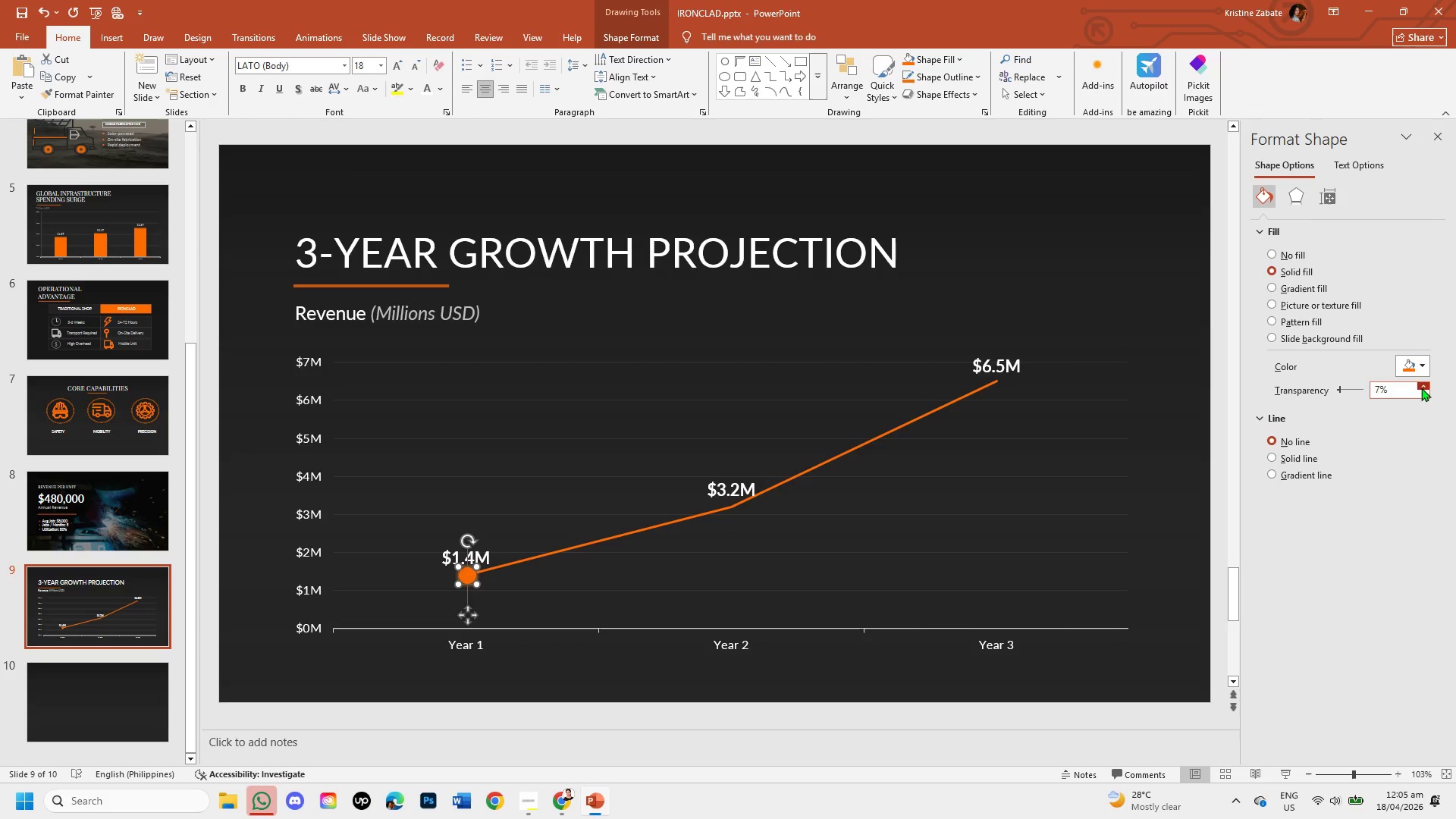 
triple_click([1421, 388])
 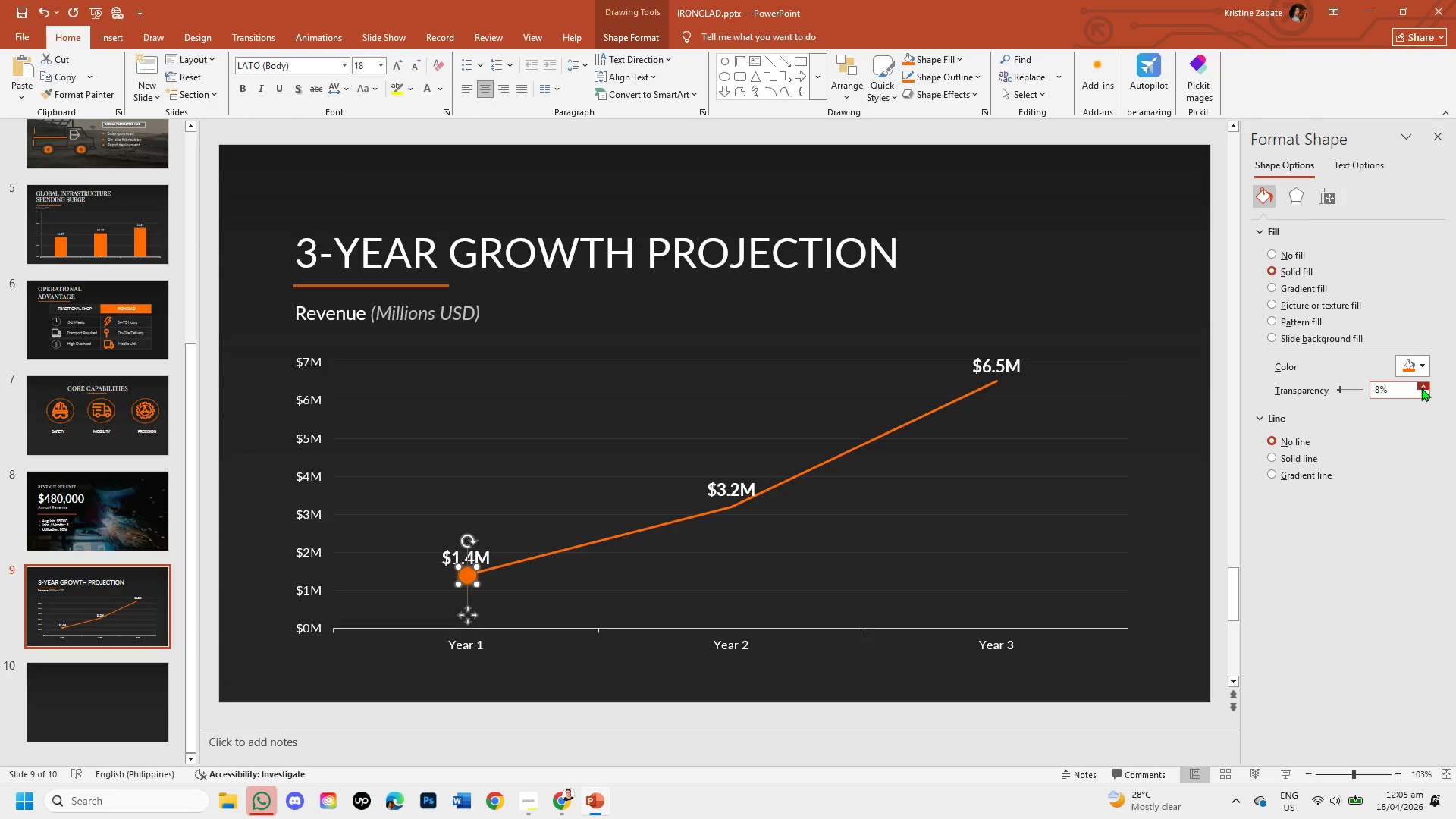 
triple_click([1421, 388])
 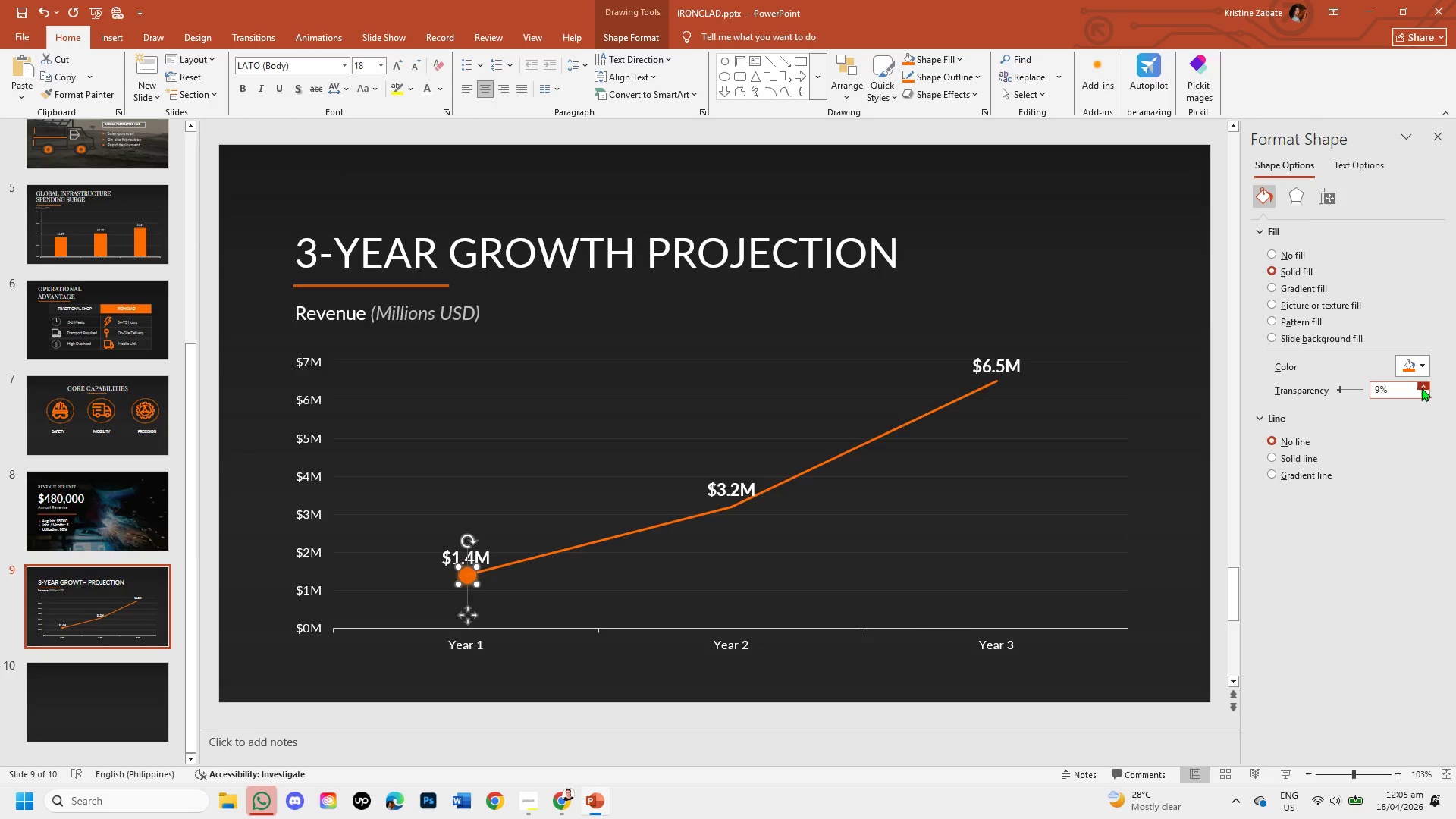 
triple_click([1421, 388])
 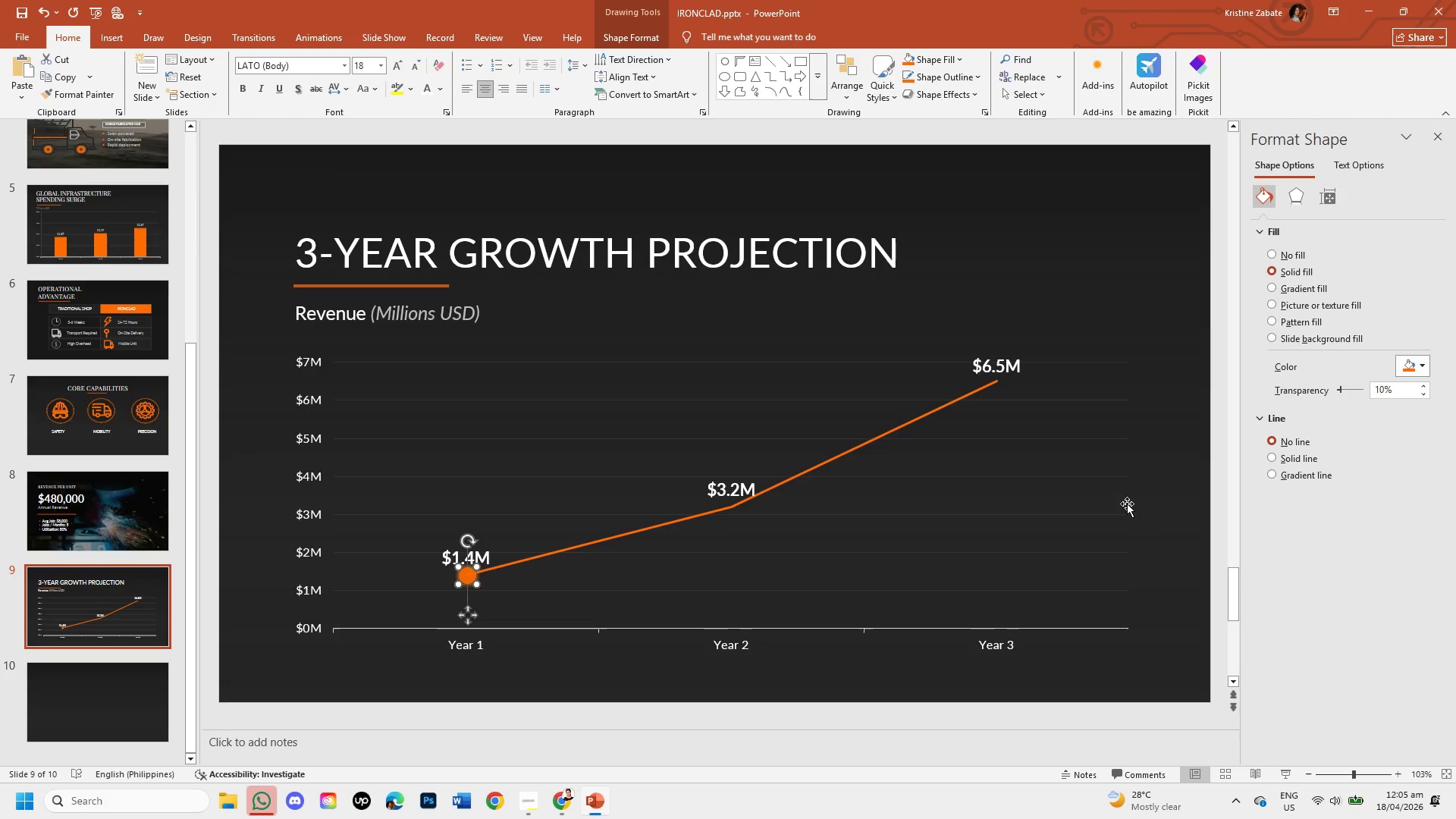 
left_click([1127, 504])
 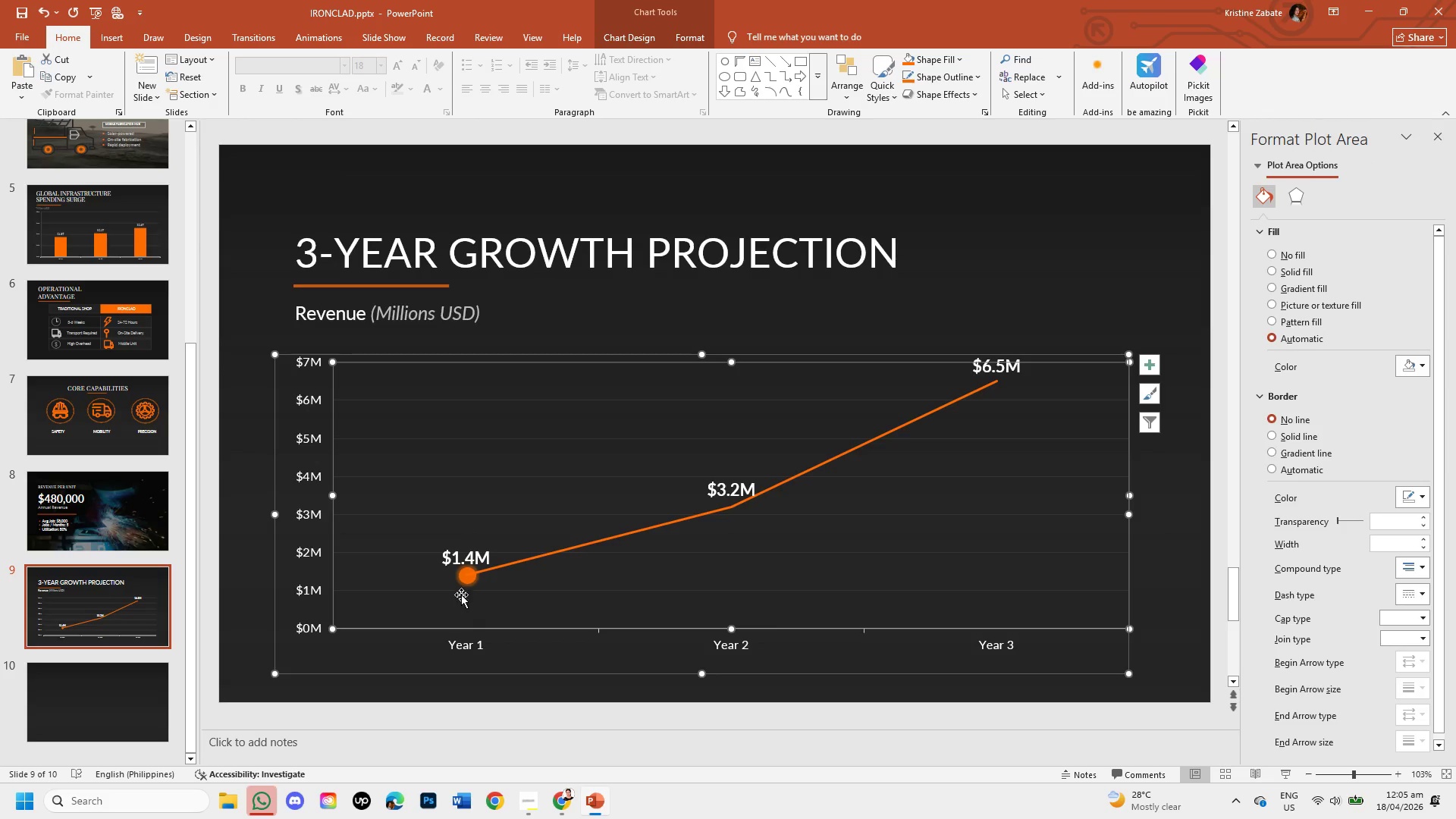 
left_click([466, 575])
 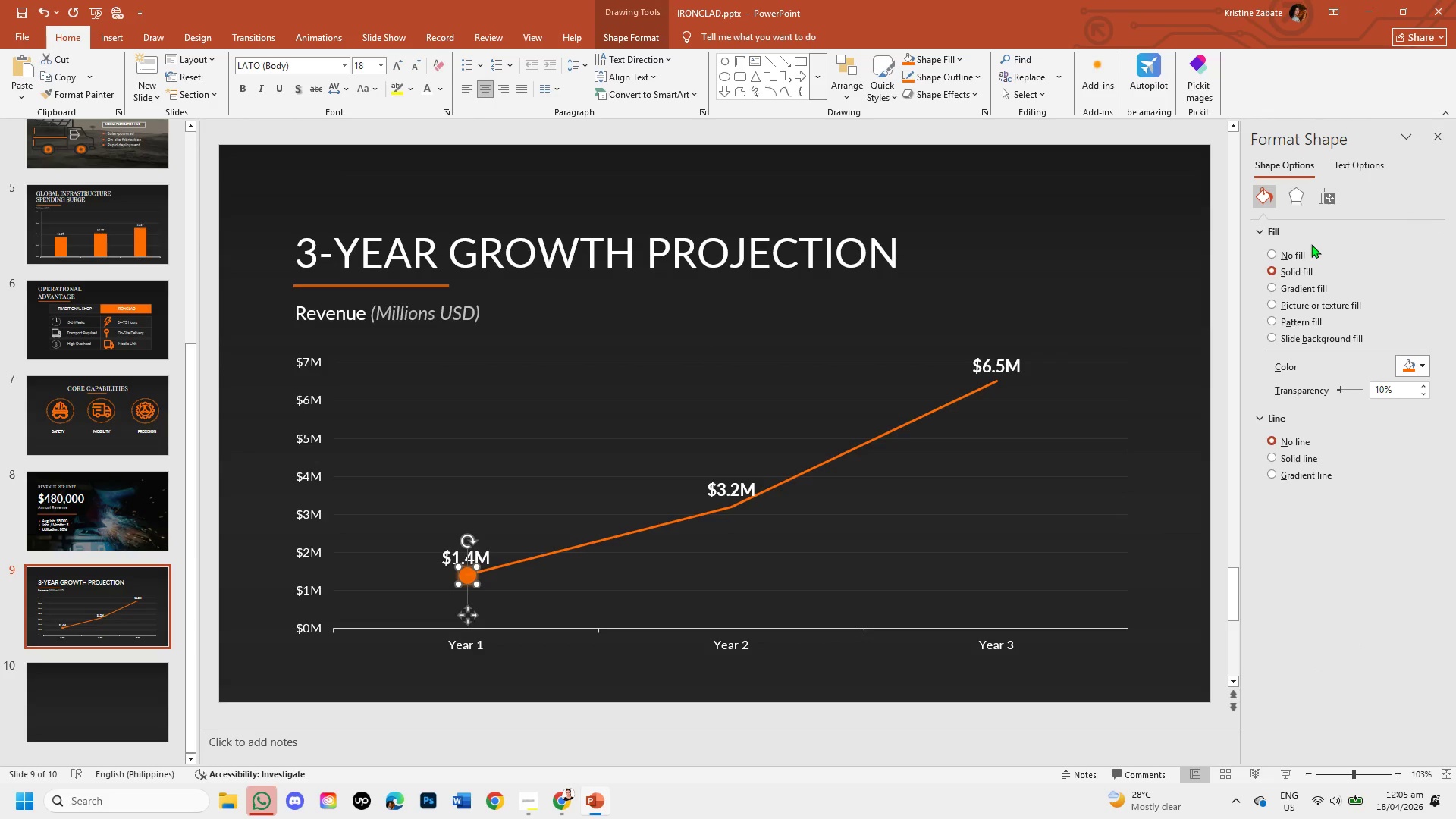 
left_click([1301, 190])
 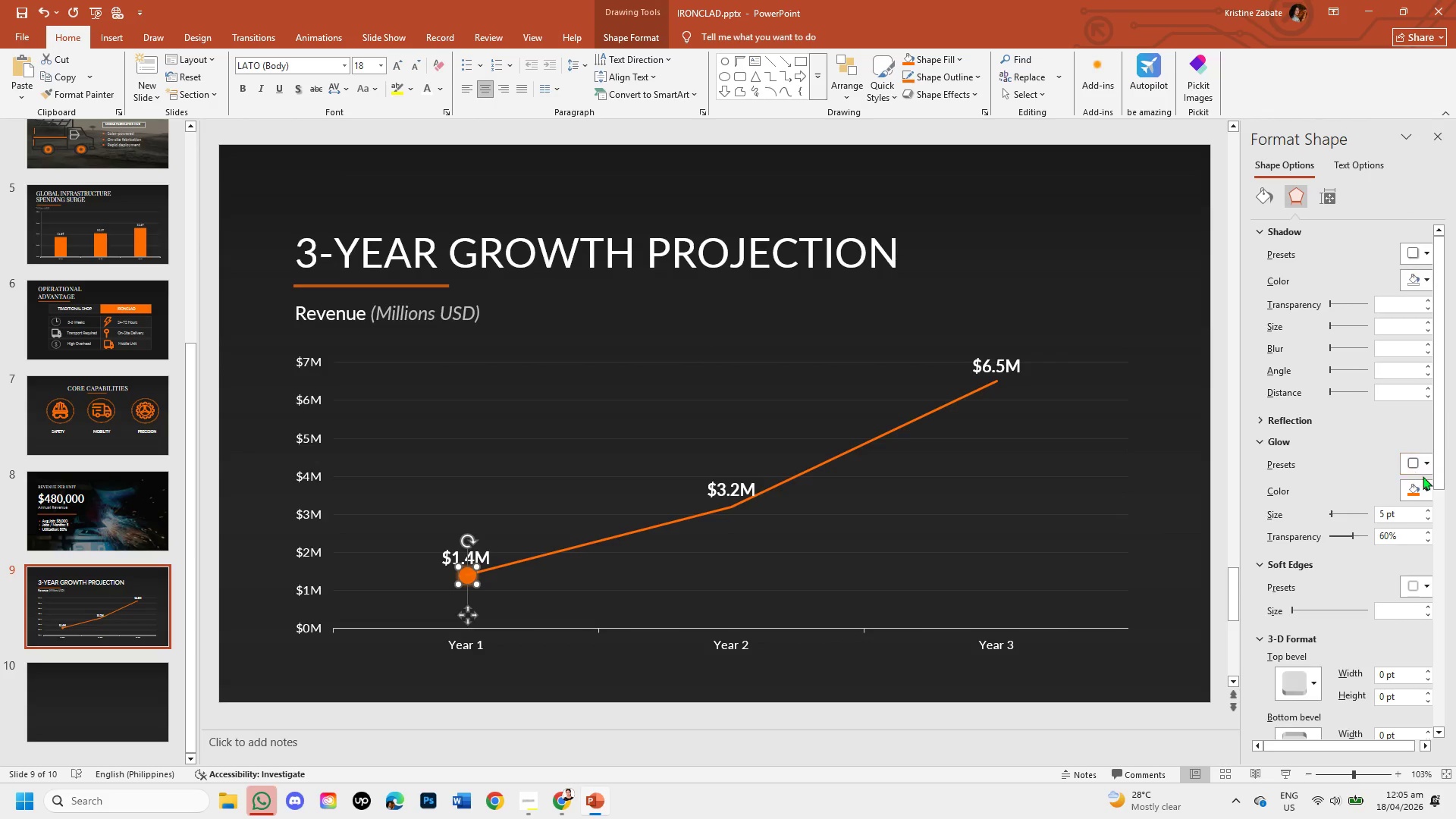 
left_click([1423, 486])
 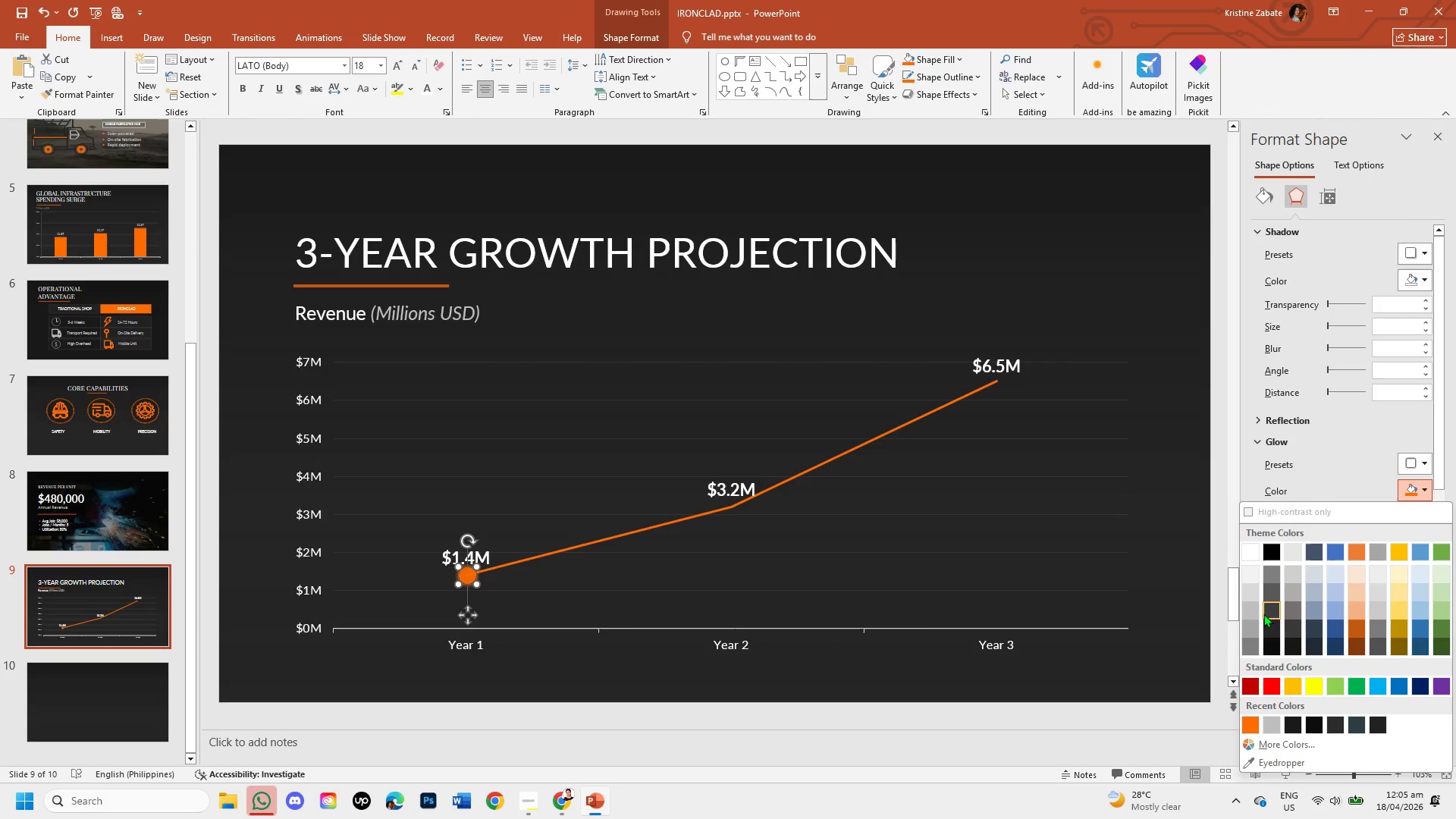 
left_click([1351, 438])
 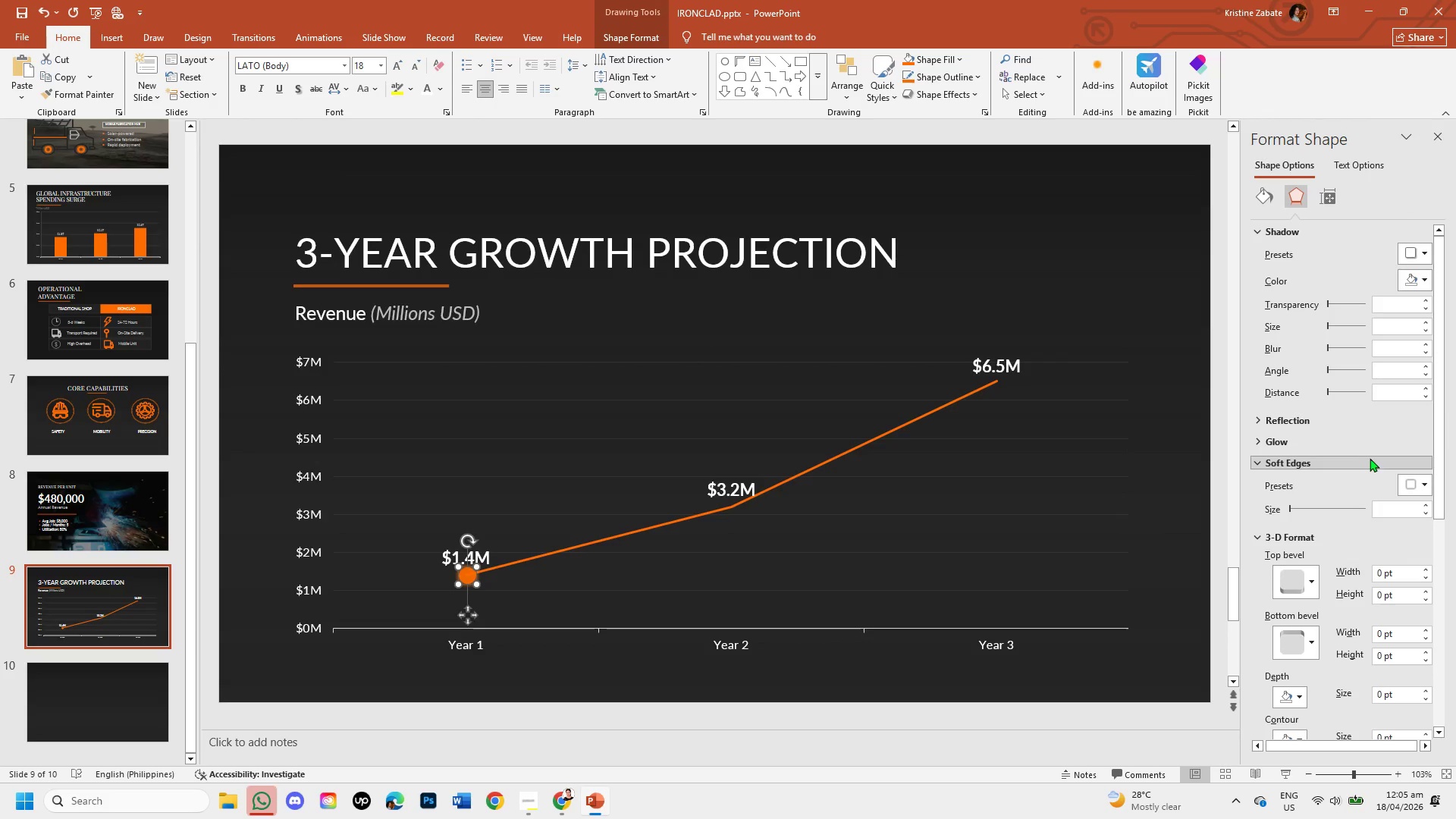 
left_click([1367, 441])
 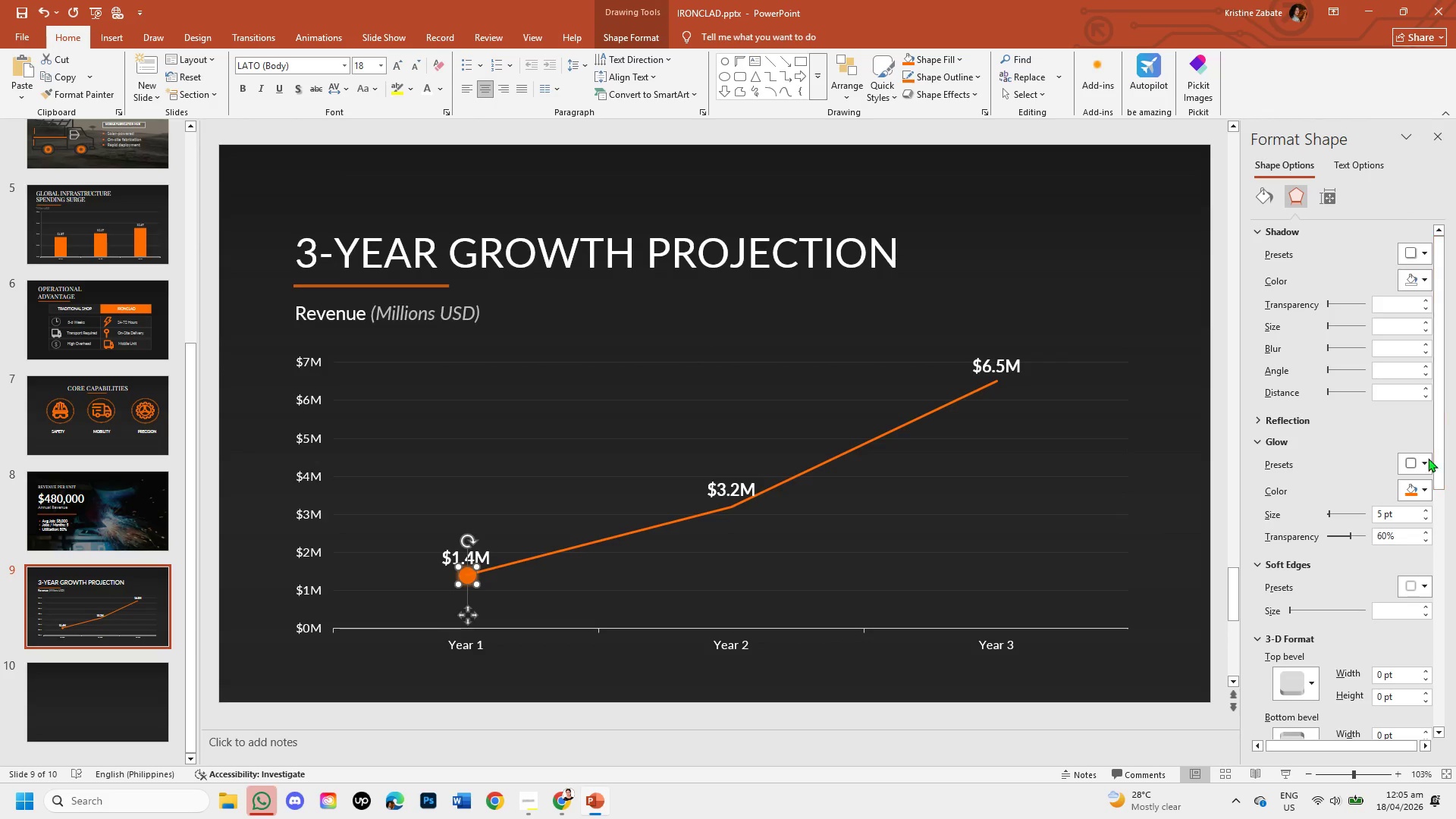 
left_click([1423, 456])
 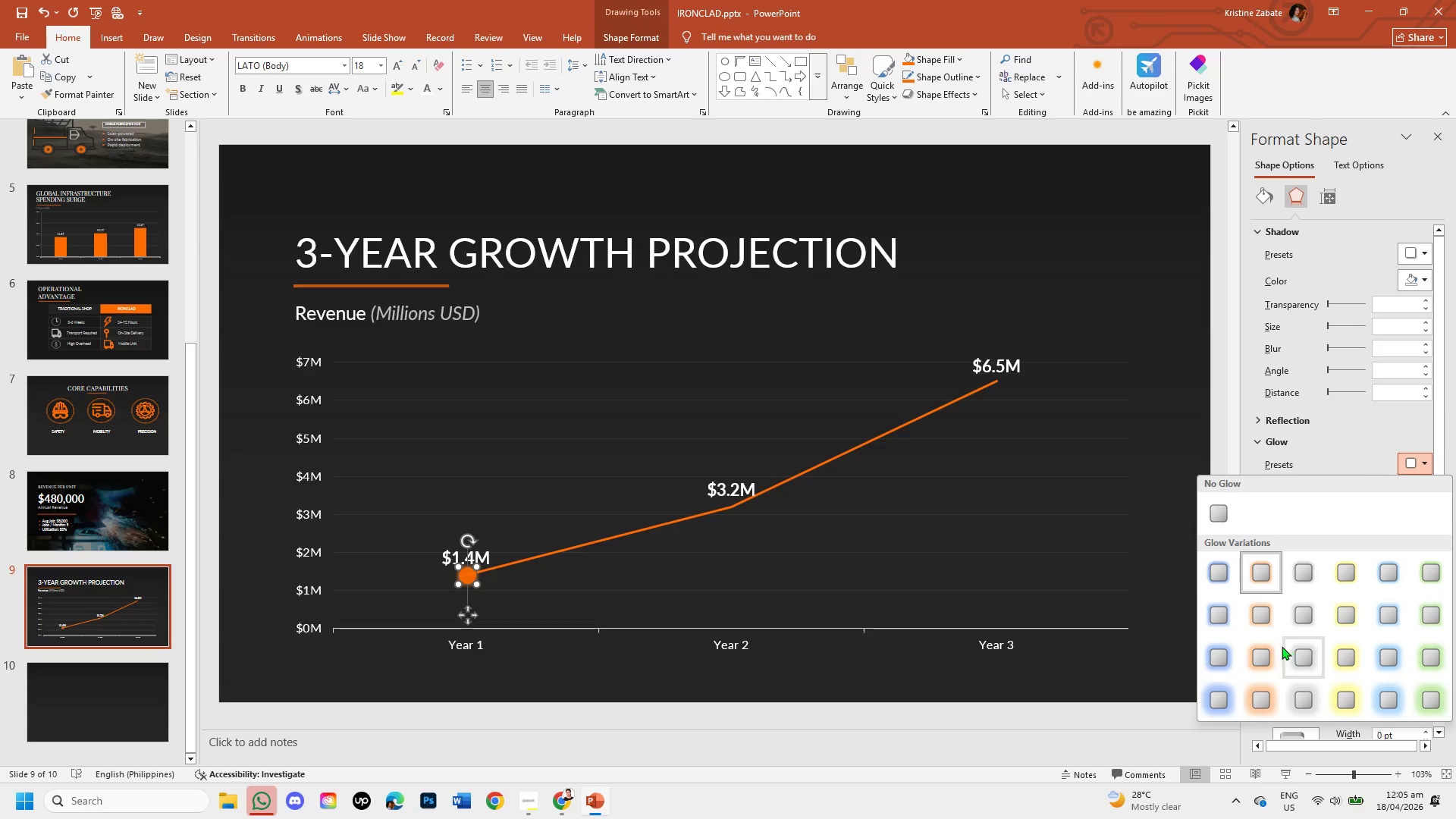 
left_click([1260, 619])
 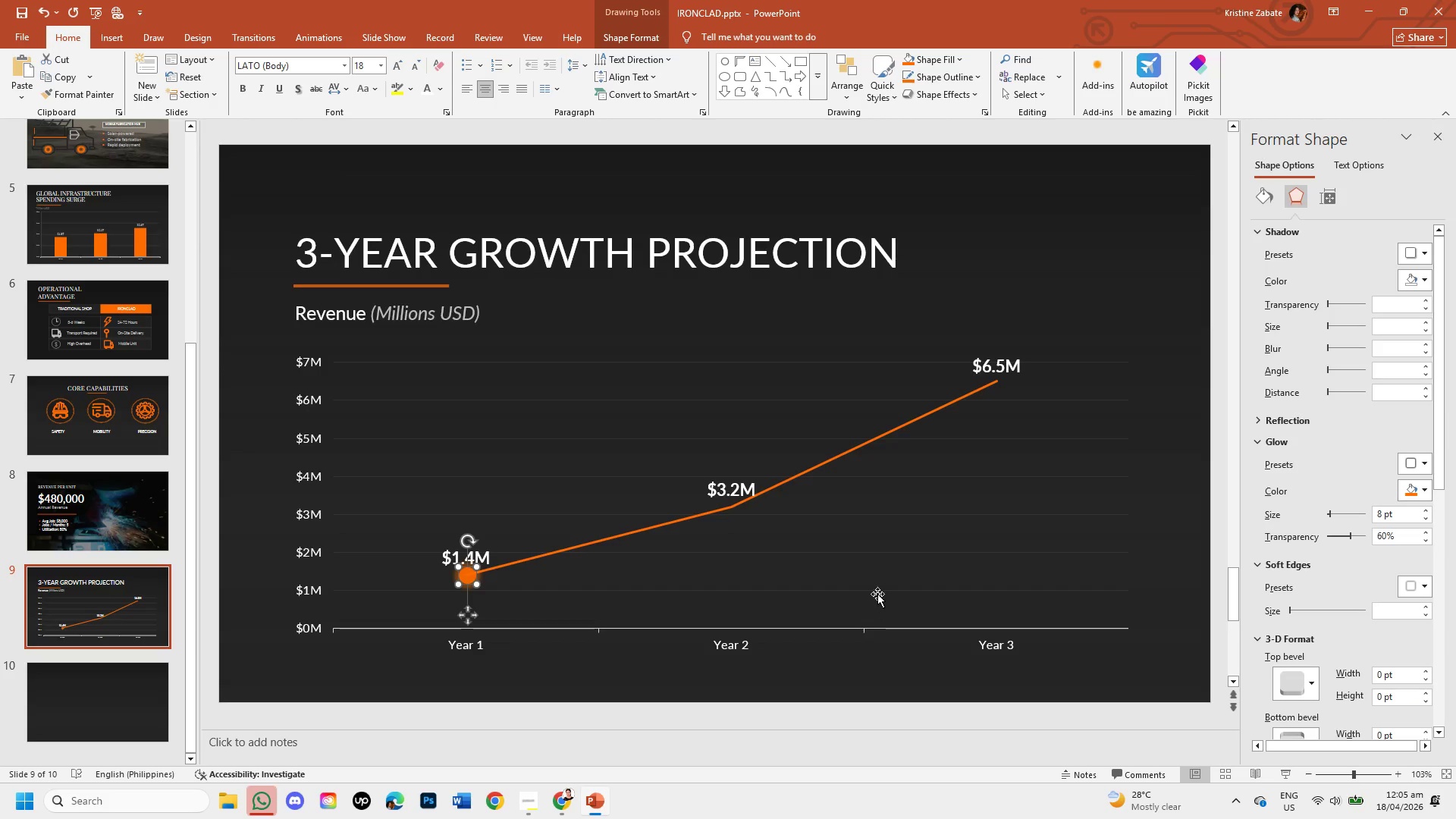 
left_click([875, 590])
 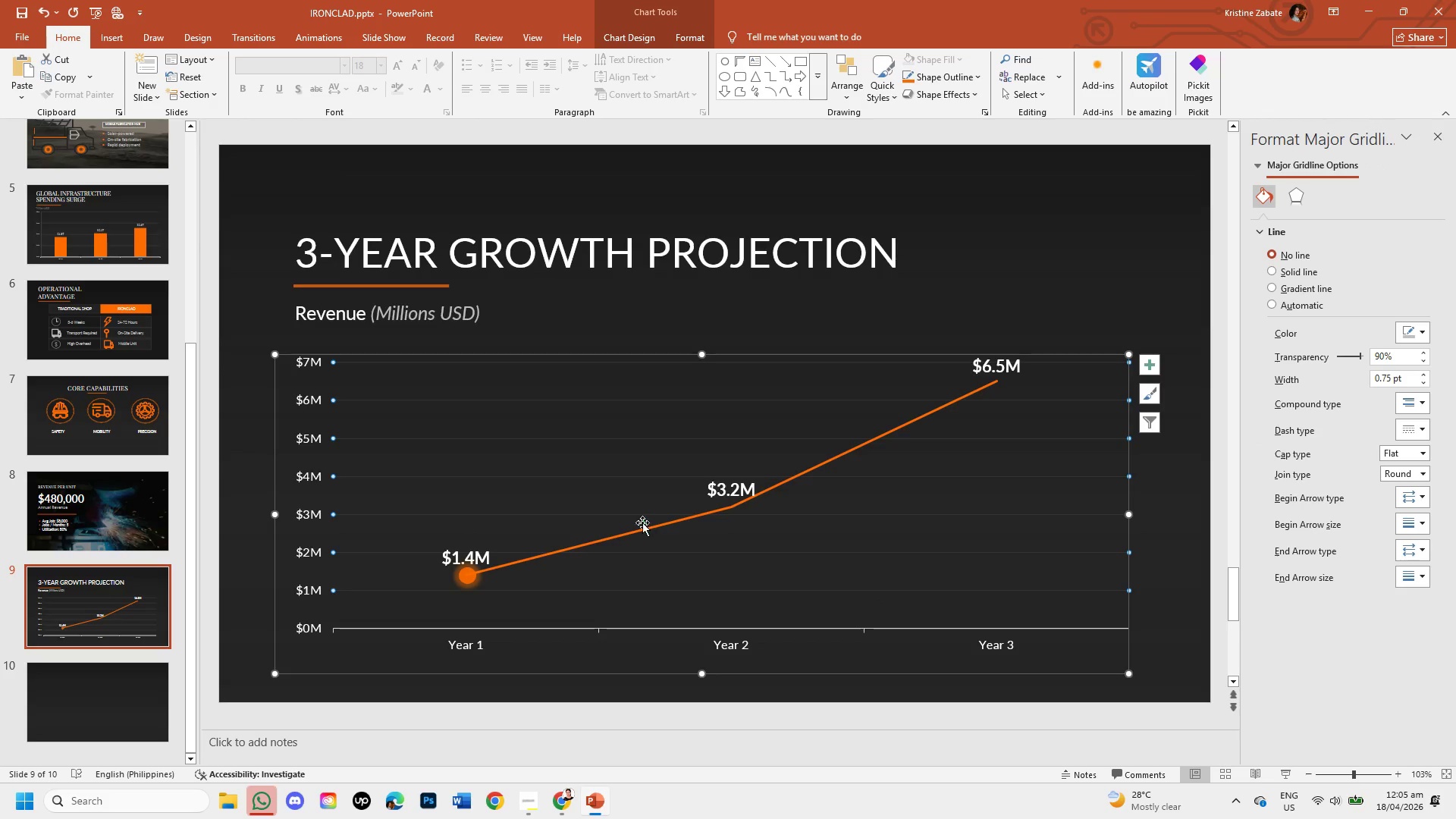 
wait(5.45)
 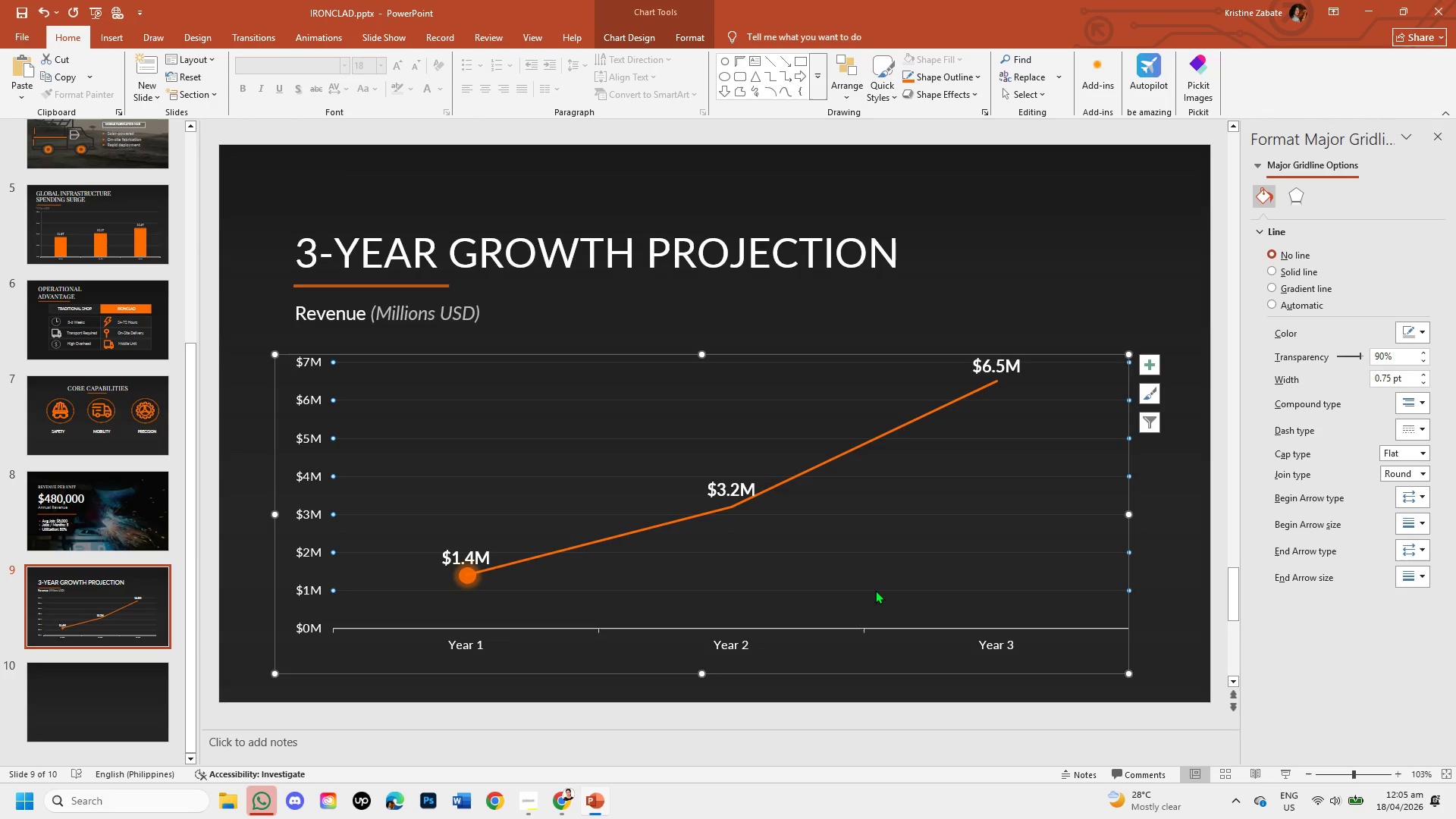 
key(Control+Z)
 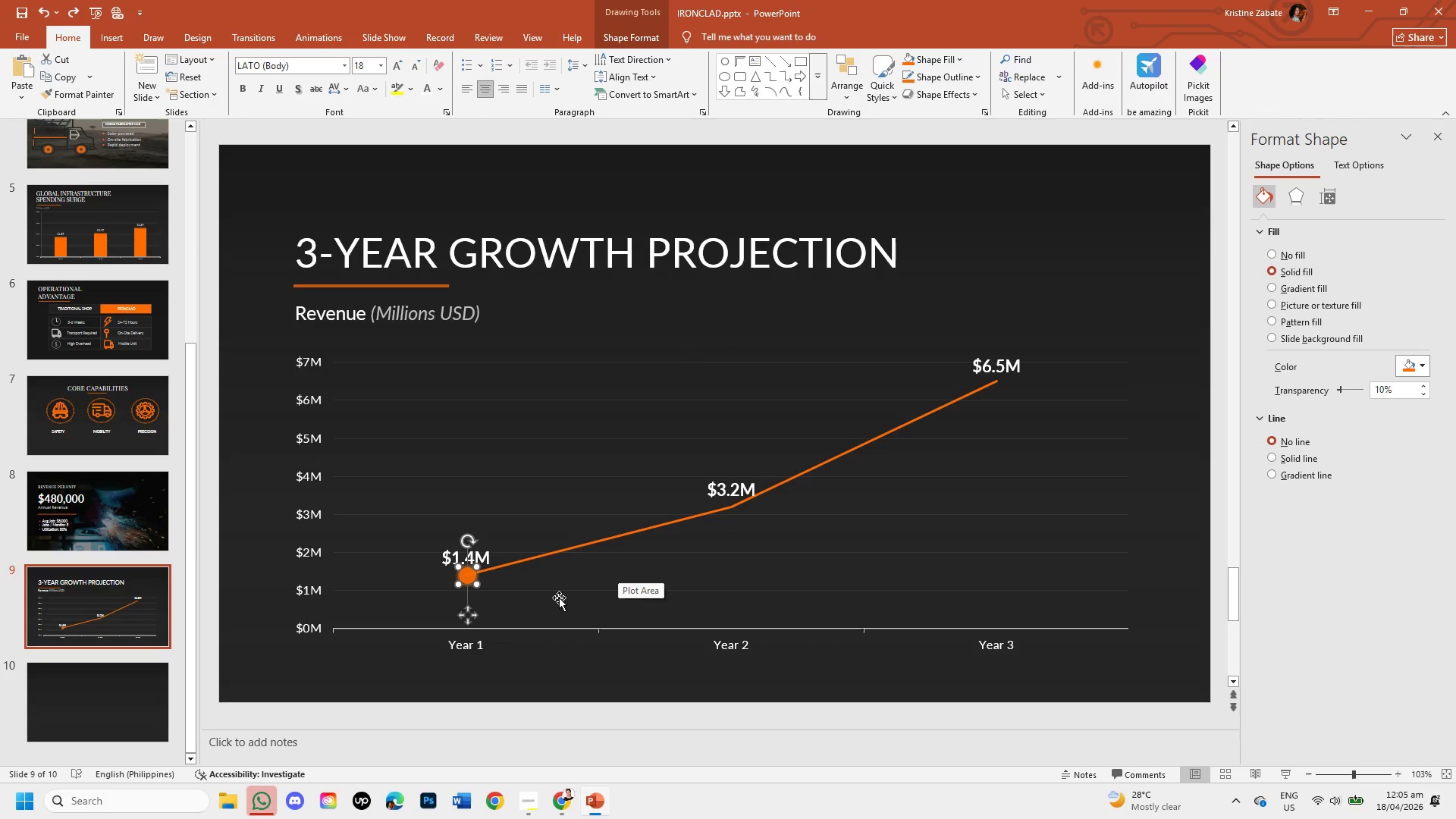 
left_click([558, 598])
 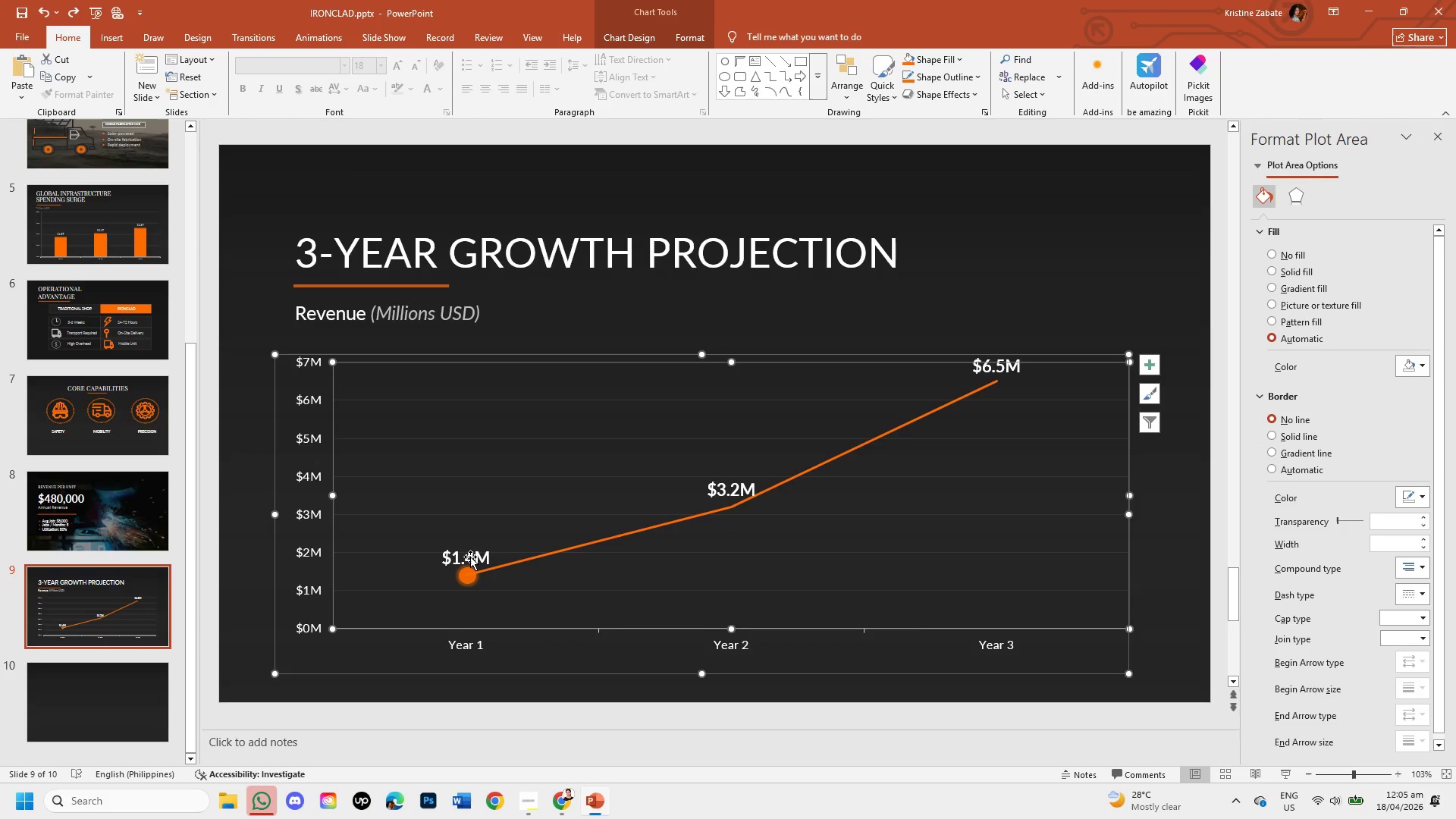 
left_click([470, 557])
 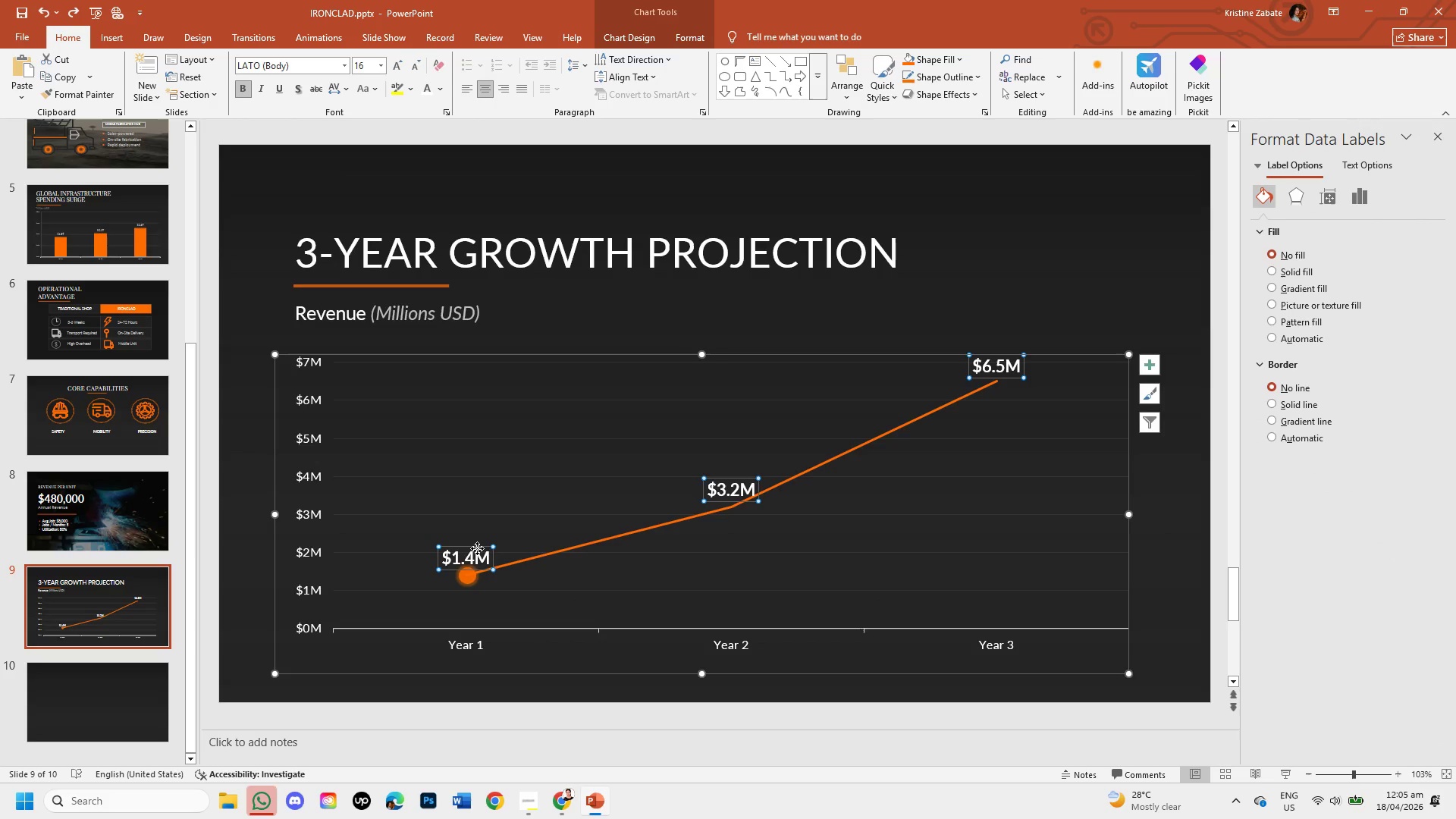 
left_click_drag(start_coordinate=[477, 548], to_coordinate=[475, 535])
 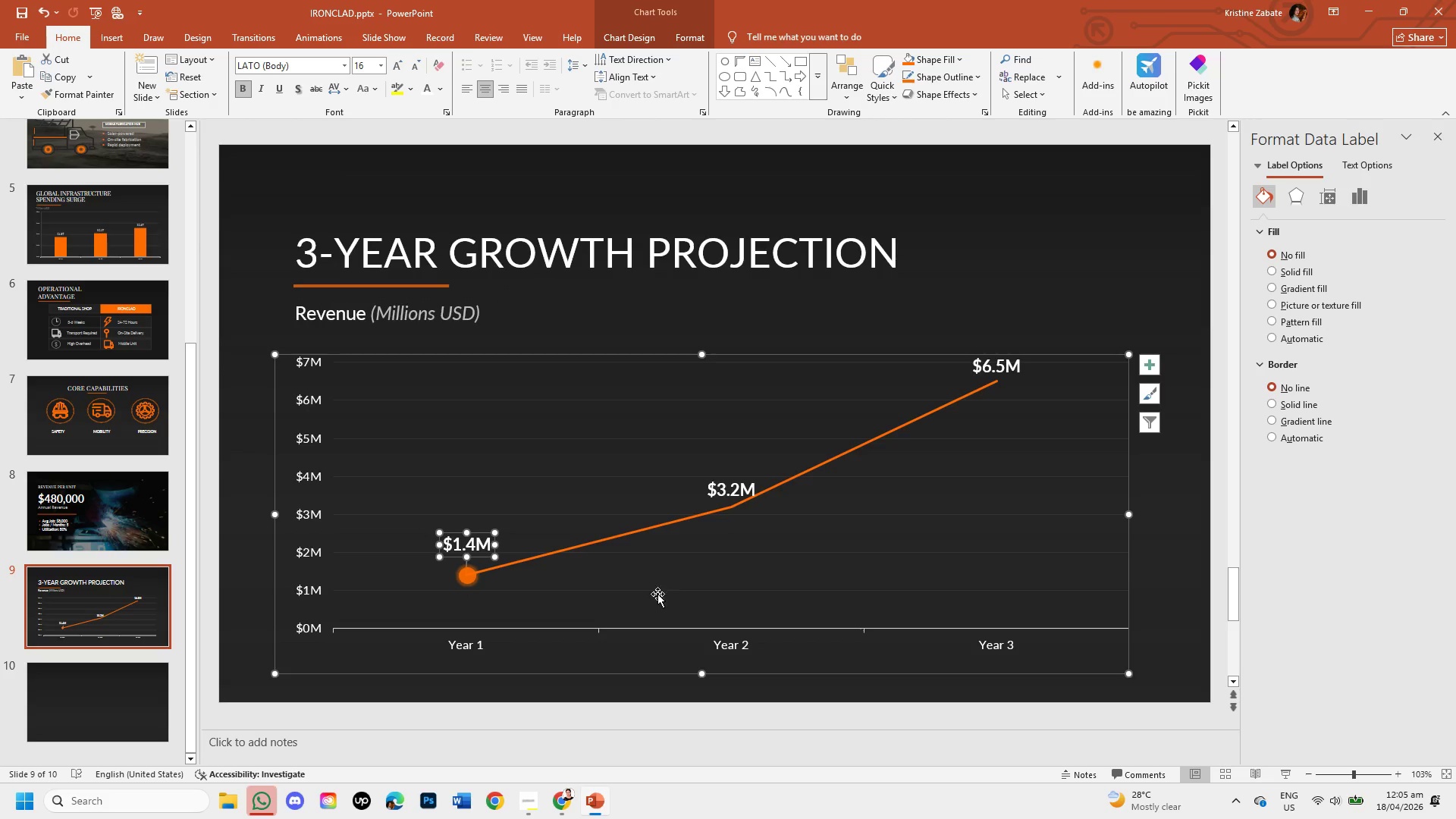 
left_click([620, 607])
 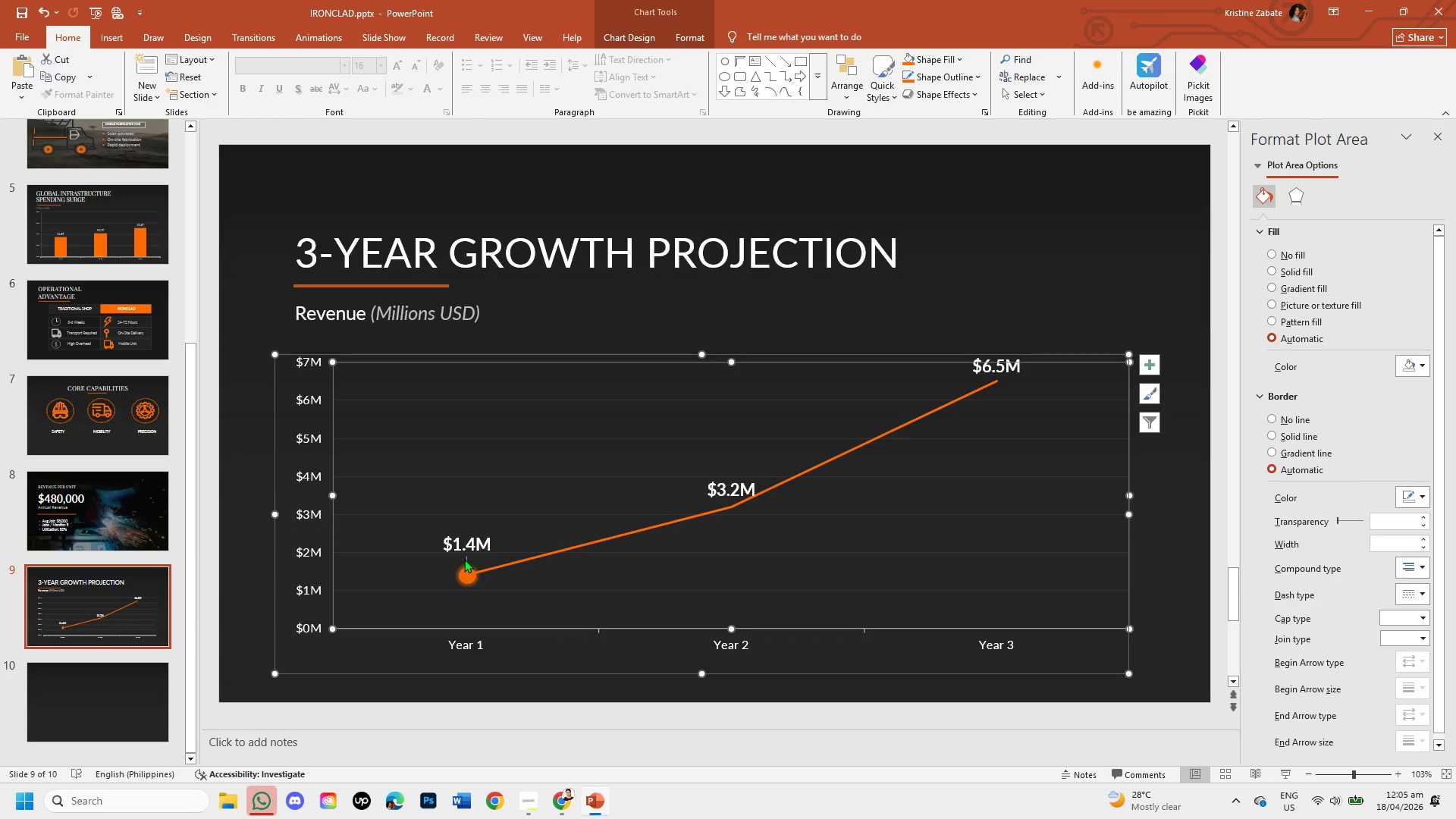 
left_click([464, 558])
 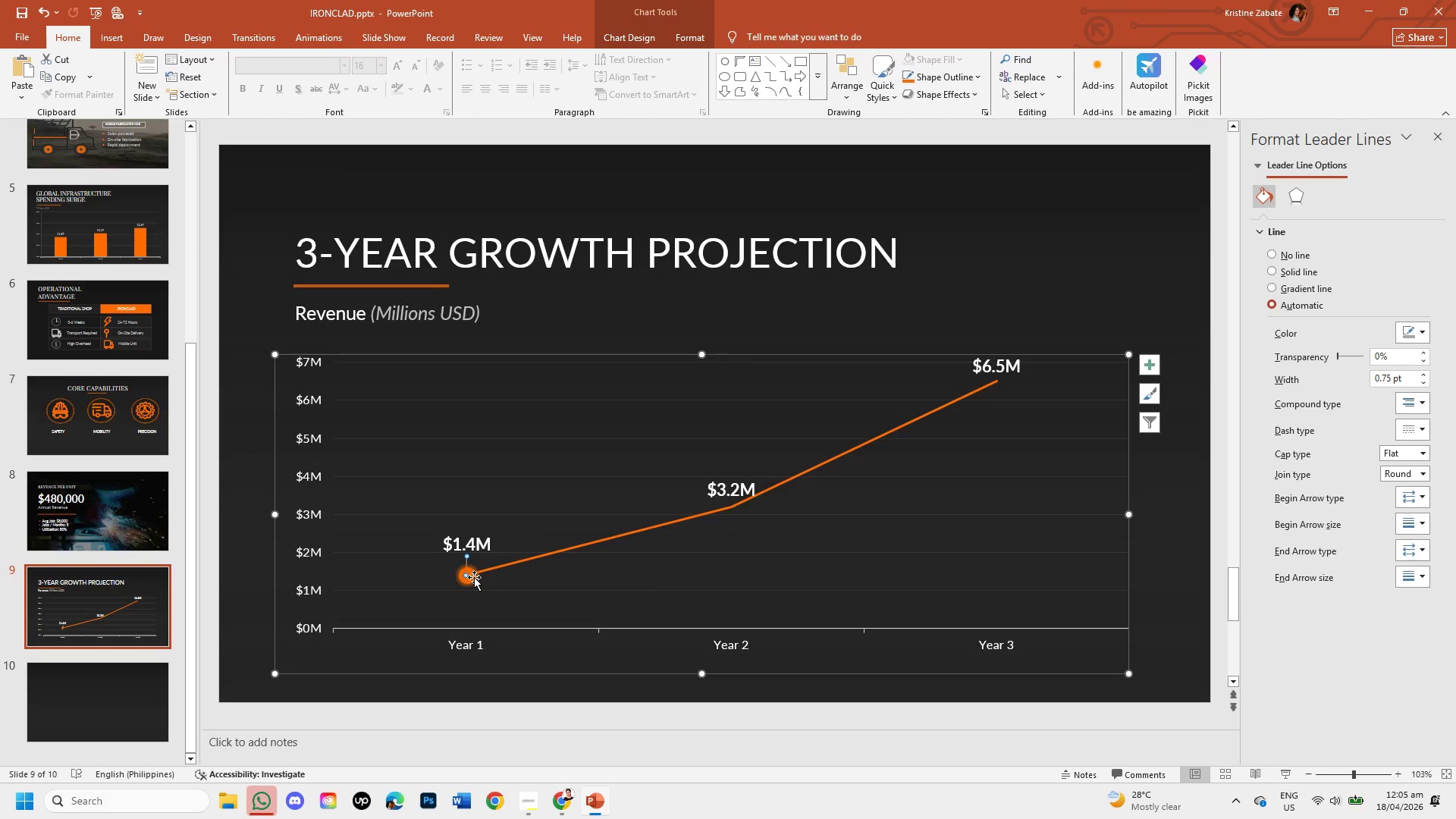 
key(Backspace)
 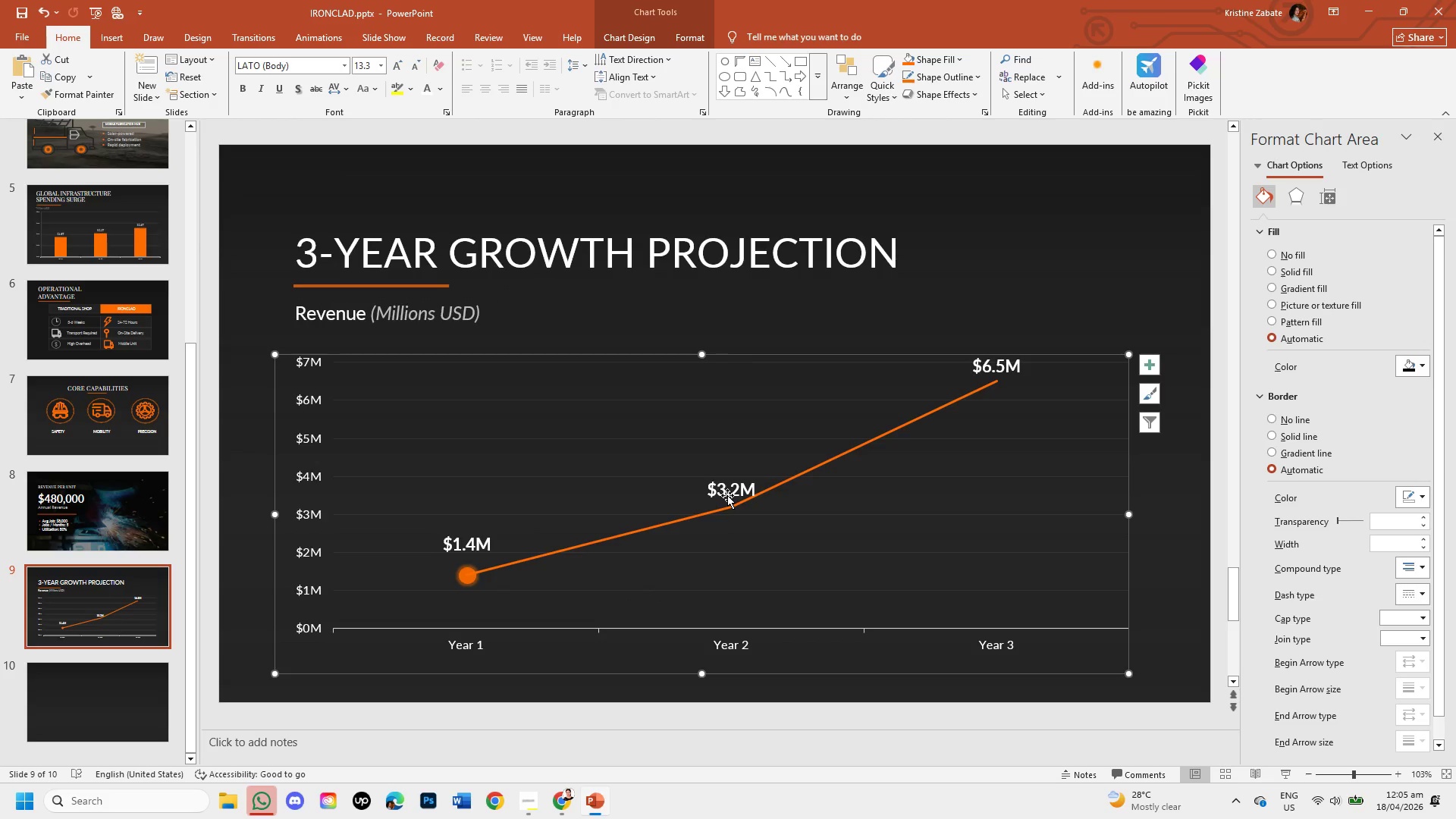 
left_click([730, 488])
 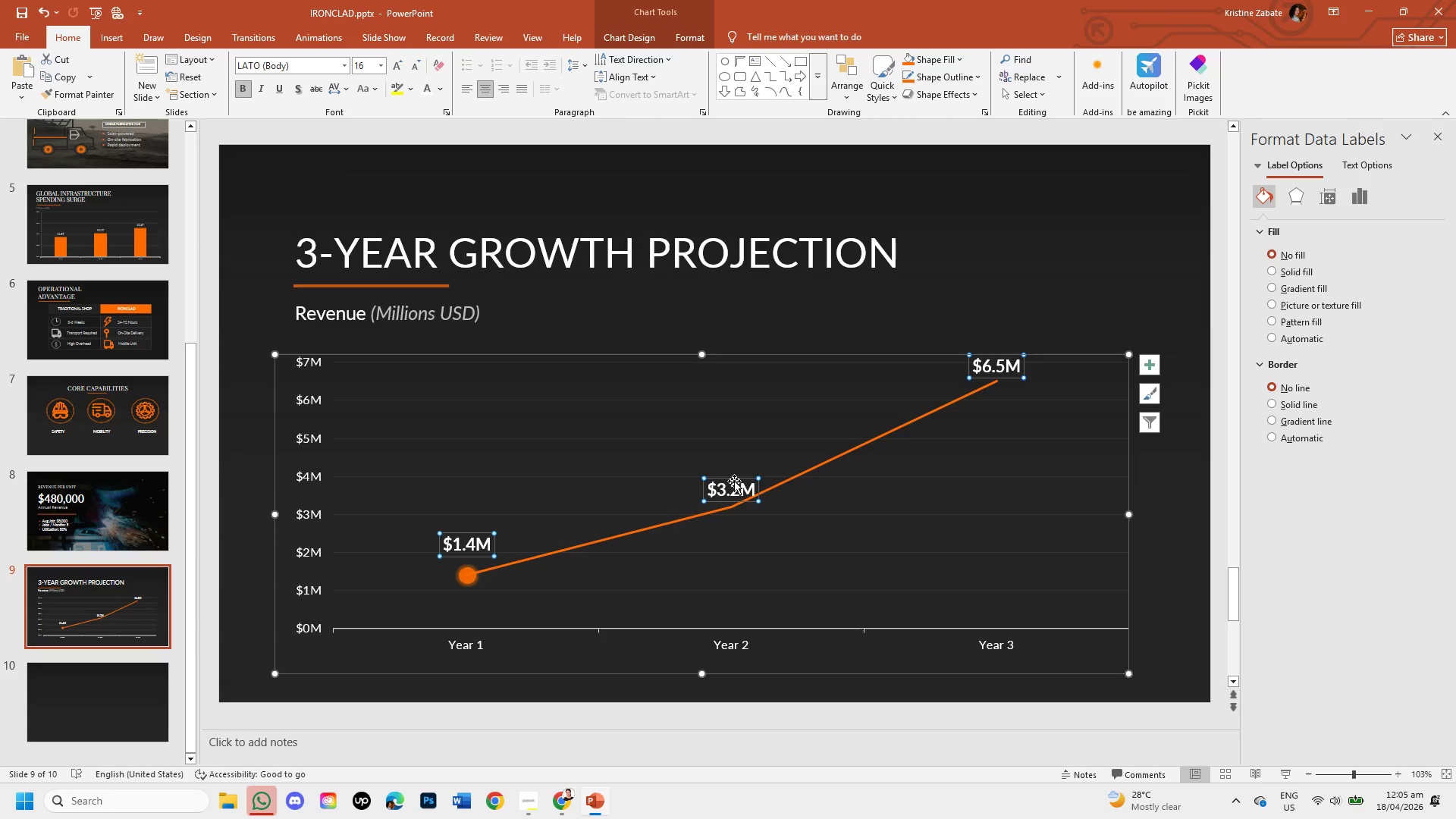 
left_click_drag(start_coordinate=[734, 481], to_coordinate=[735, 472])
 